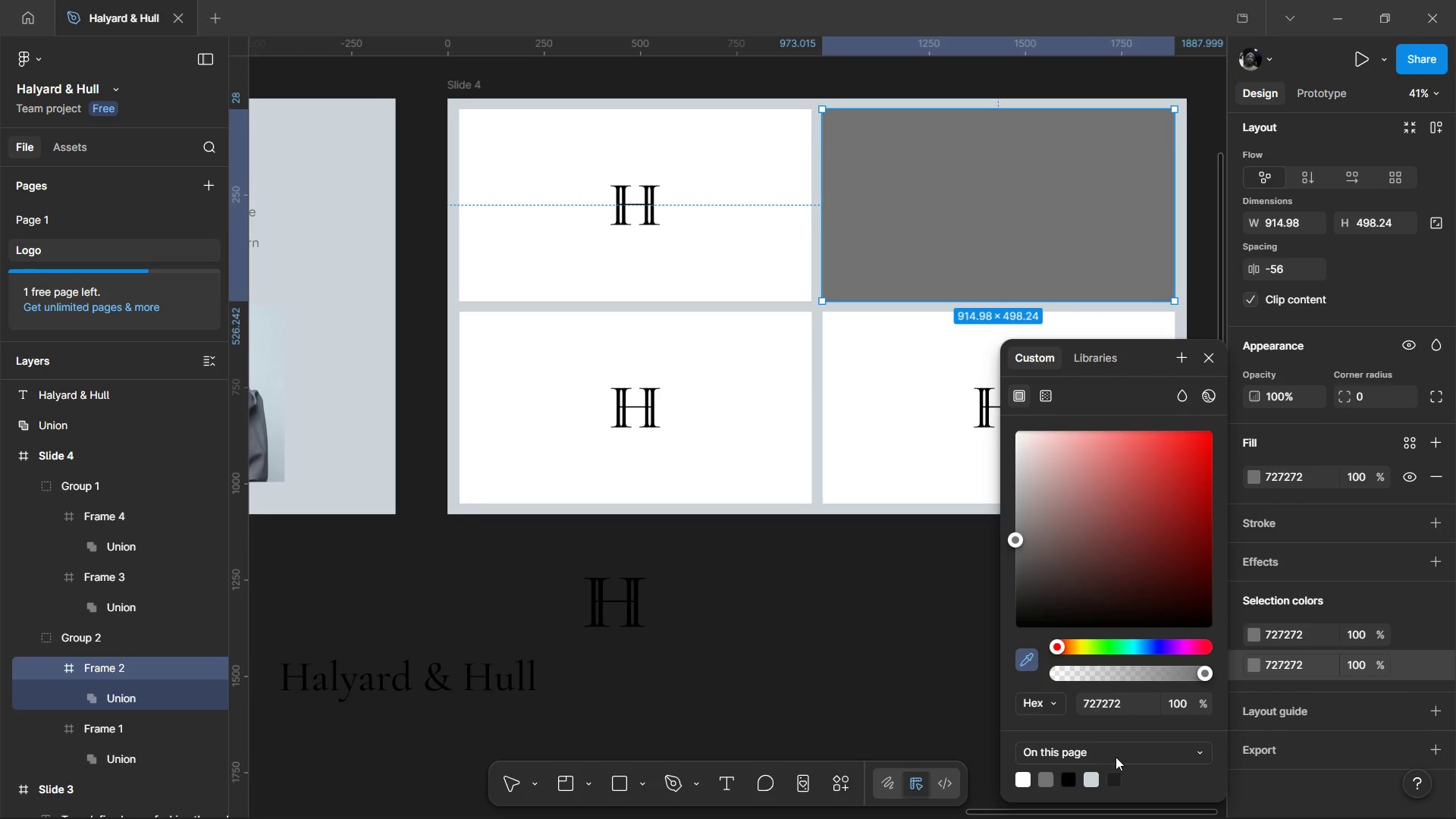 
left_click([1095, 777])
 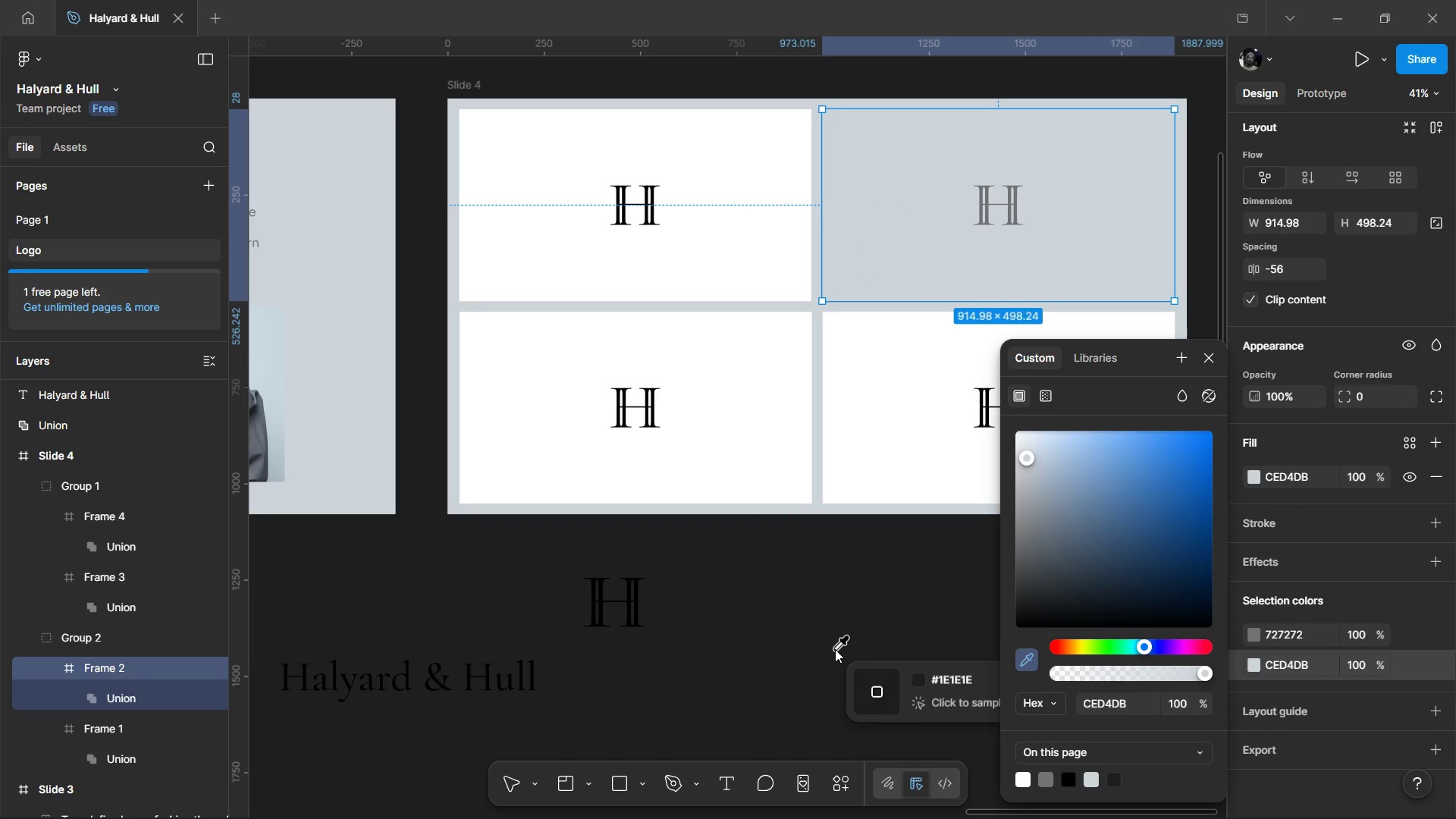 
key(Escape)
 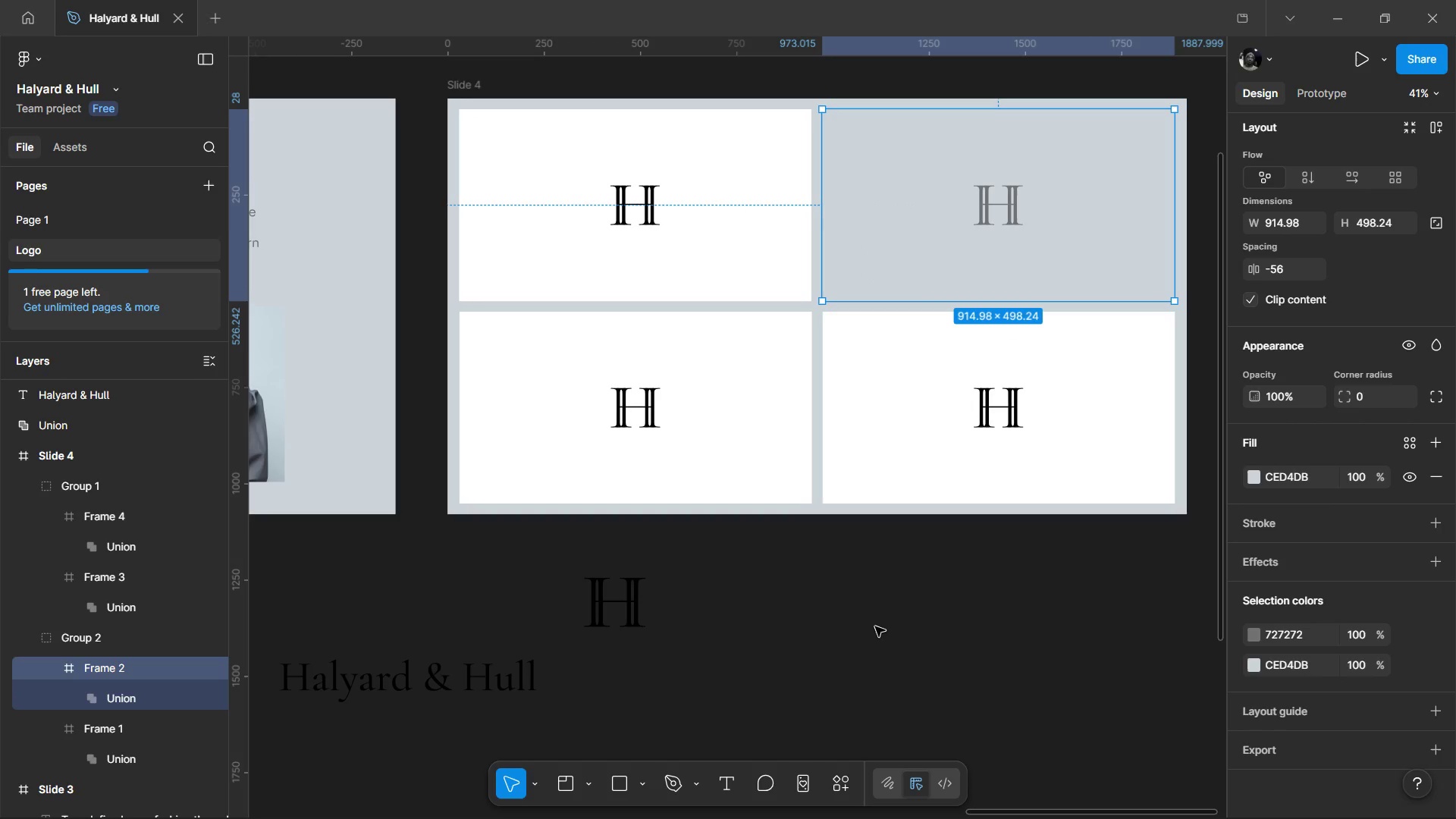 
left_click([875, 626])
 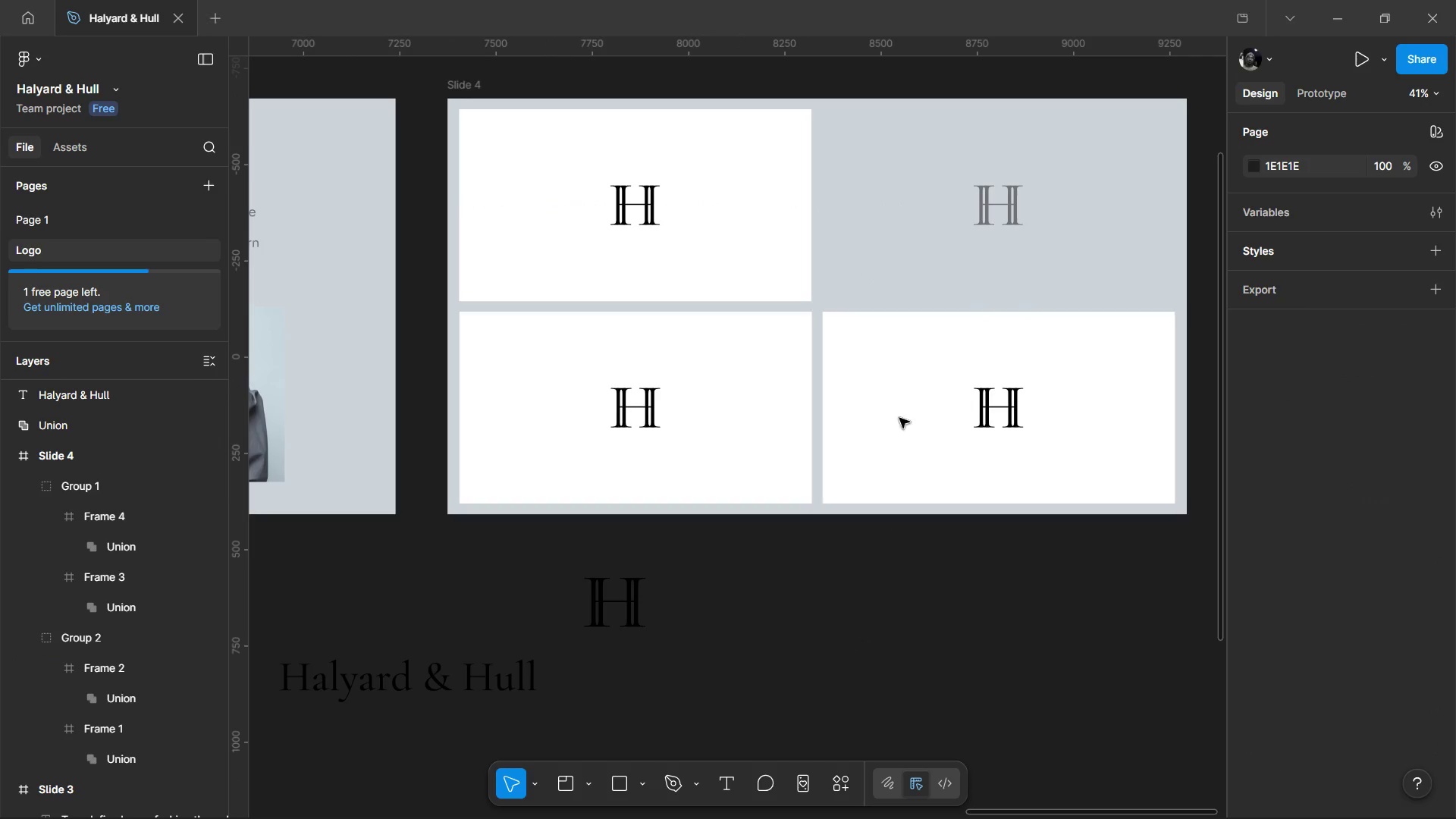 
key(Control+ControlLeft)
 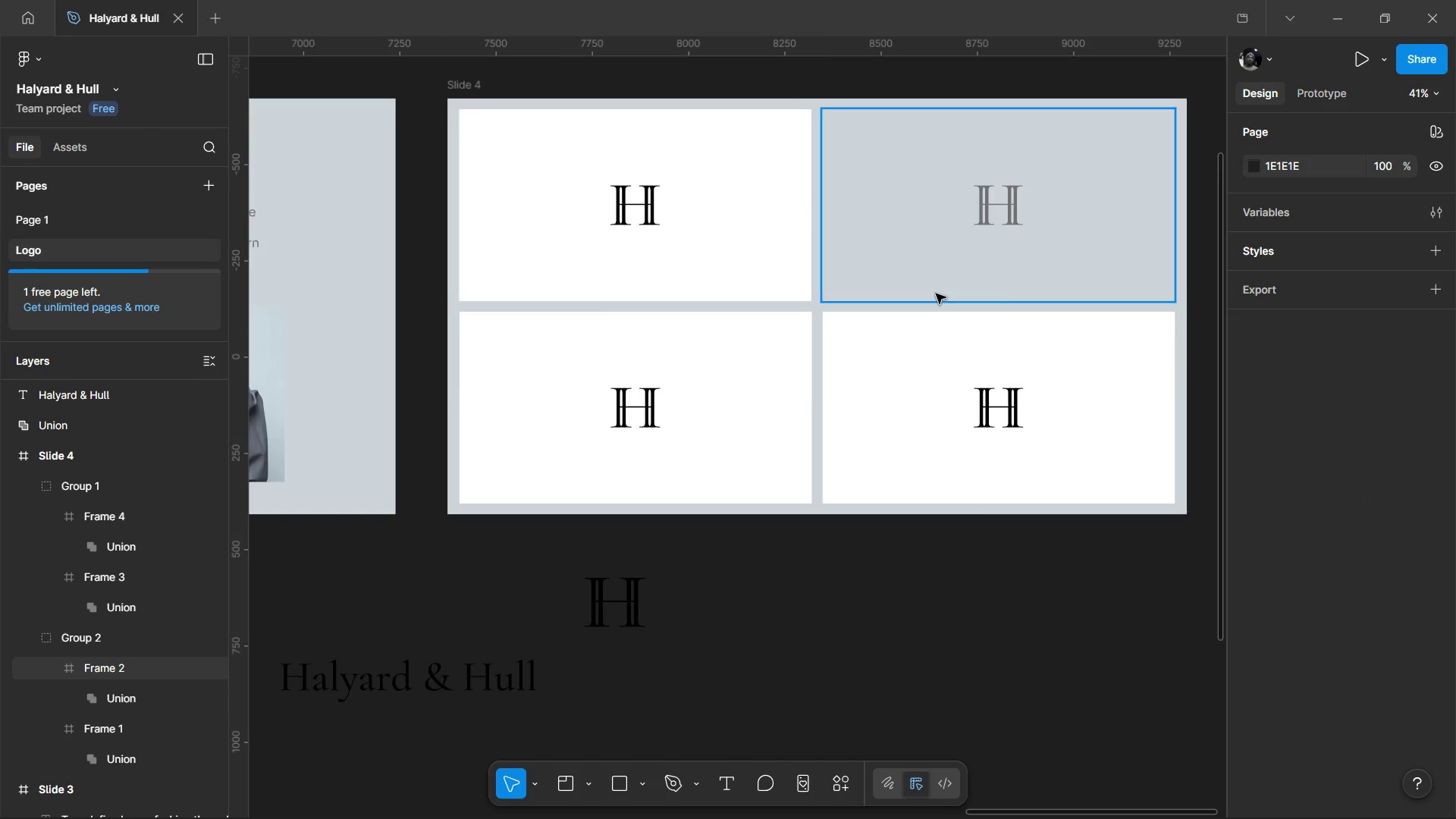 
key(Control+ControlLeft)
 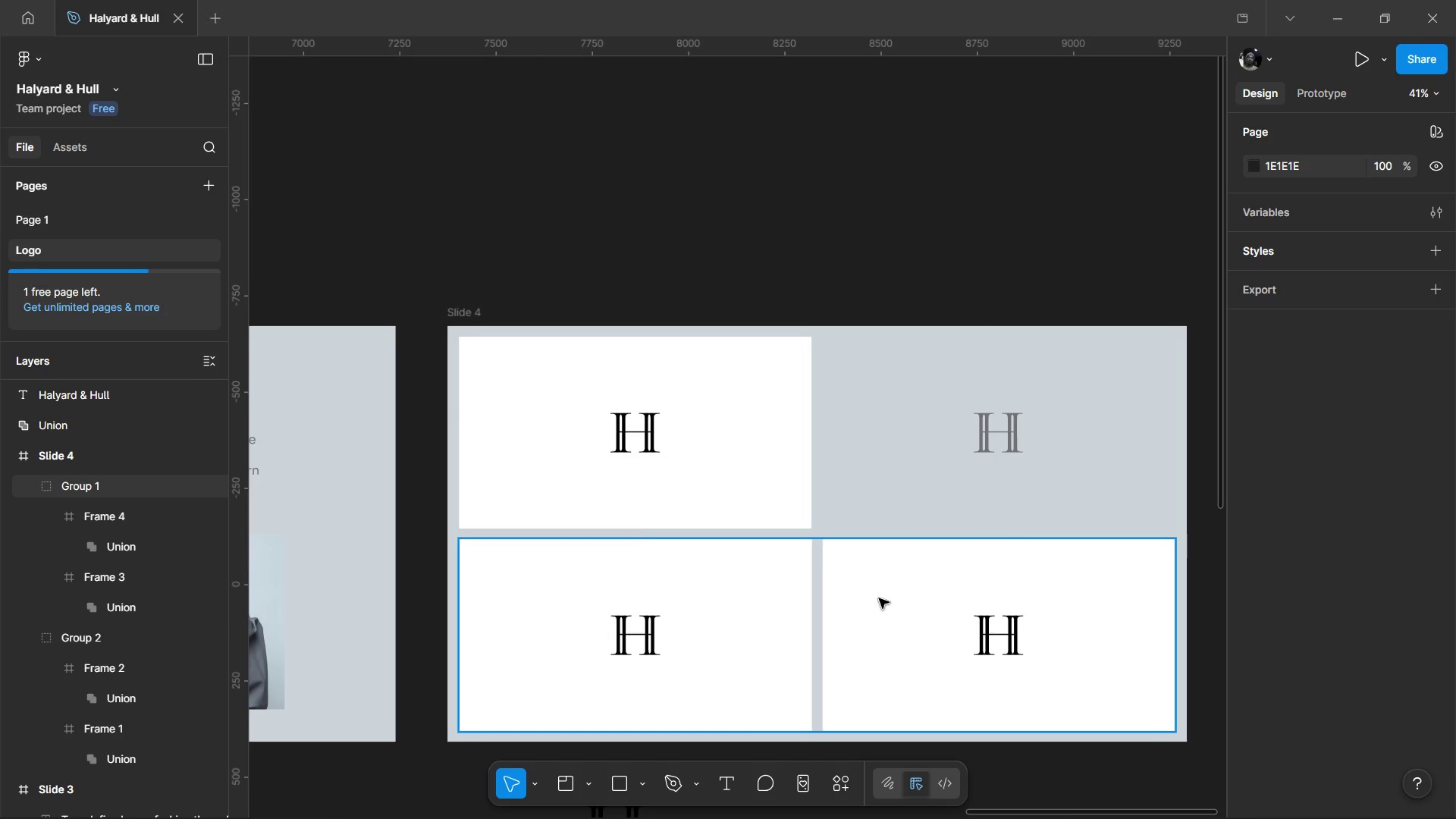 
scroll: coordinate [940, 337], scroll_direction: up, amount: 2.0
 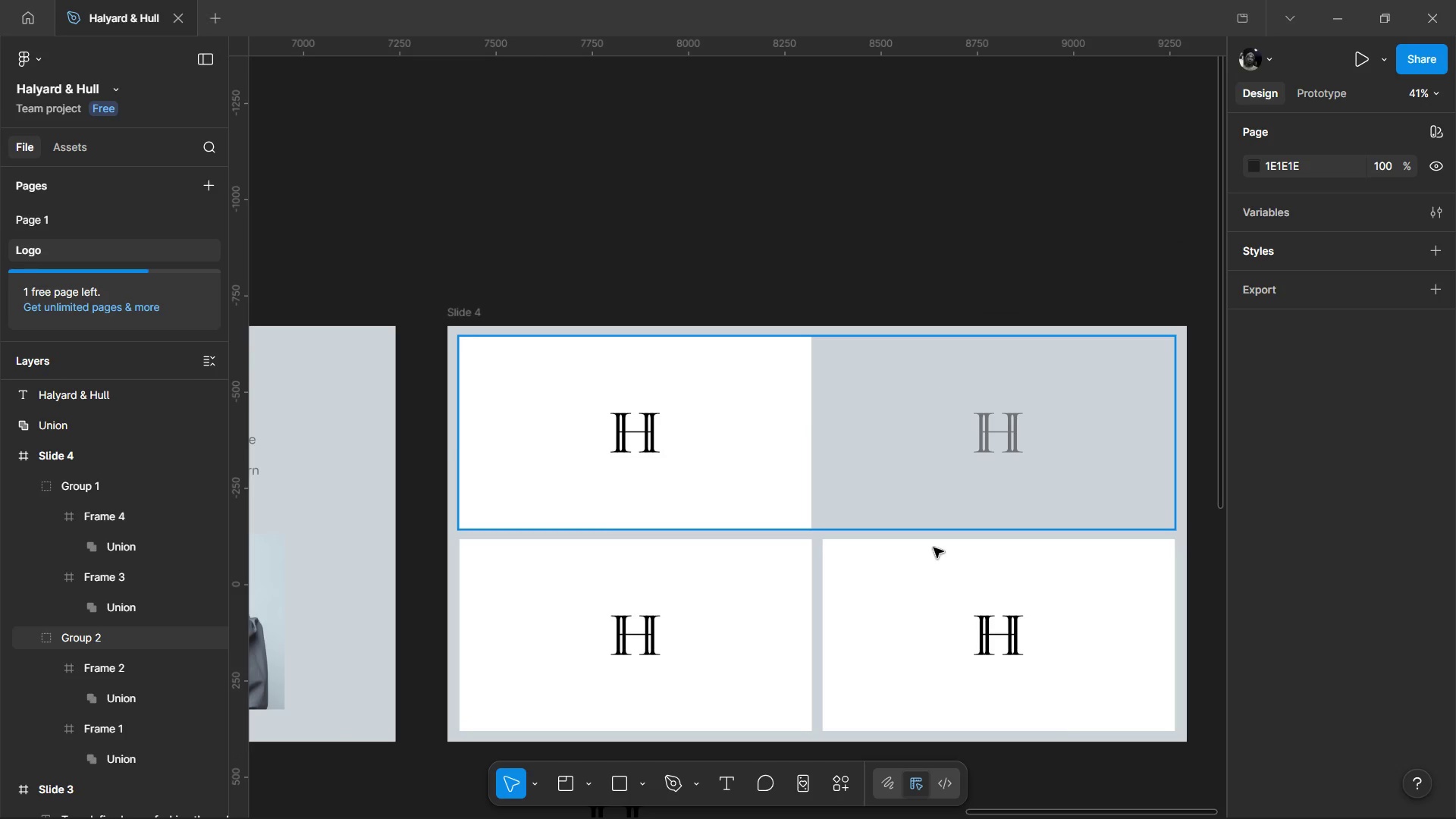 
hold_key(key=ControlLeft, duration=0.98)
 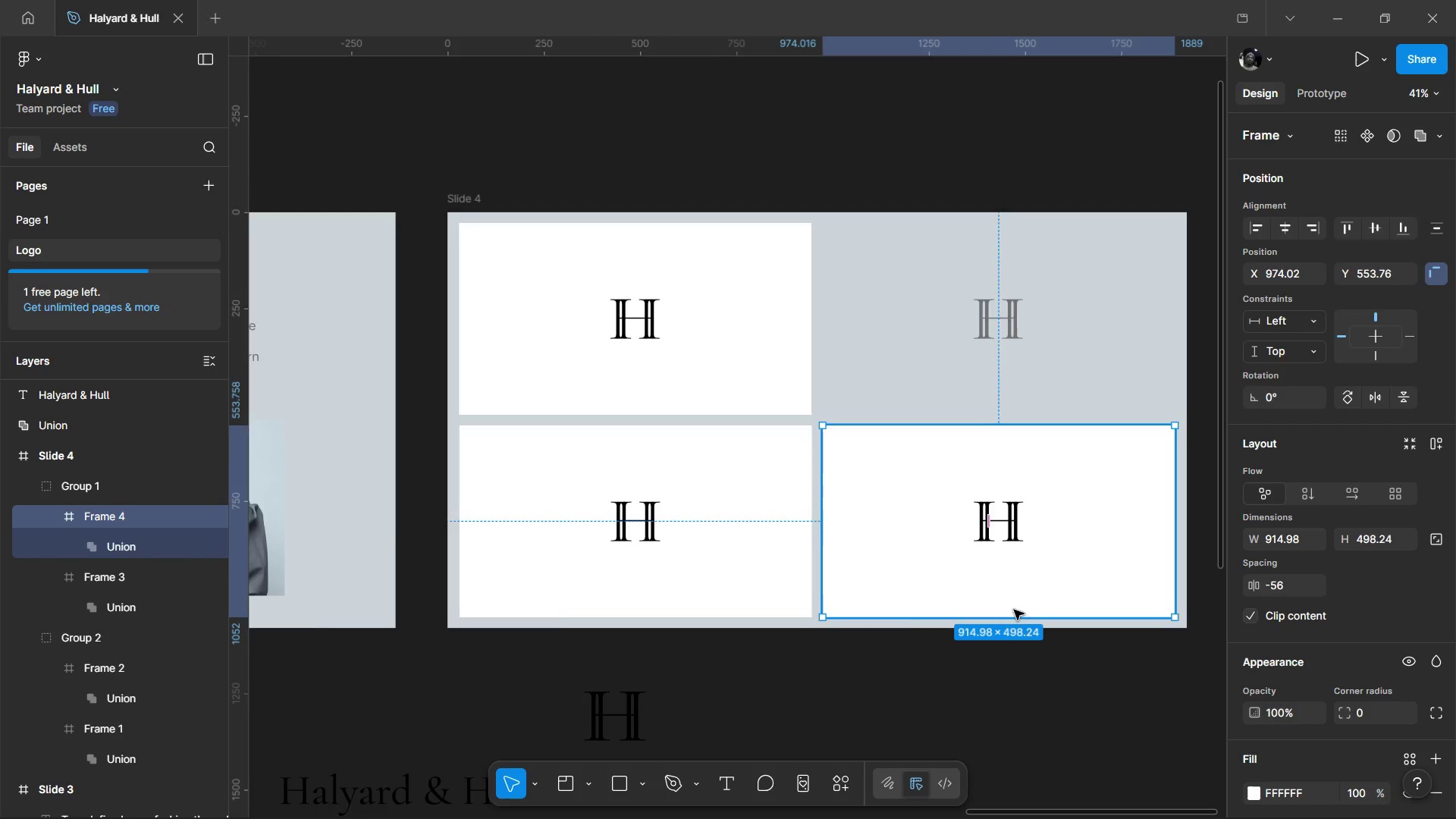 
scroll: coordinate [879, 598], scroll_direction: down, amount: 1.0
 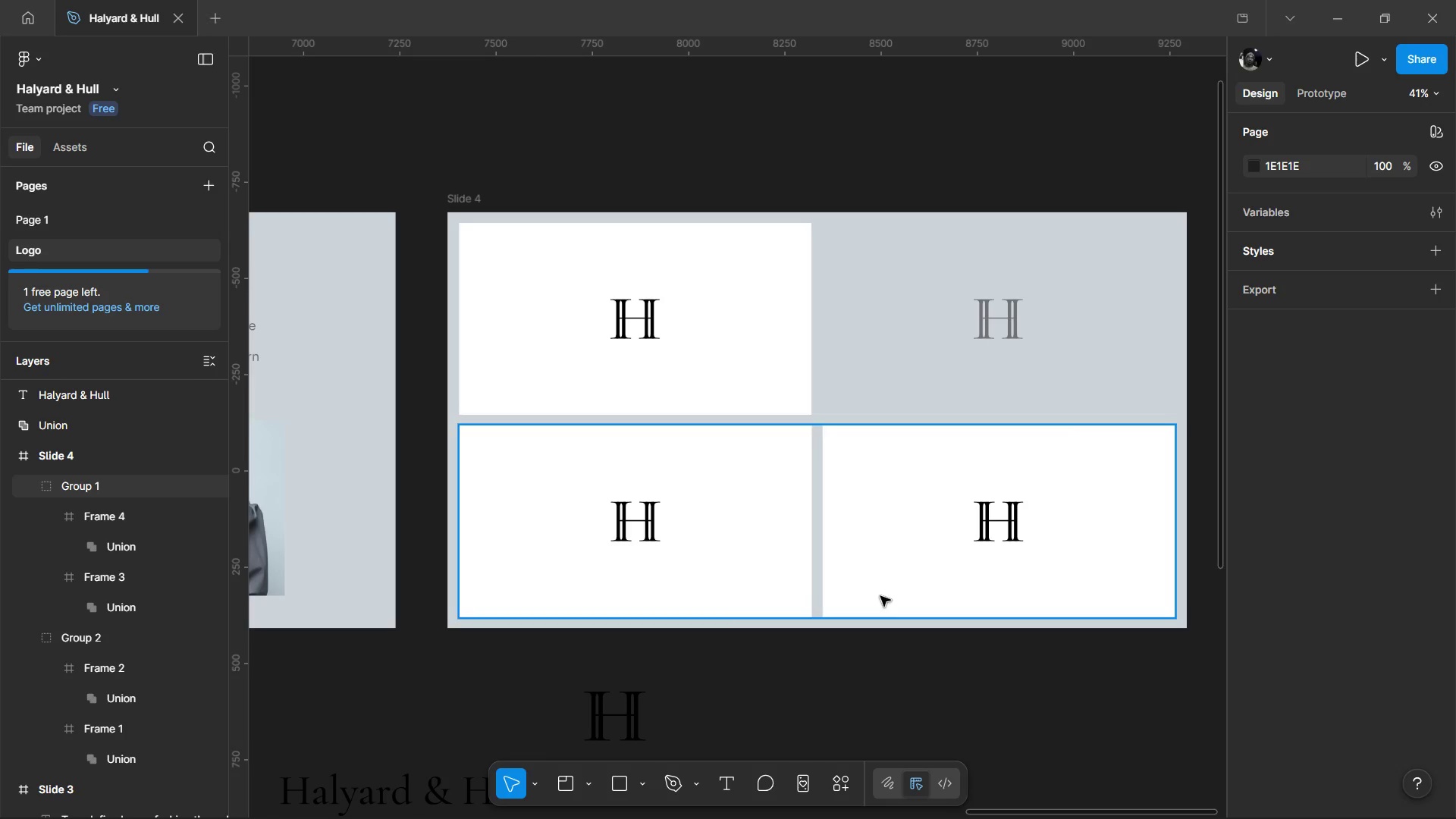 
left_click([940, 505])
 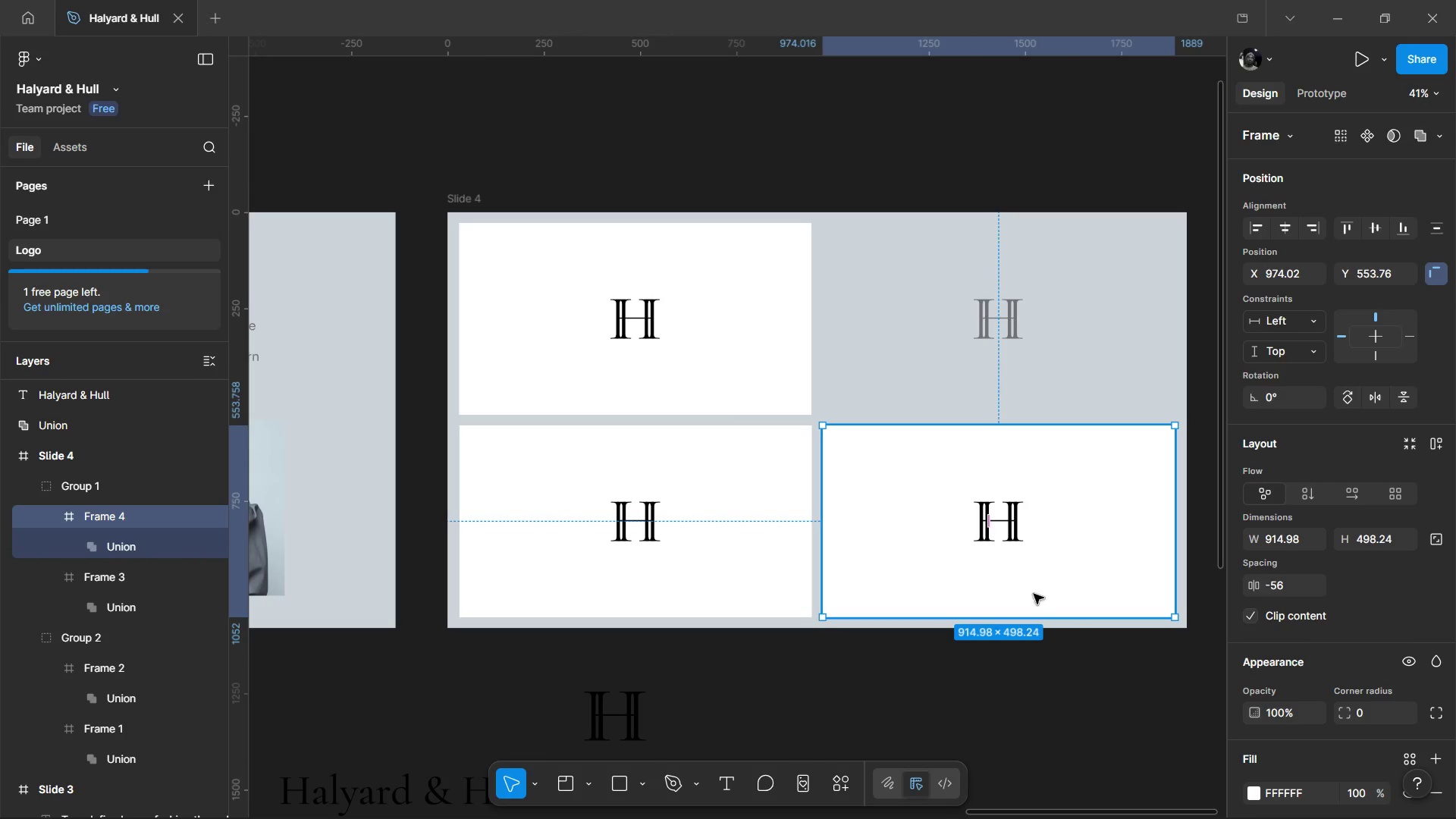 
hold_key(key=ControlLeft, duration=1.52)
scroll: coordinate [1030, 608], scroll_direction: down, amount: 2.0
 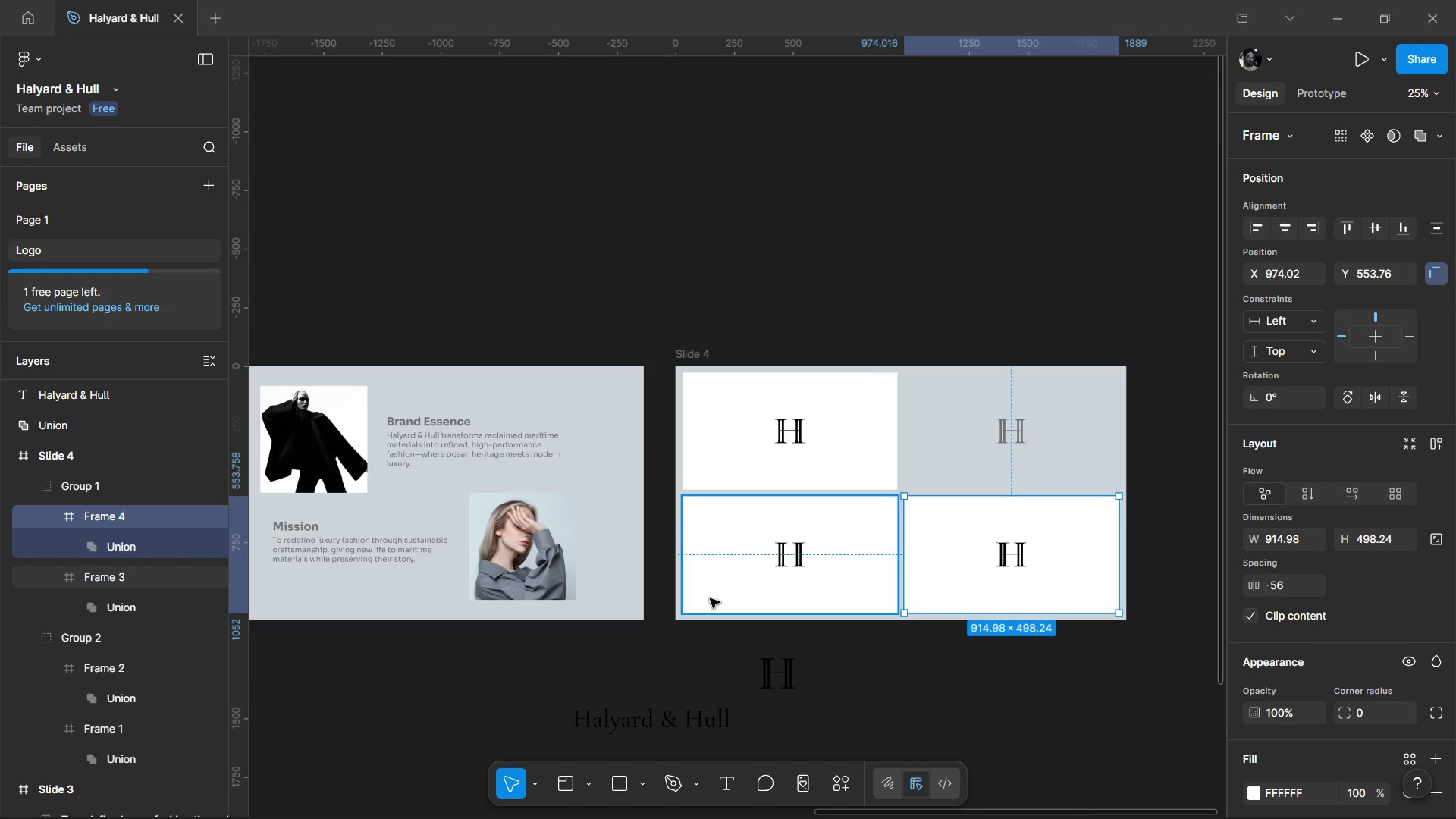 
hold_key(key=ControlLeft, duration=1.51)
scroll: coordinate [789, 563], scroll_direction: up, amount: 3.0
 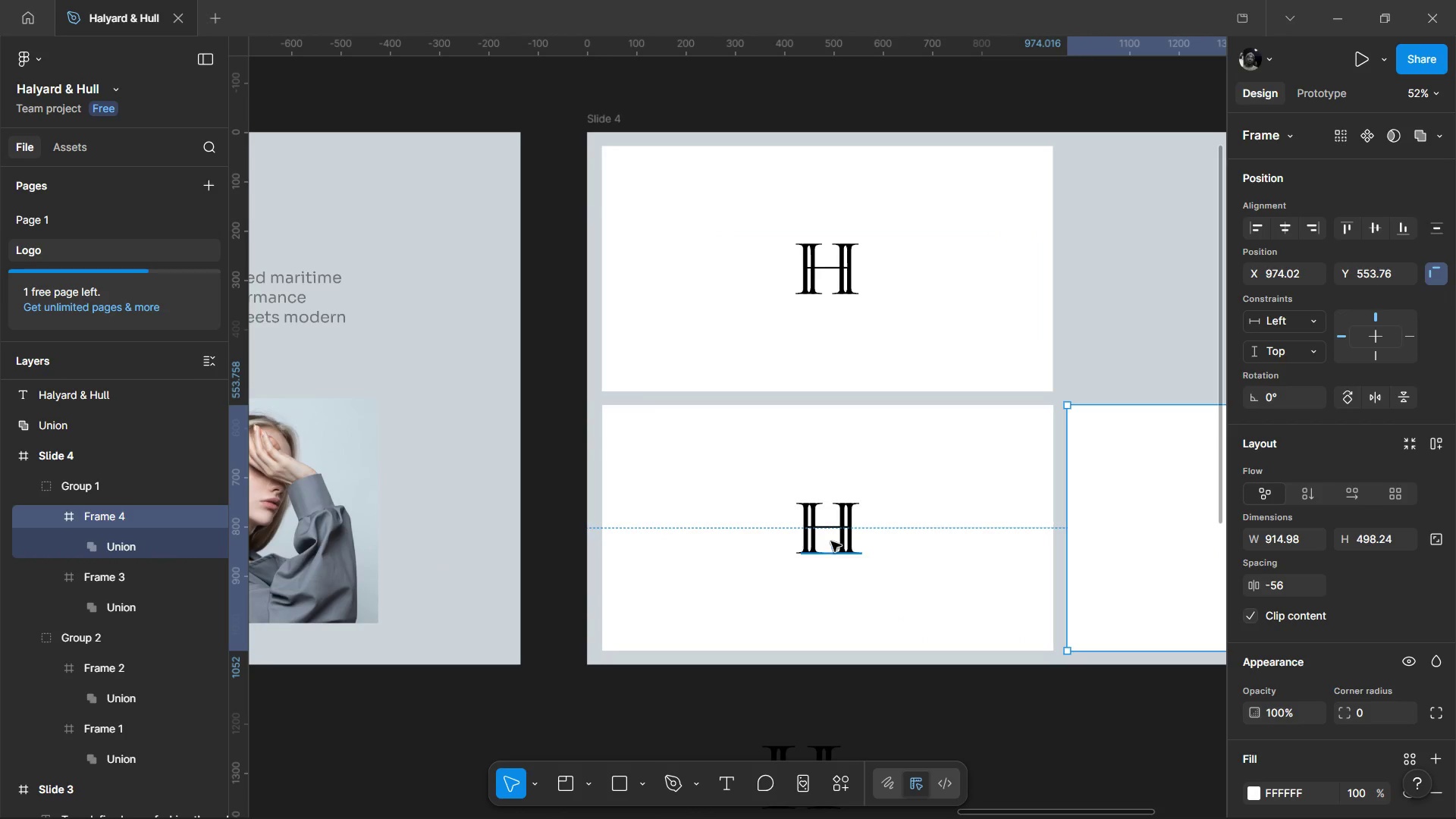 
hold_key(key=ControlLeft, duration=1.55)
scroll: coordinate [837, 543], scroll_direction: down, amount: 1.0
 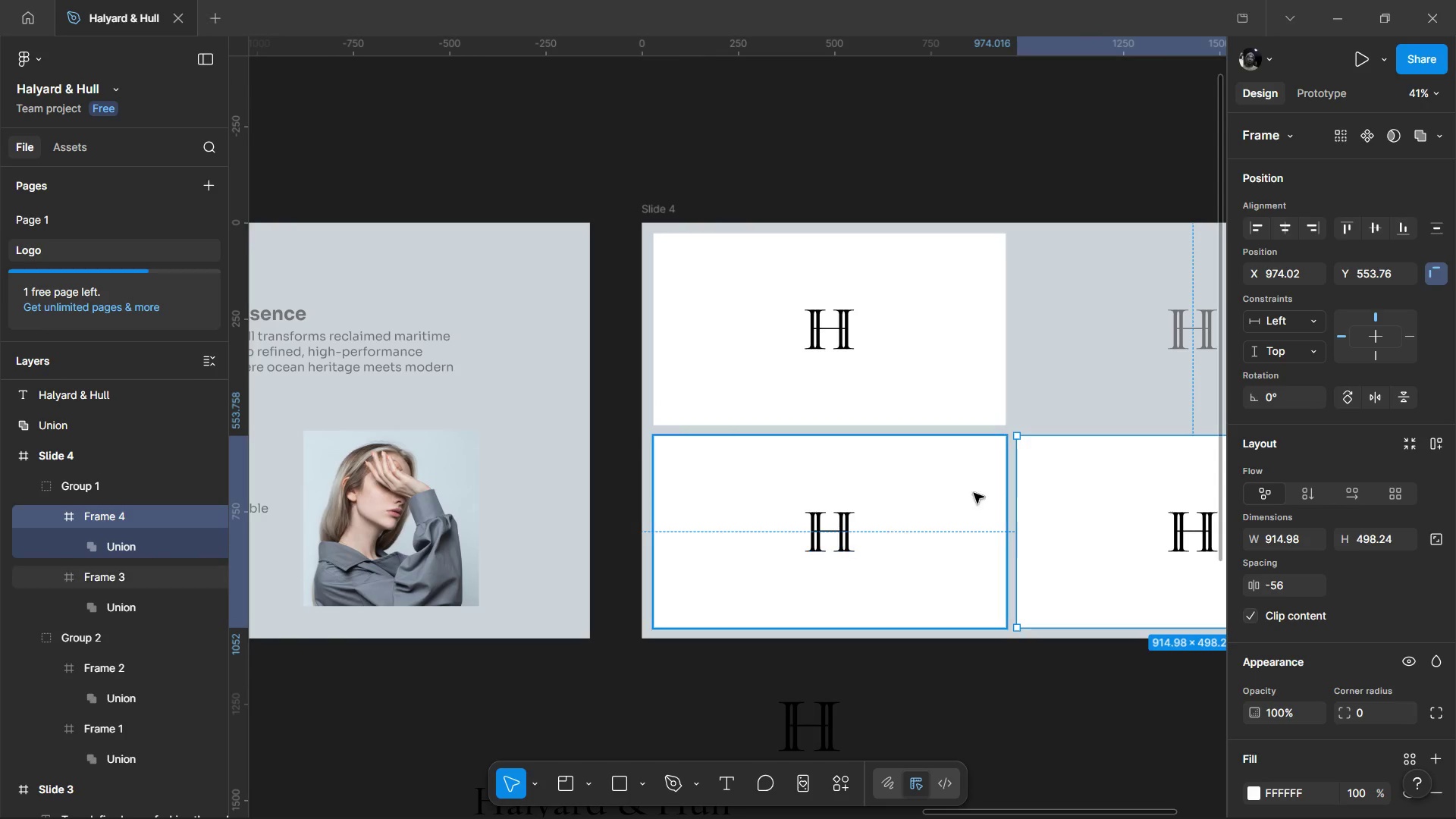 
hold_key(key=ControlLeft, duration=1.52)
 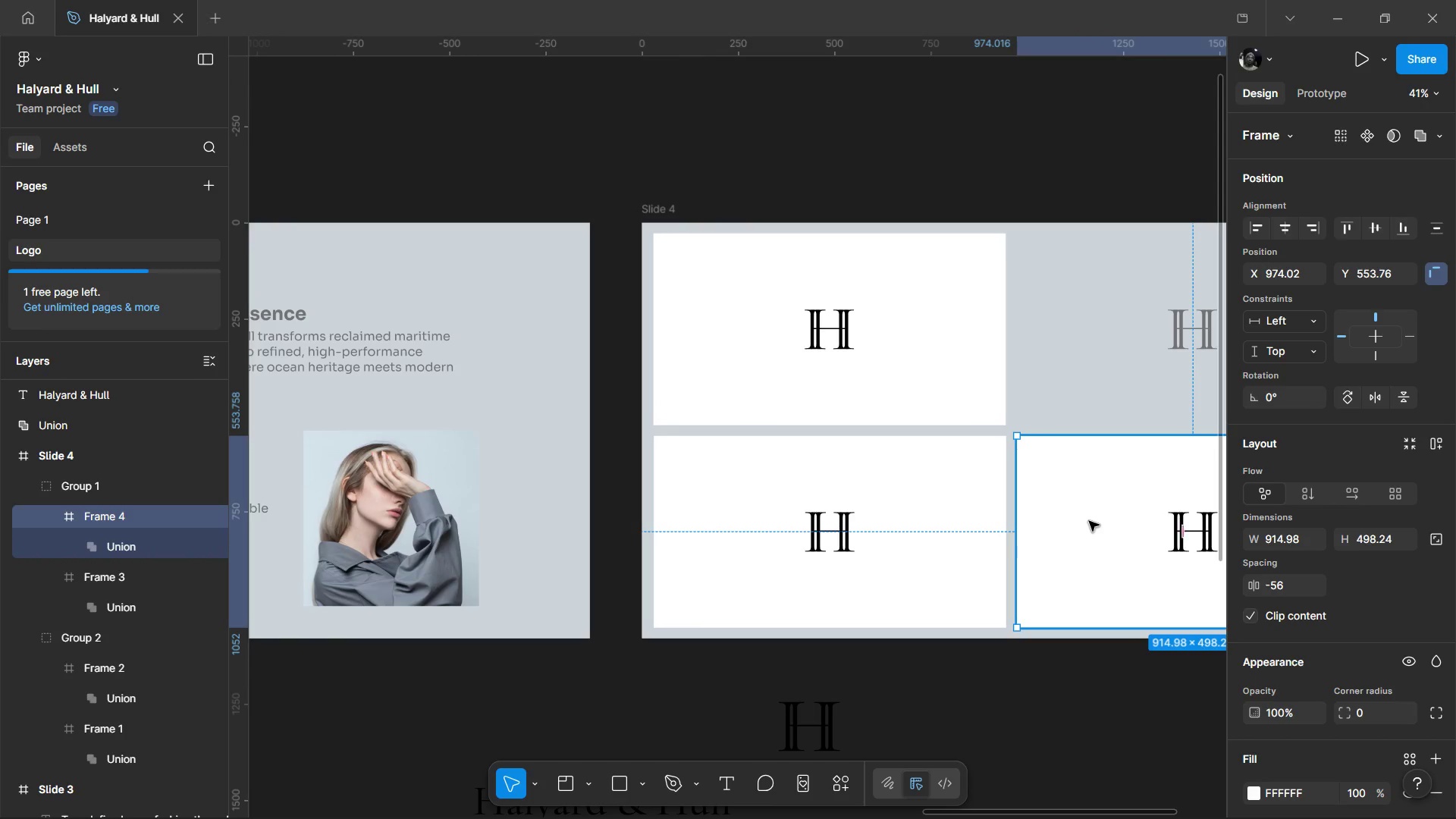 
hold_key(key=ControlLeft, duration=0.77)
left_click([1089, 521])
 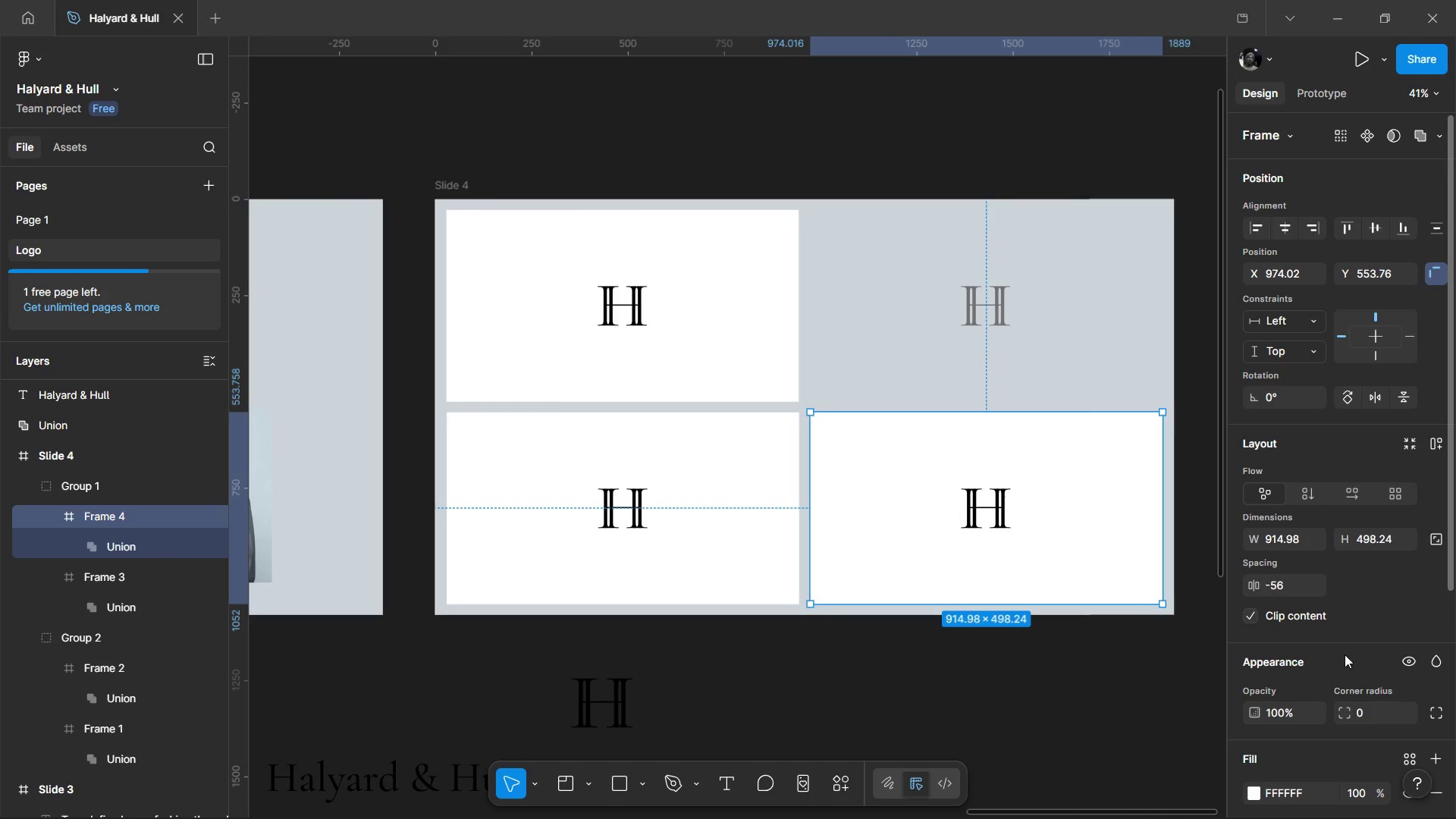 
scroll: coordinate [1276, 714], scroll_direction: down, amount: 2.0
 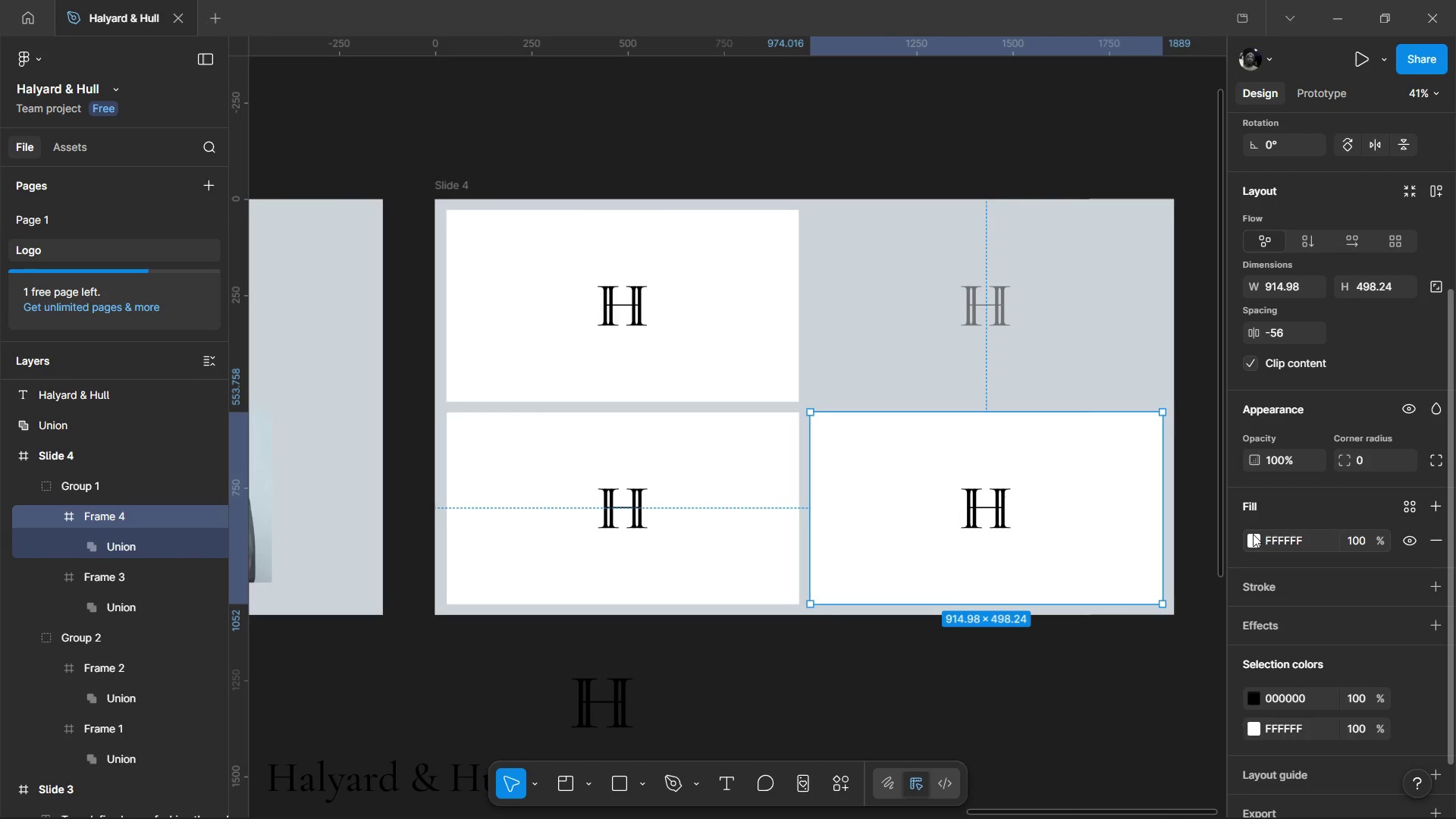 
left_click([1254, 535])
 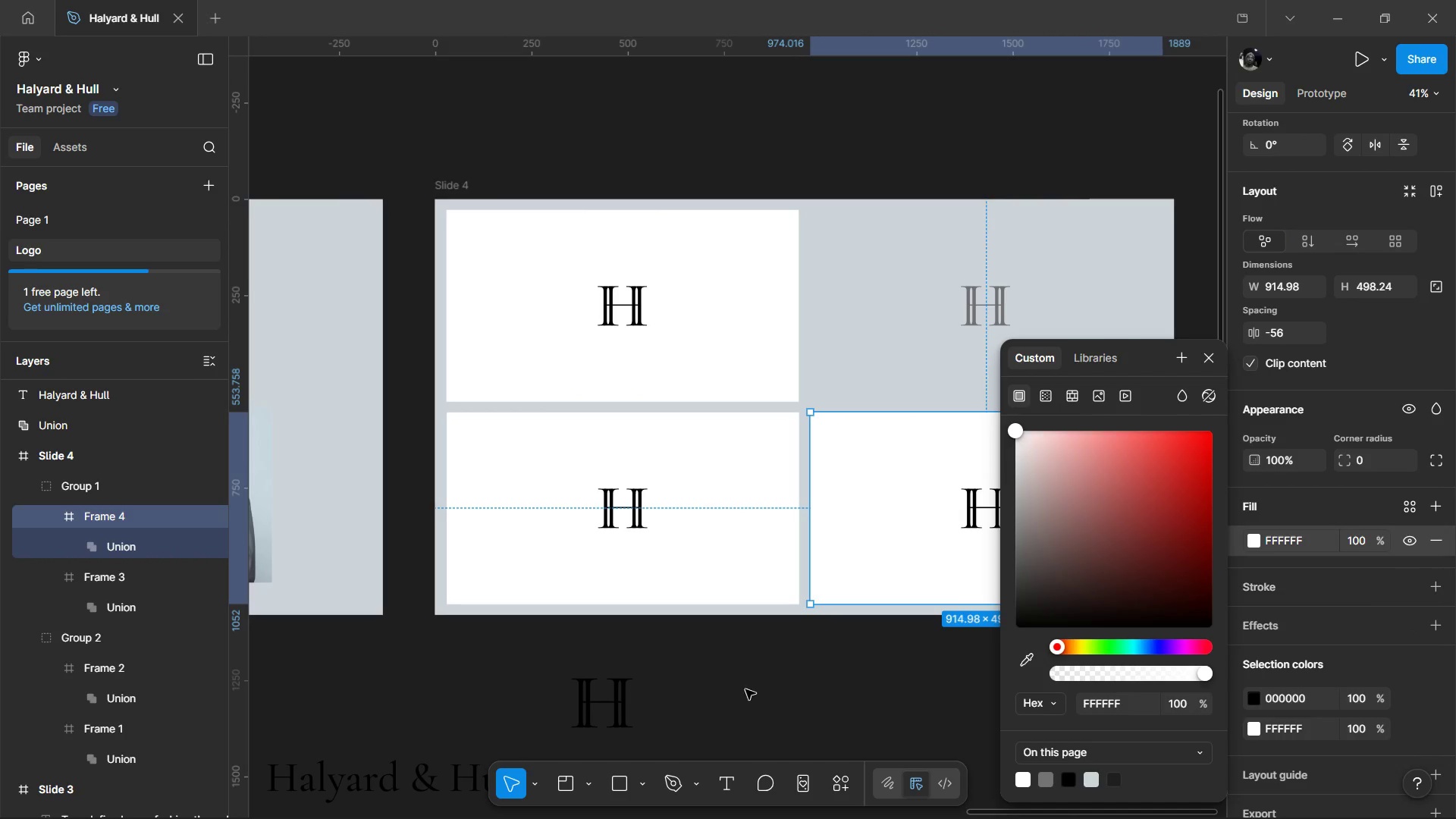 
left_click([703, 695])
 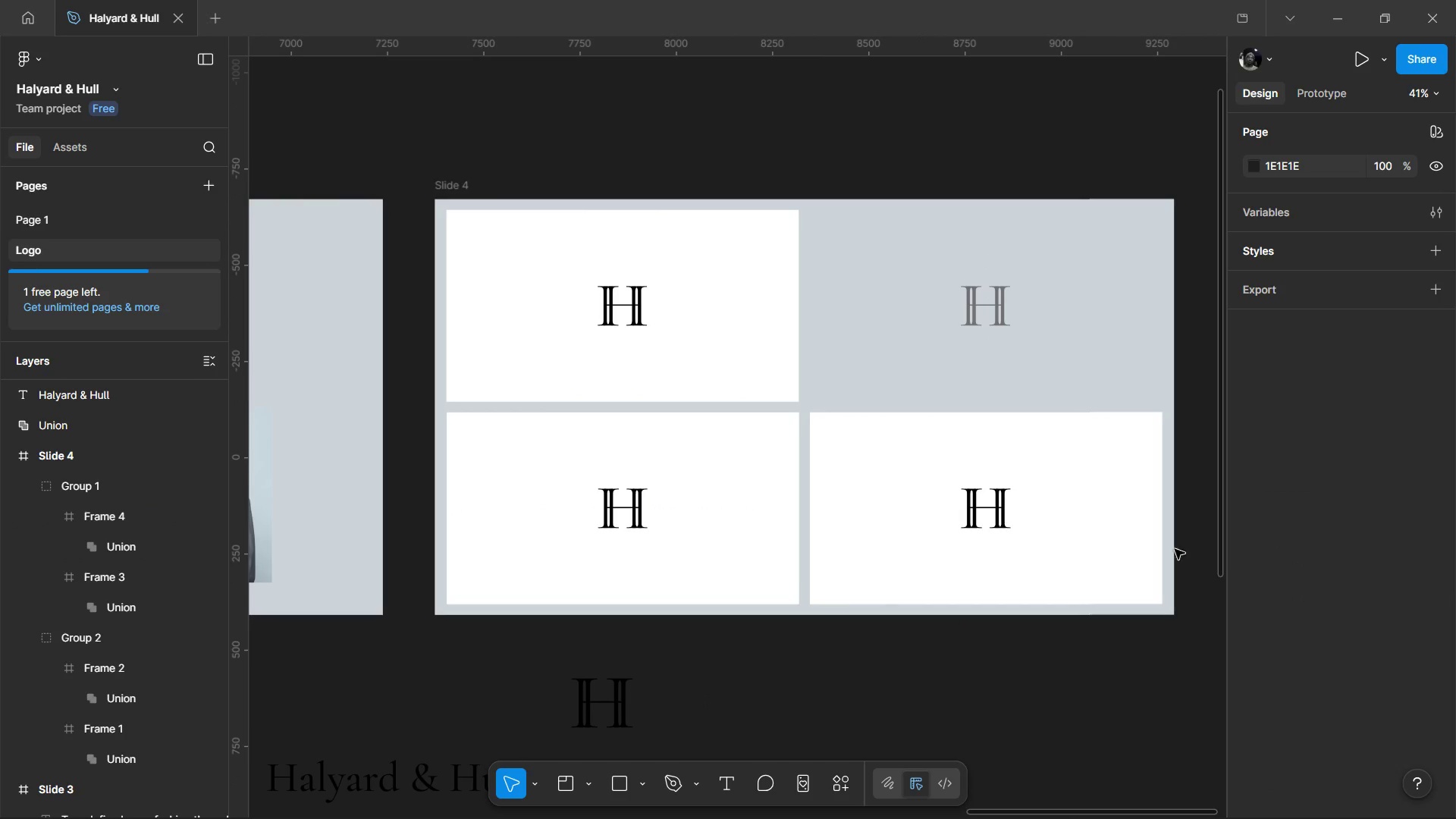 
left_click([1121, 545])
 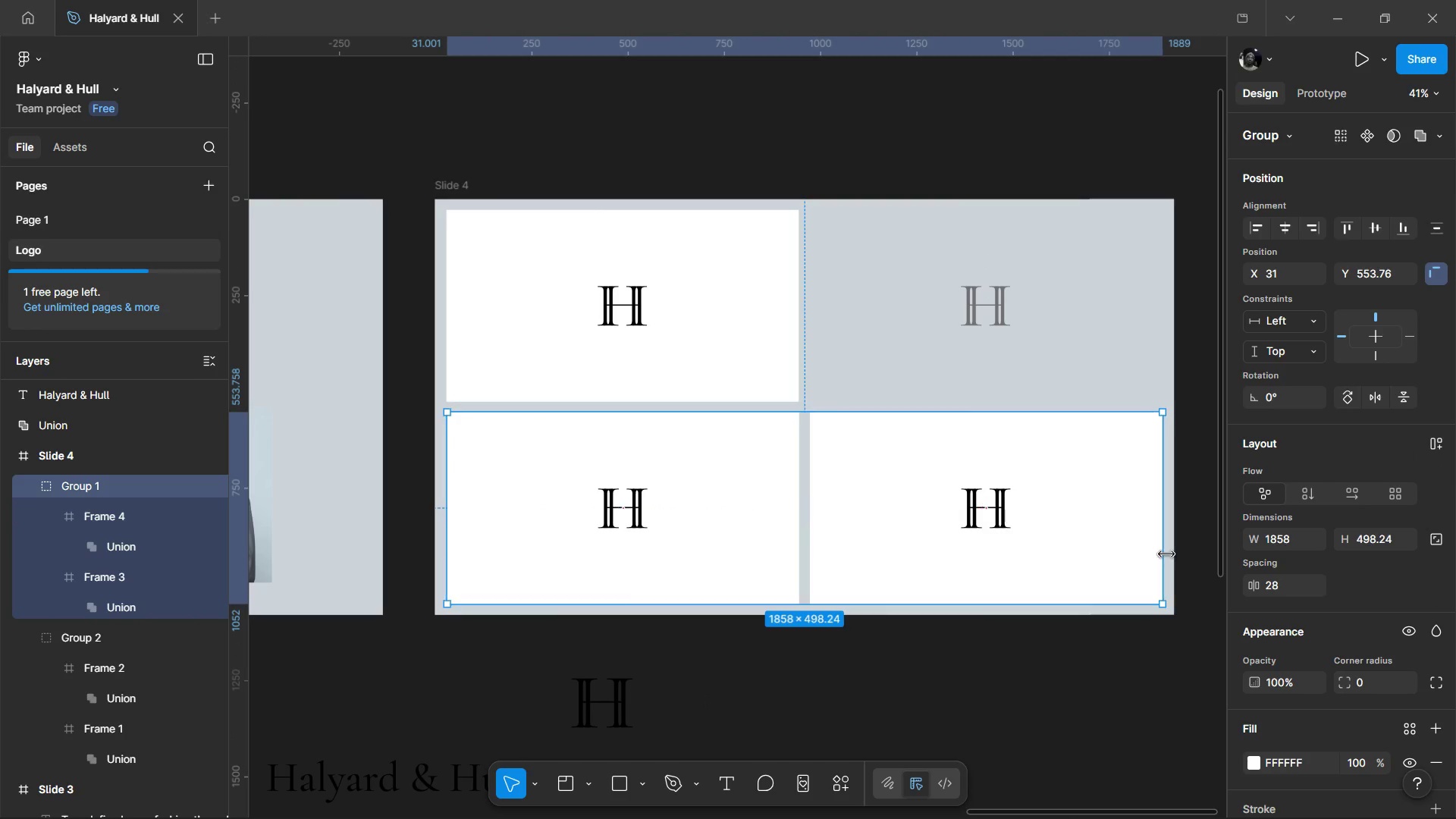 
double_click([1166, 554])
 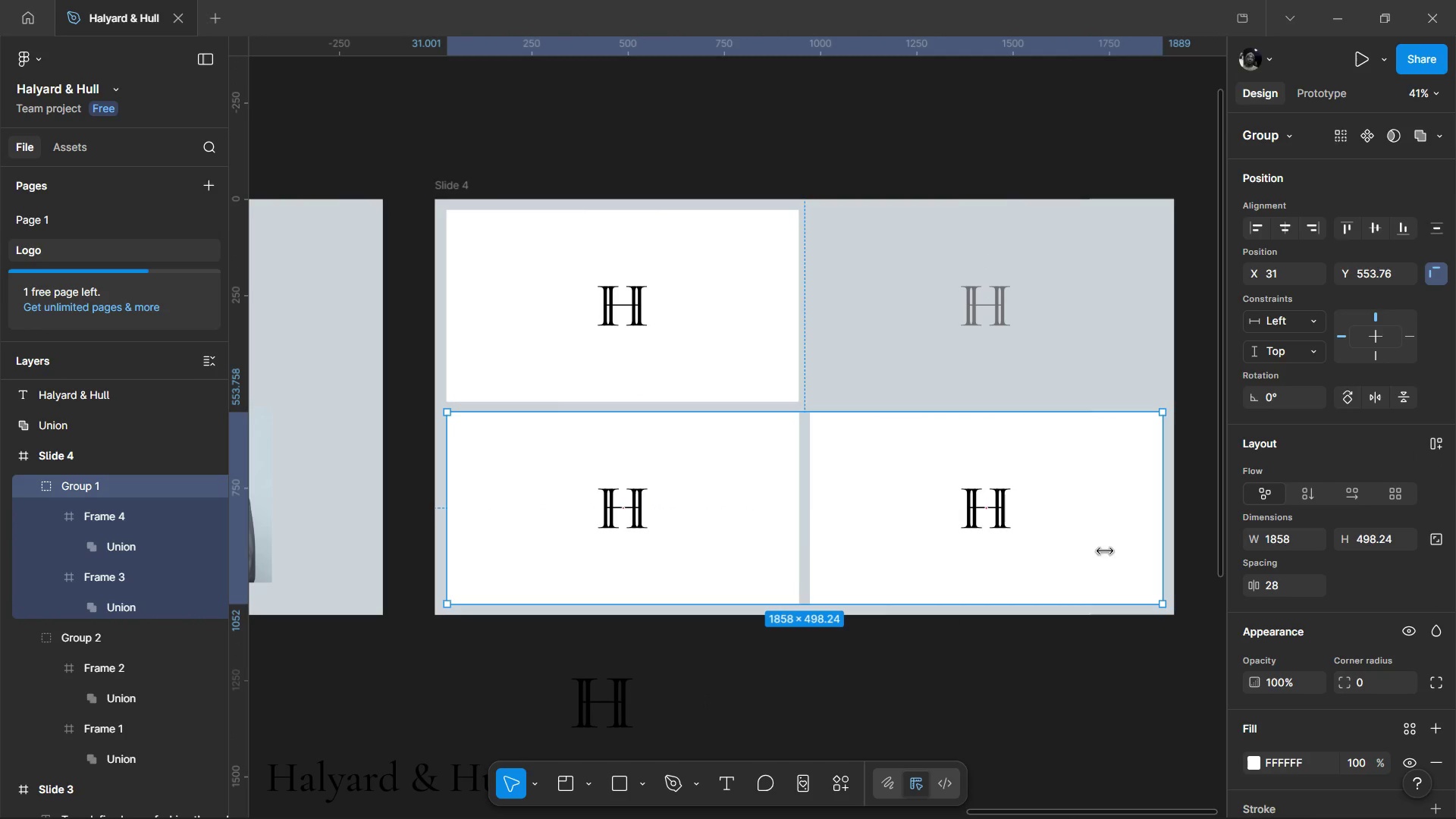 
triple_click([1105, 551])
 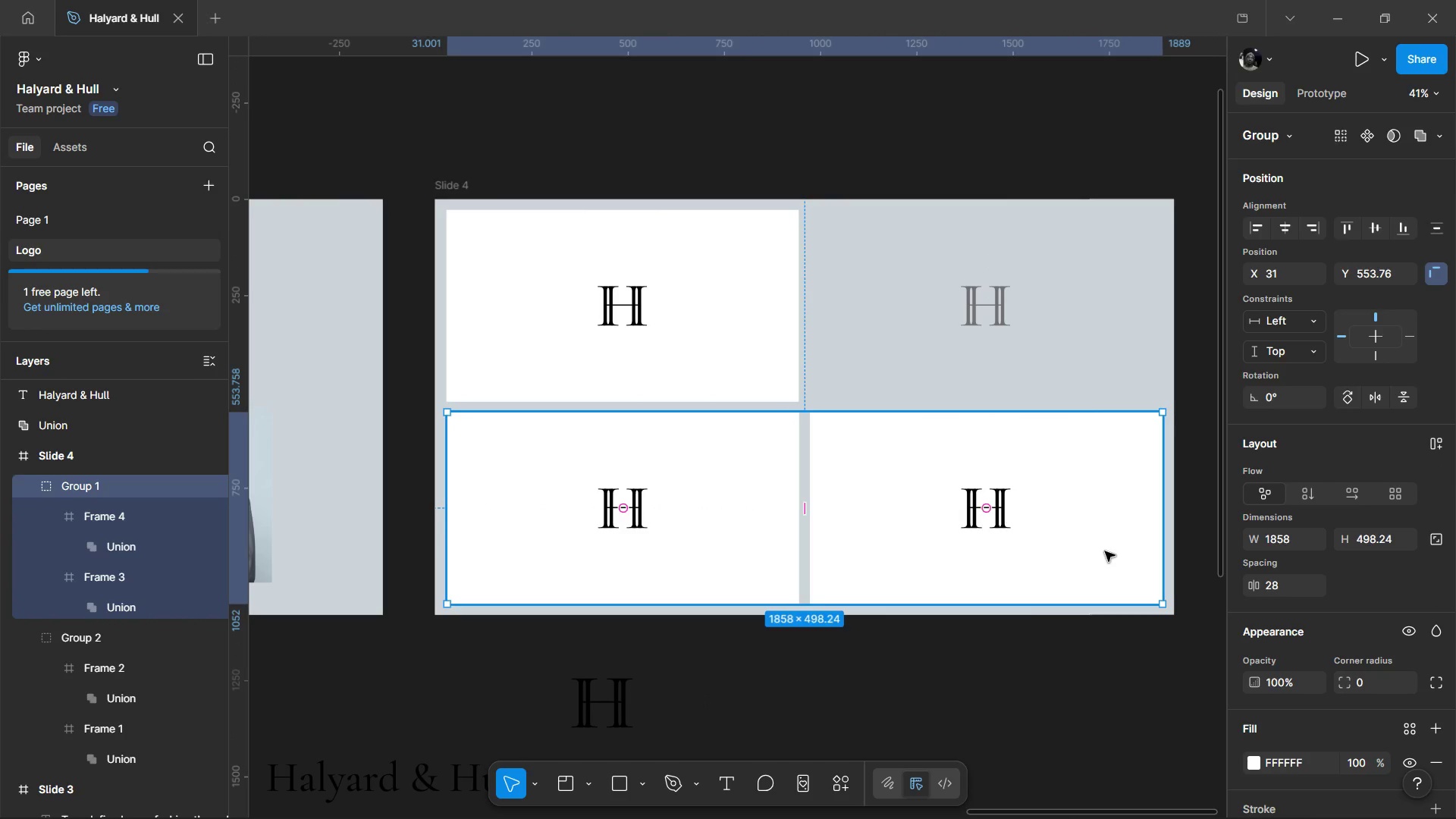 
triple_click([1105, 551])
 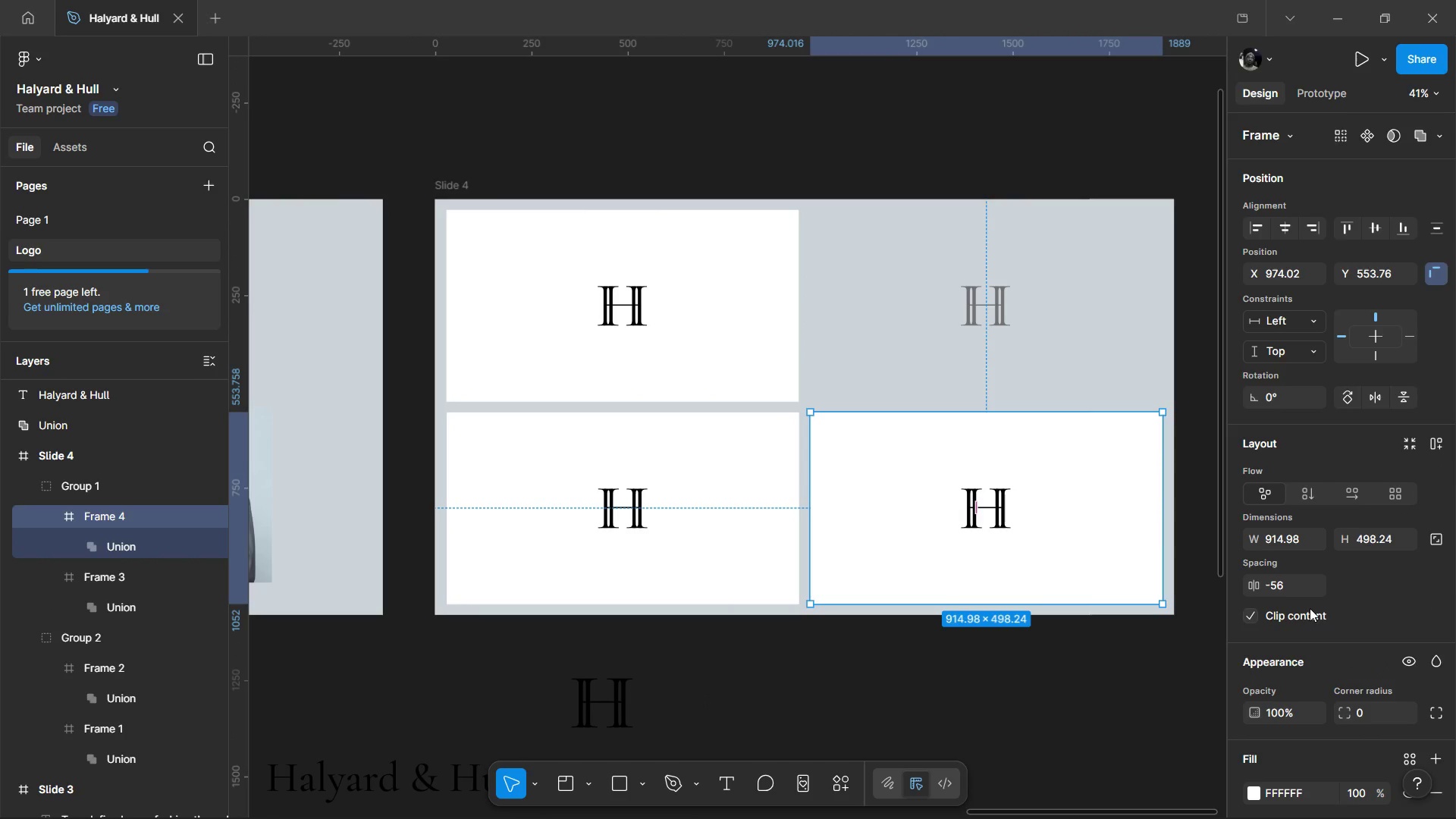 
scroll: coordinate [1331, 611], scroll_direction: down, amount: 2.0
 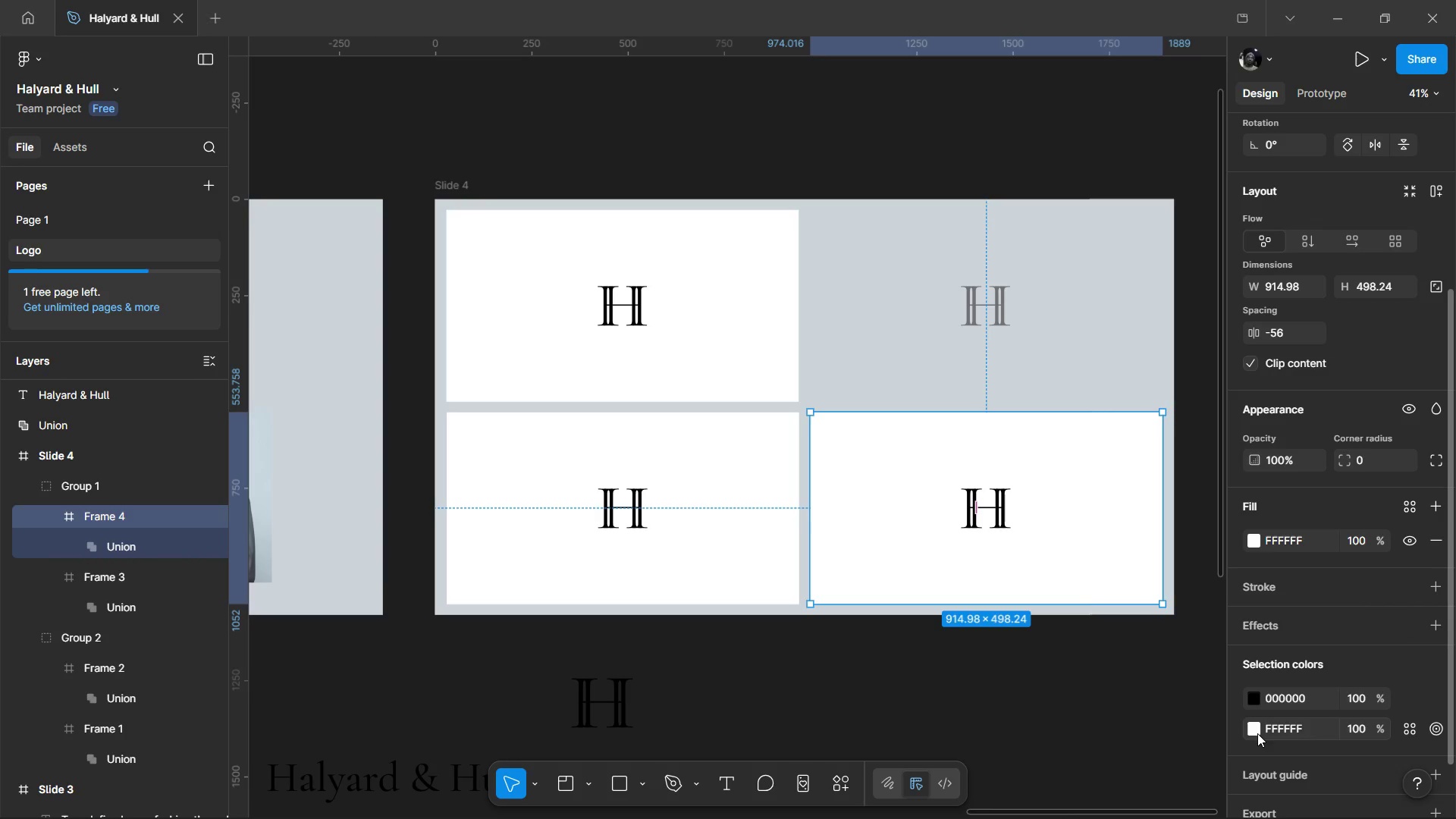 
left_click([1254, 730])
 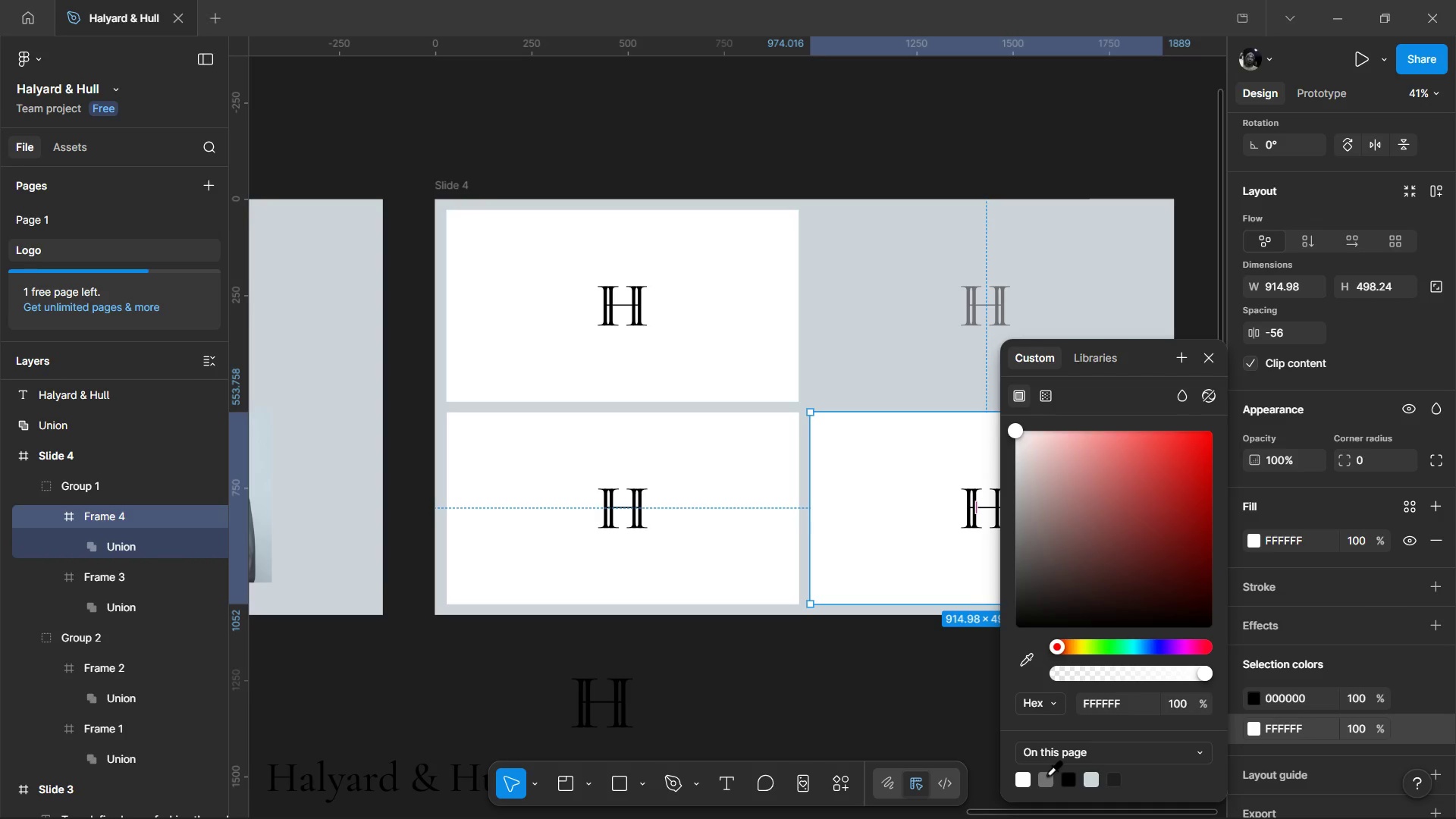 
wait(9.66)
 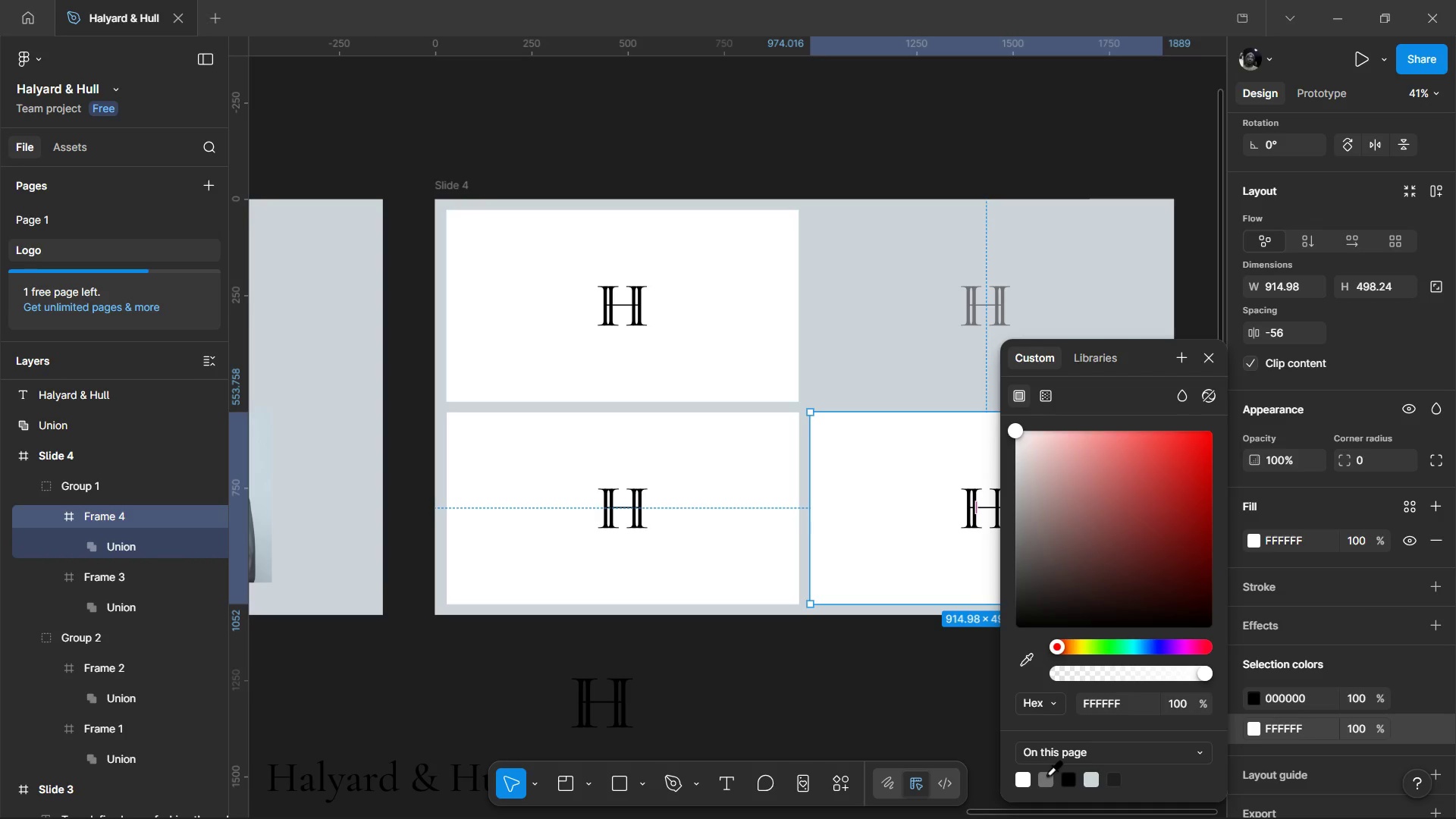 
left_click([1046, 775])
 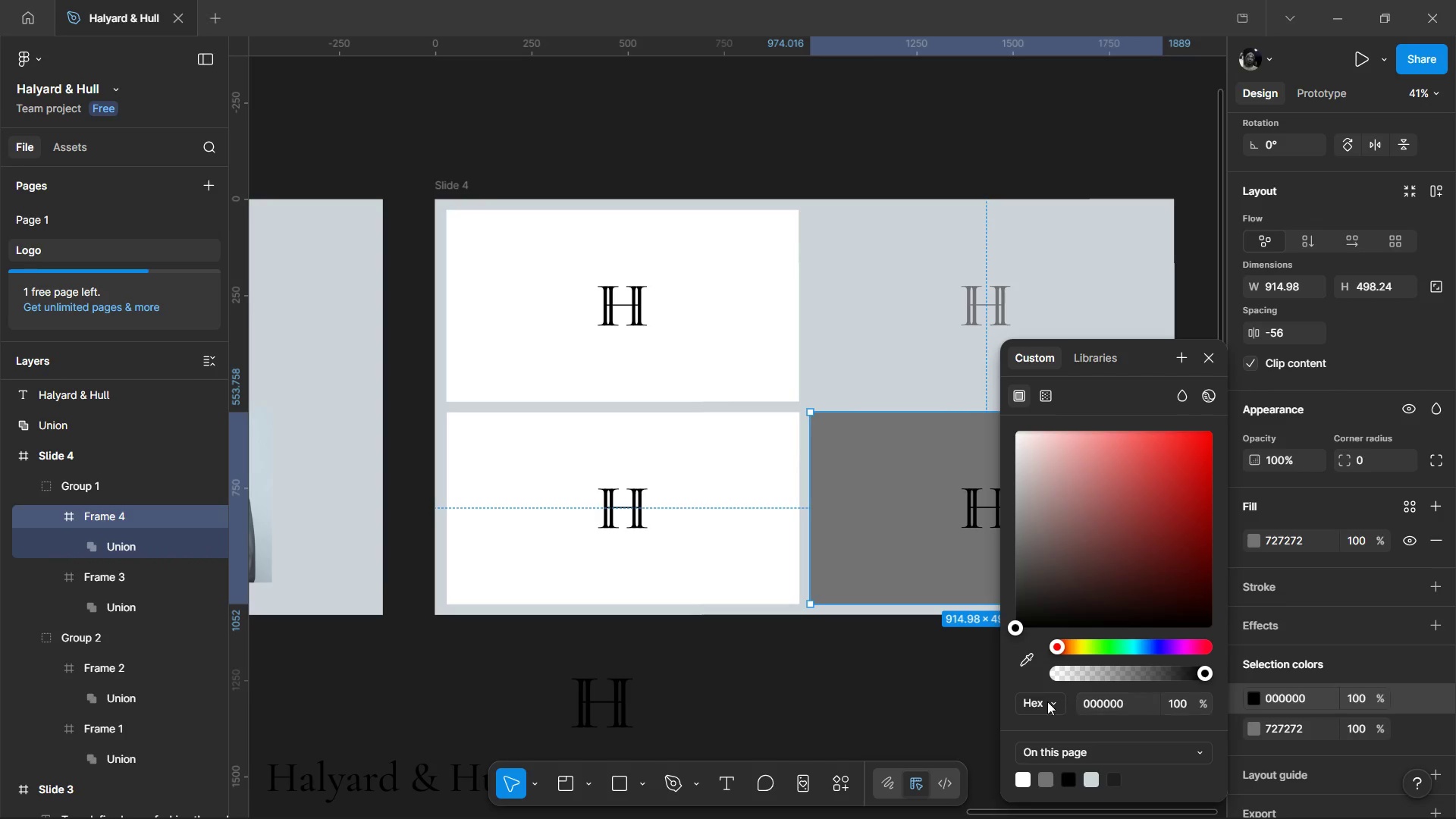 
wait(6.12)
 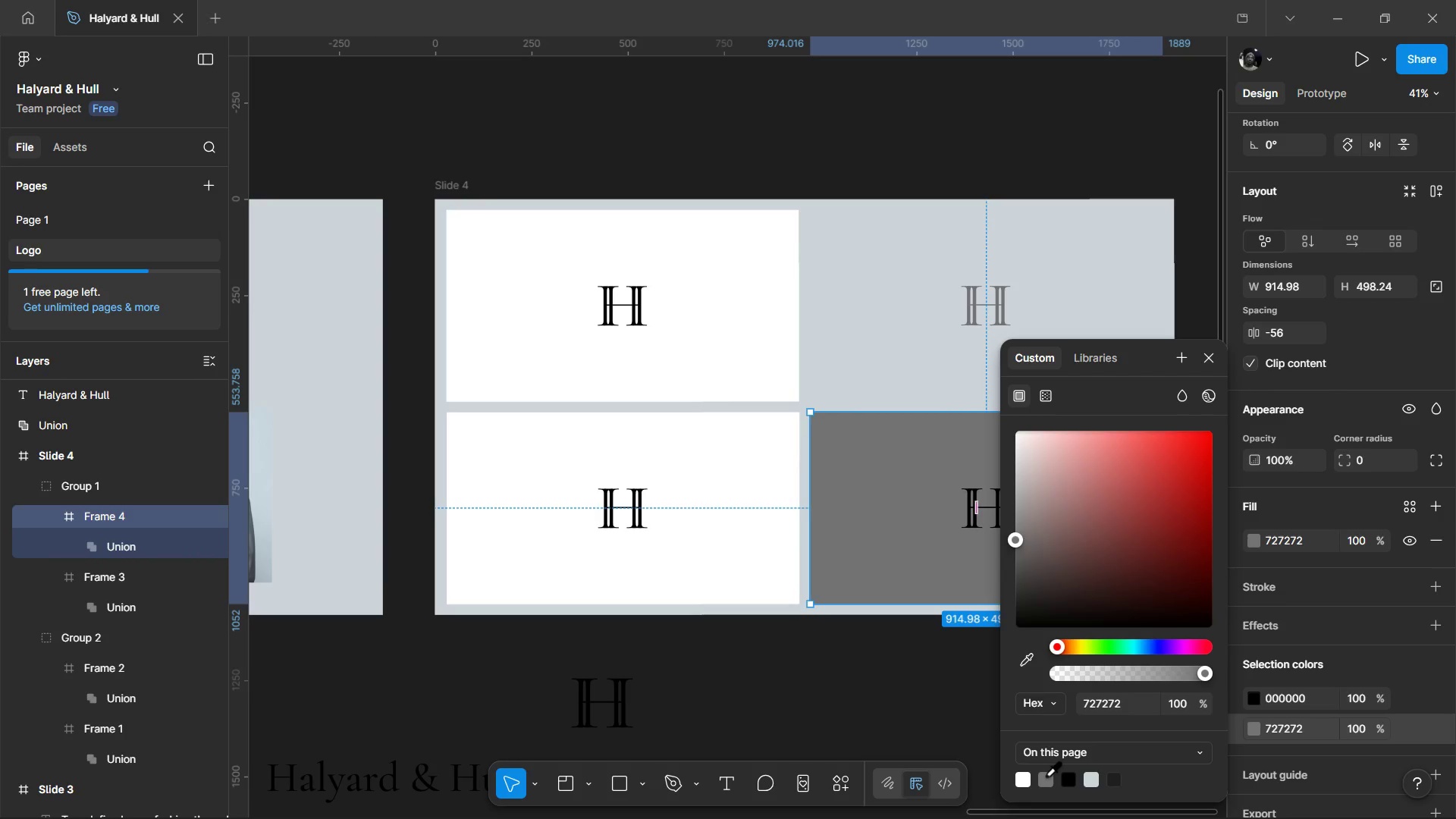 
left_click([1089, 775])
 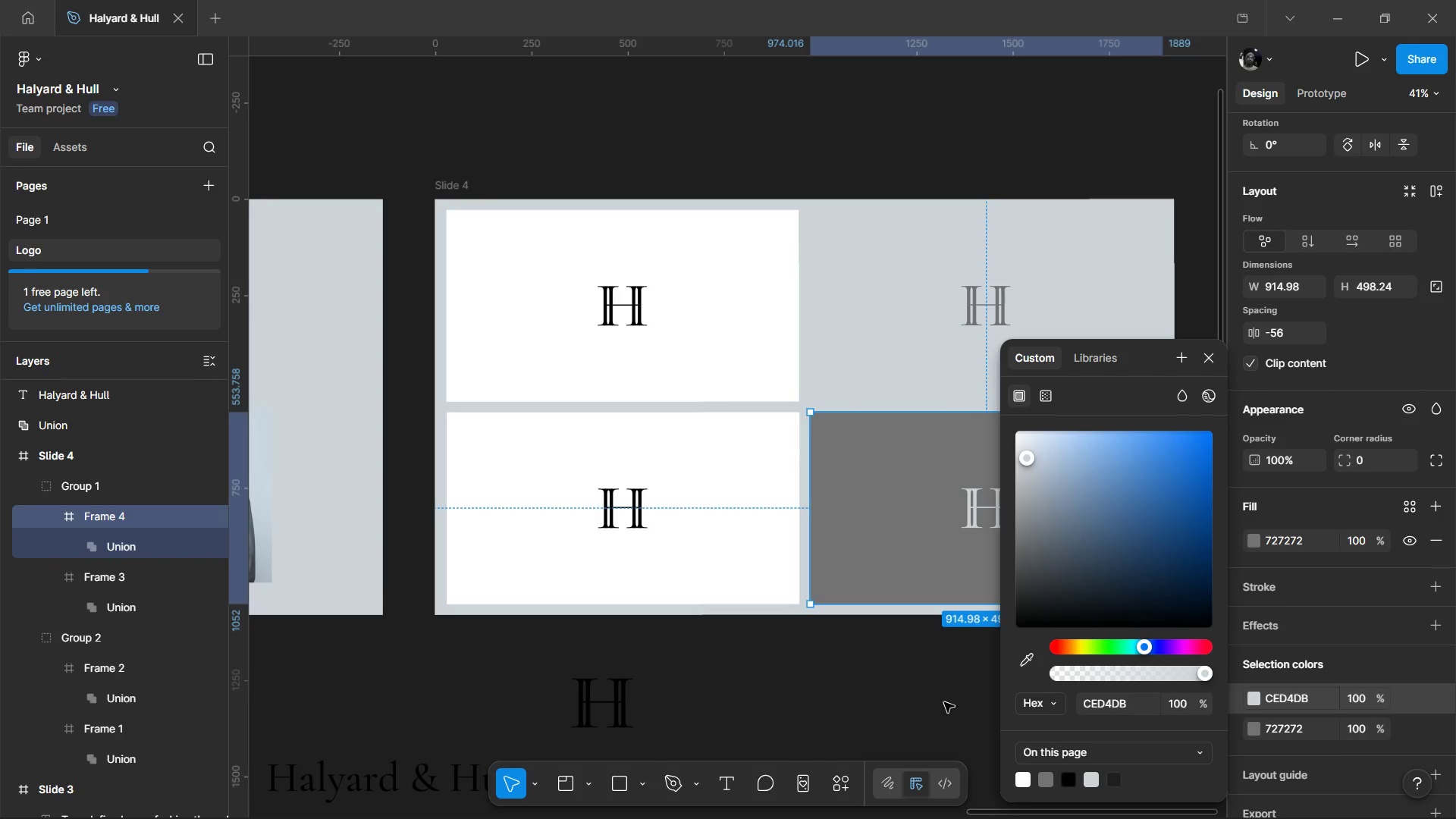 
left_click([944, 702])
 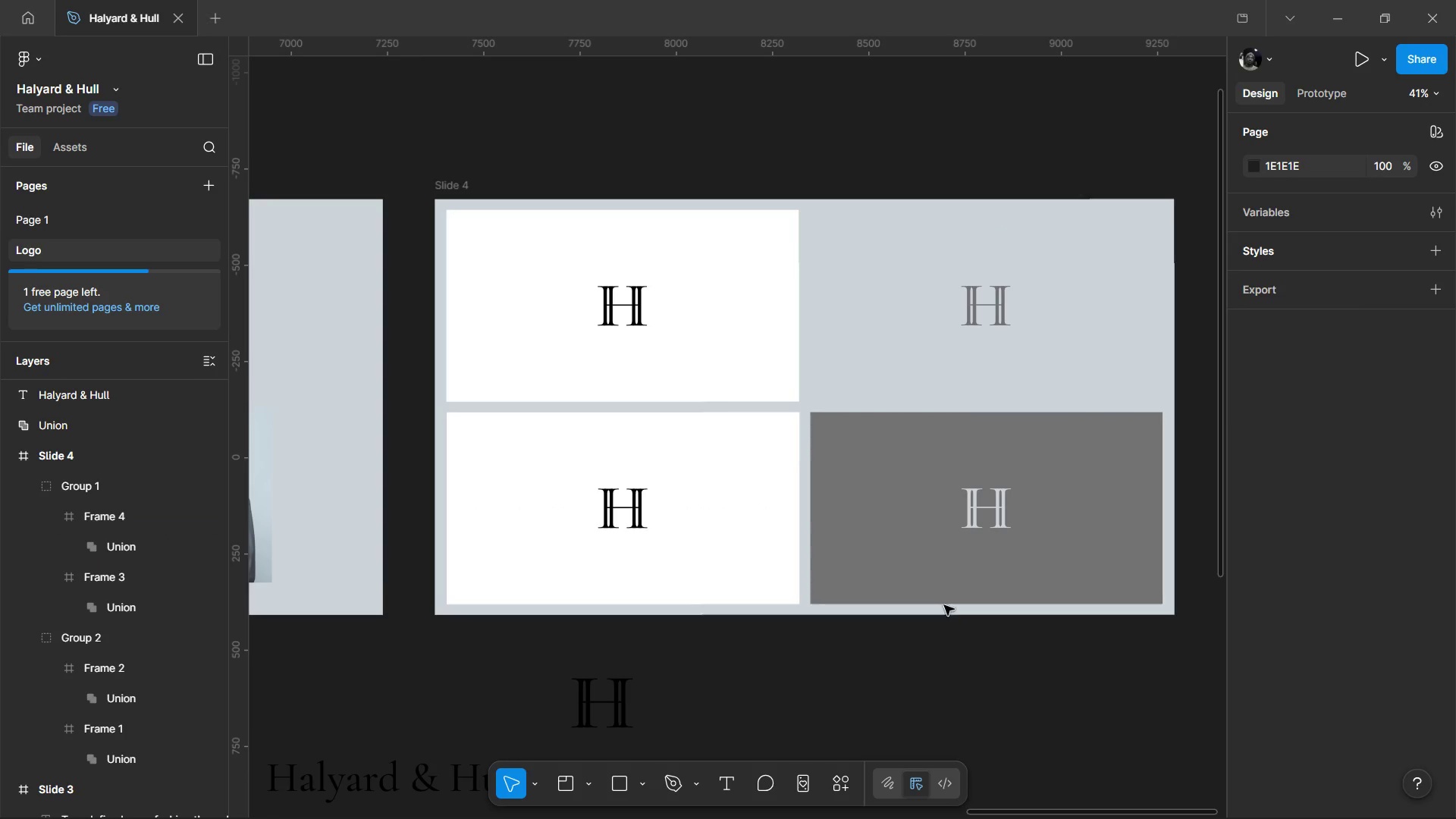 
hold_key(key=ControlLeft, duration=0.95)
scroll: coordinate [1034, 448], scroll_direction: up, amount: 2.0
 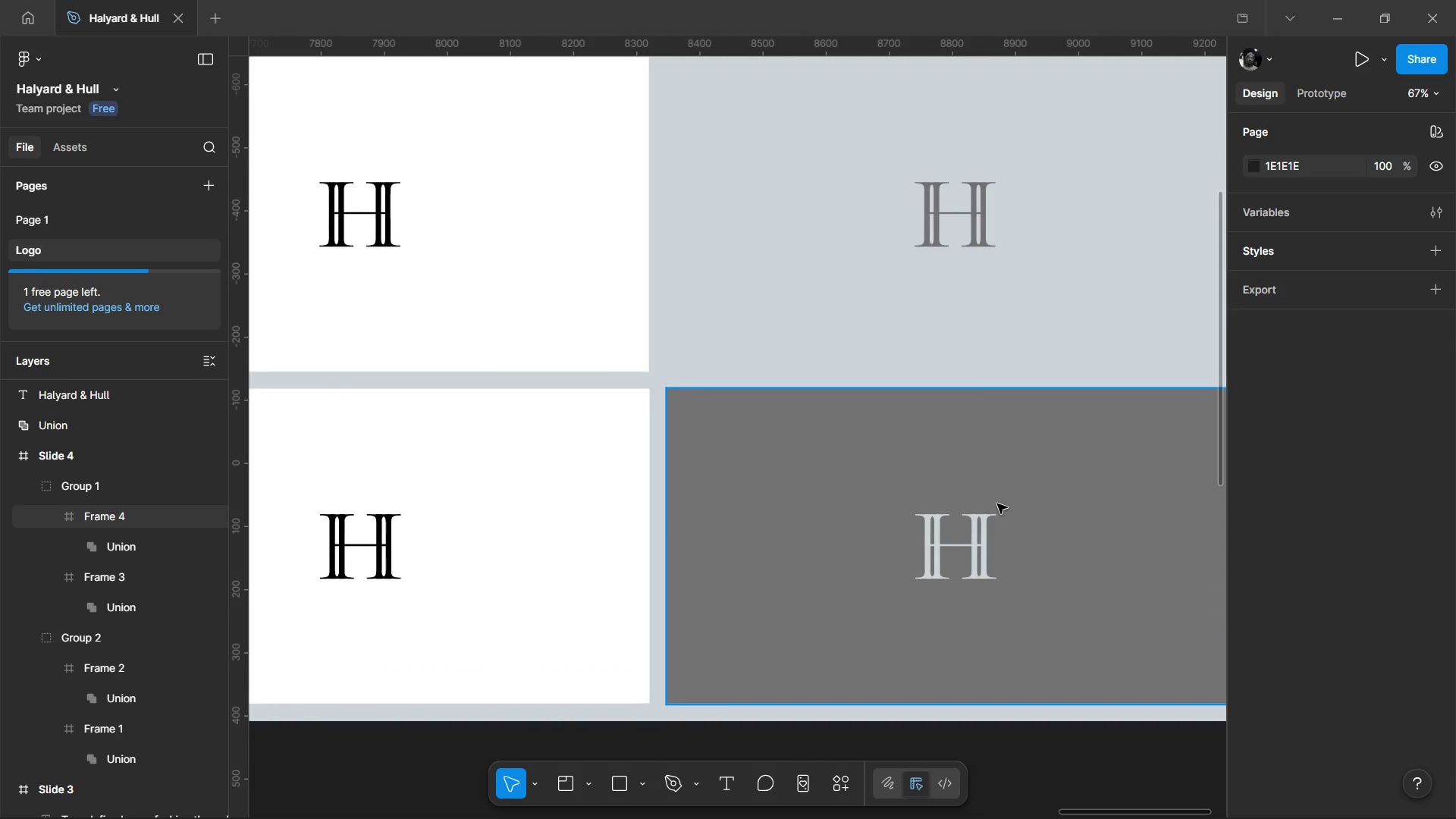 
hold_key(key=ControlLeft, duration=0.34)
scroll: coordinate [996, 506], scroll_direction: down, amount: 2.0
 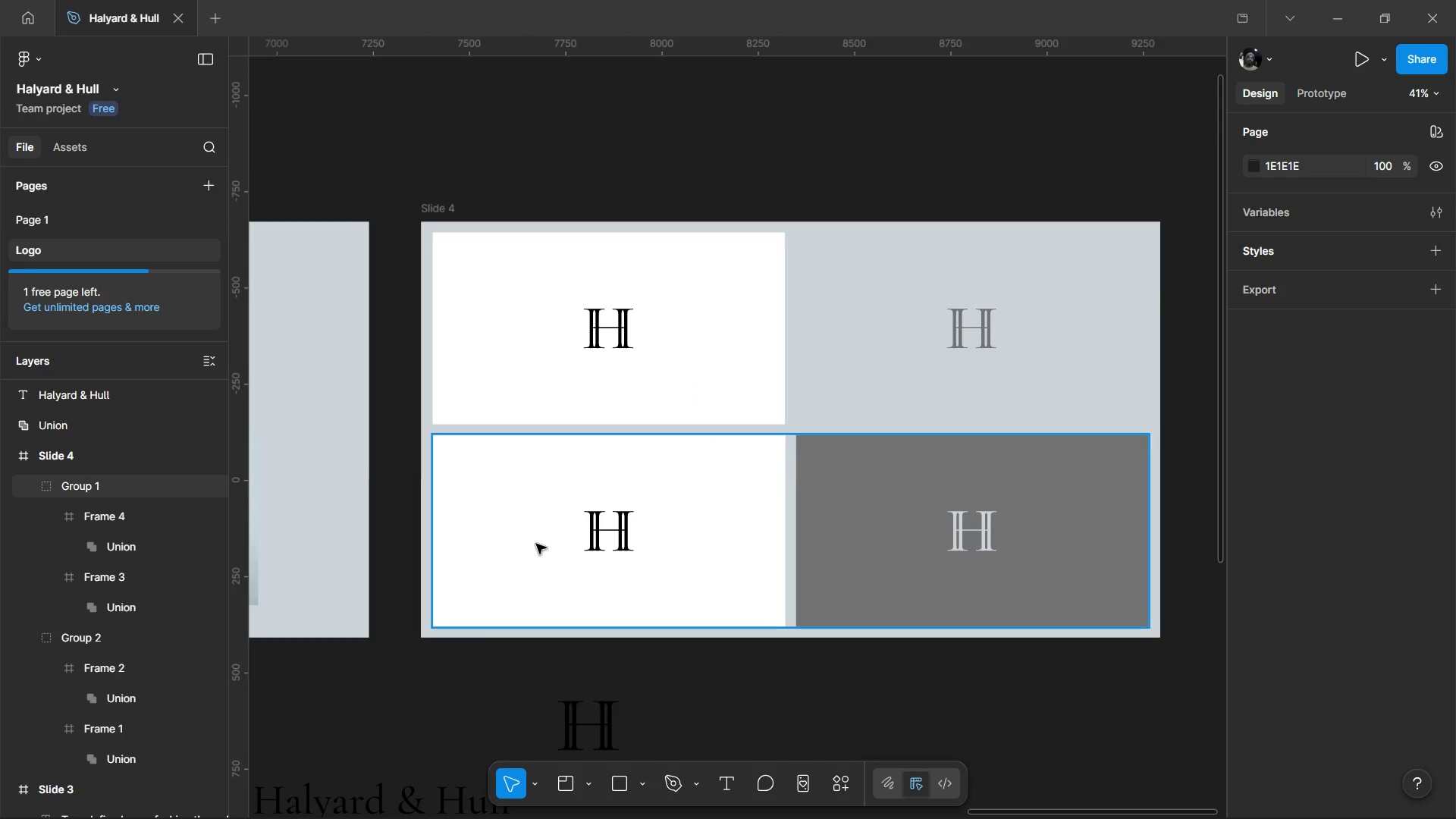 
key(Control+ControlLeft)
 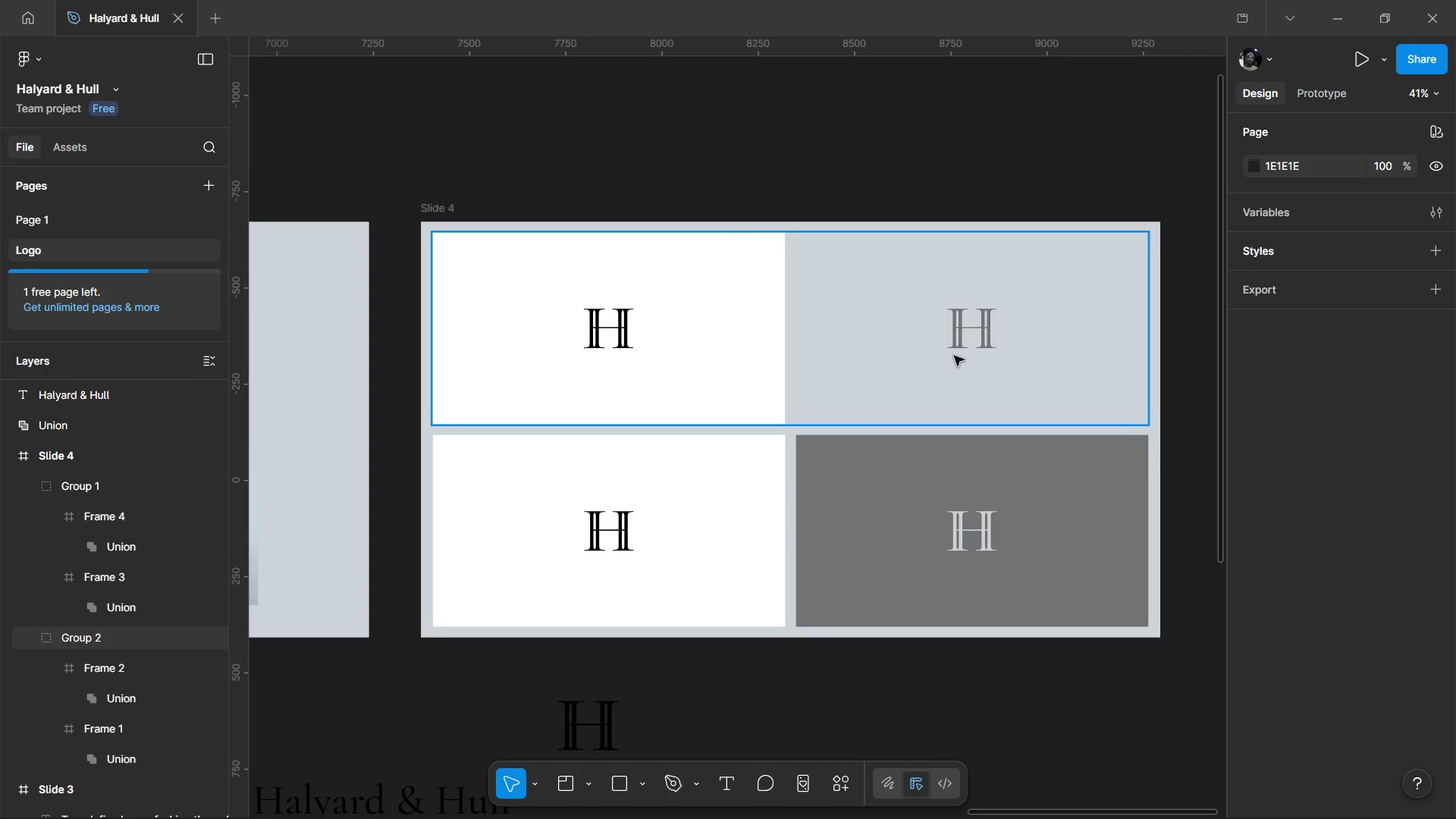 
hold_key(key=ControlLeft, duration=1.05)
left_click([704, 476])
 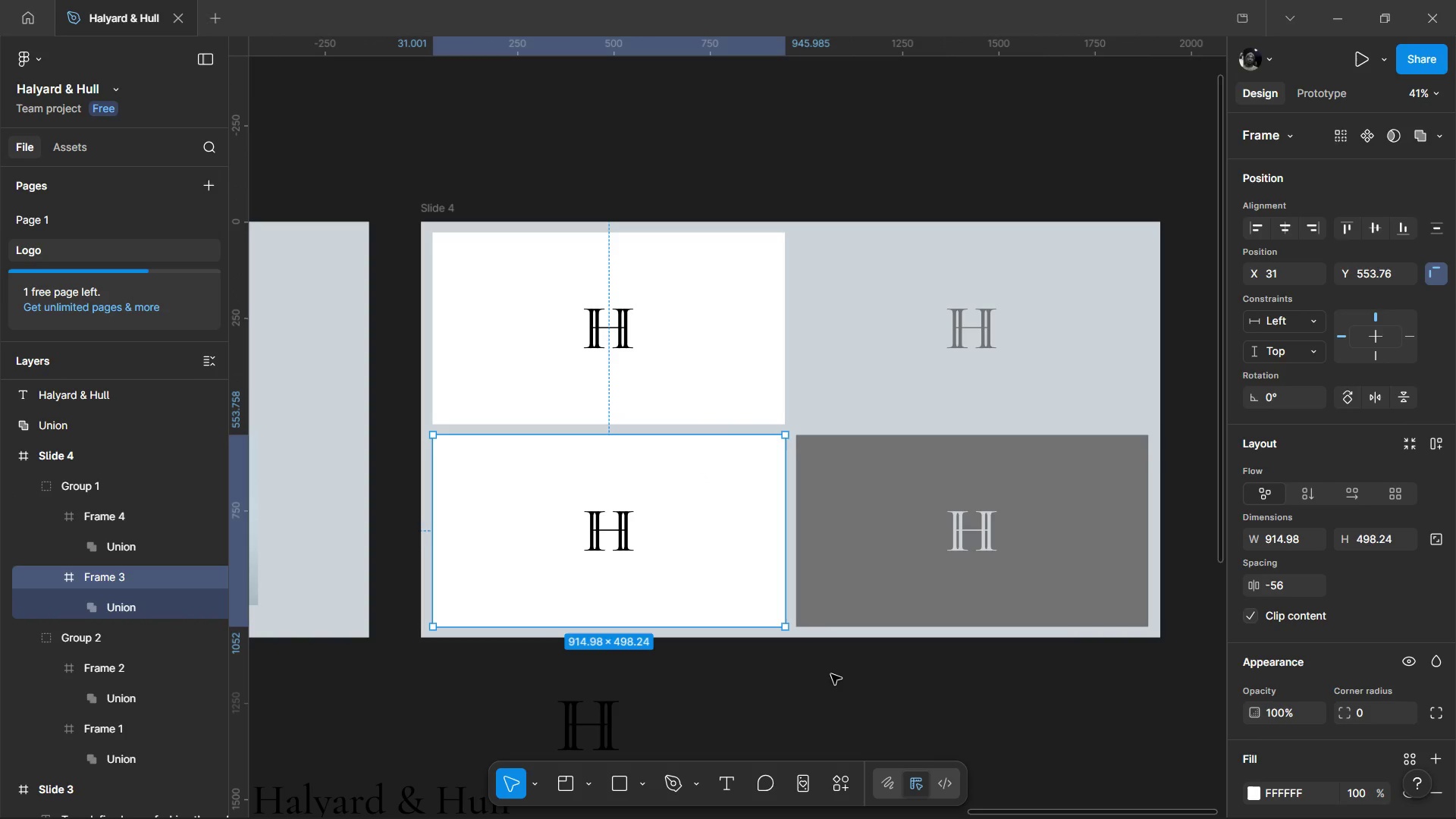 
left_click([832, 676])
 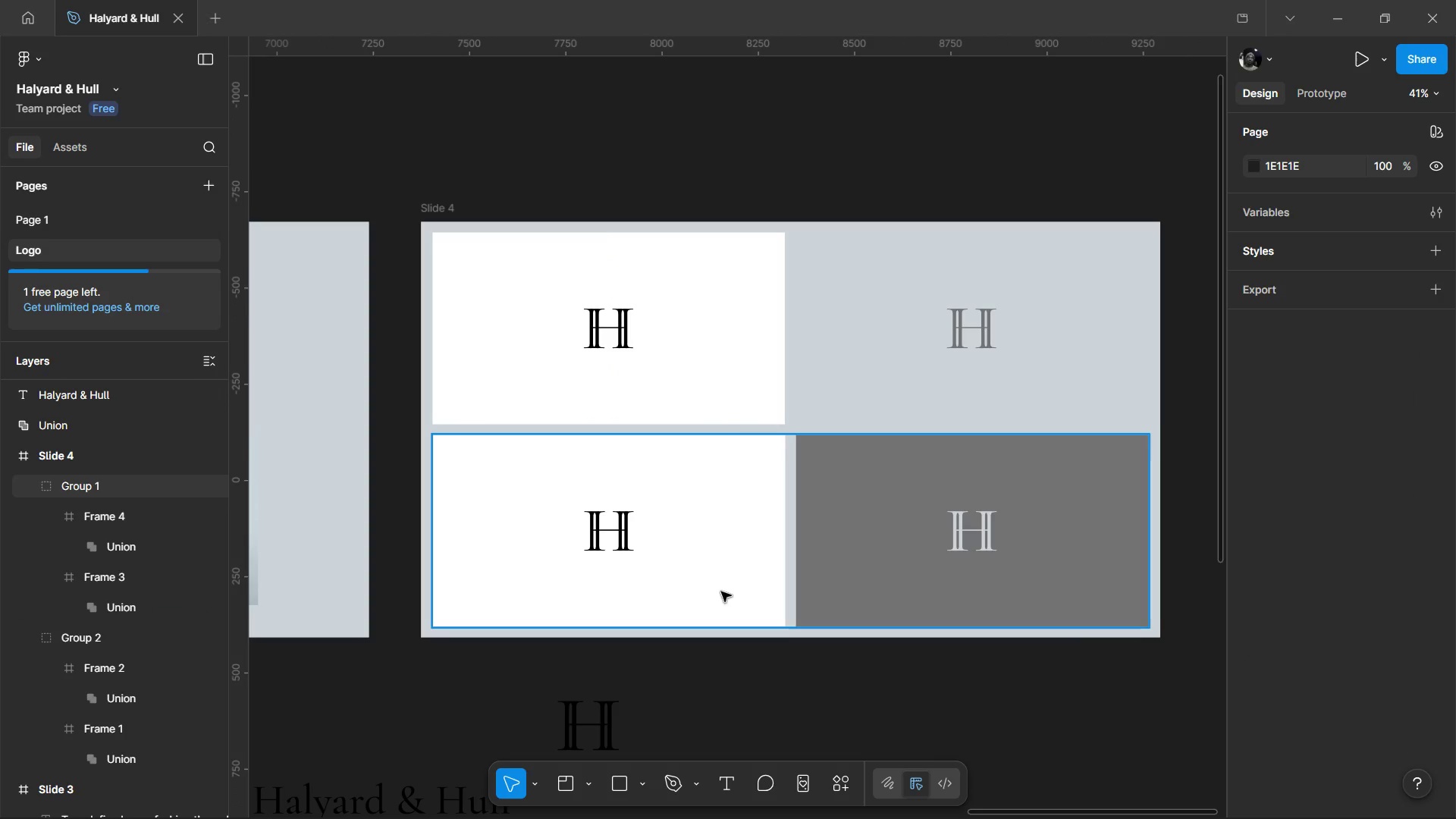 
hold_key(key=ControlLeft, duration=1.03)
left_click([718, 590])
 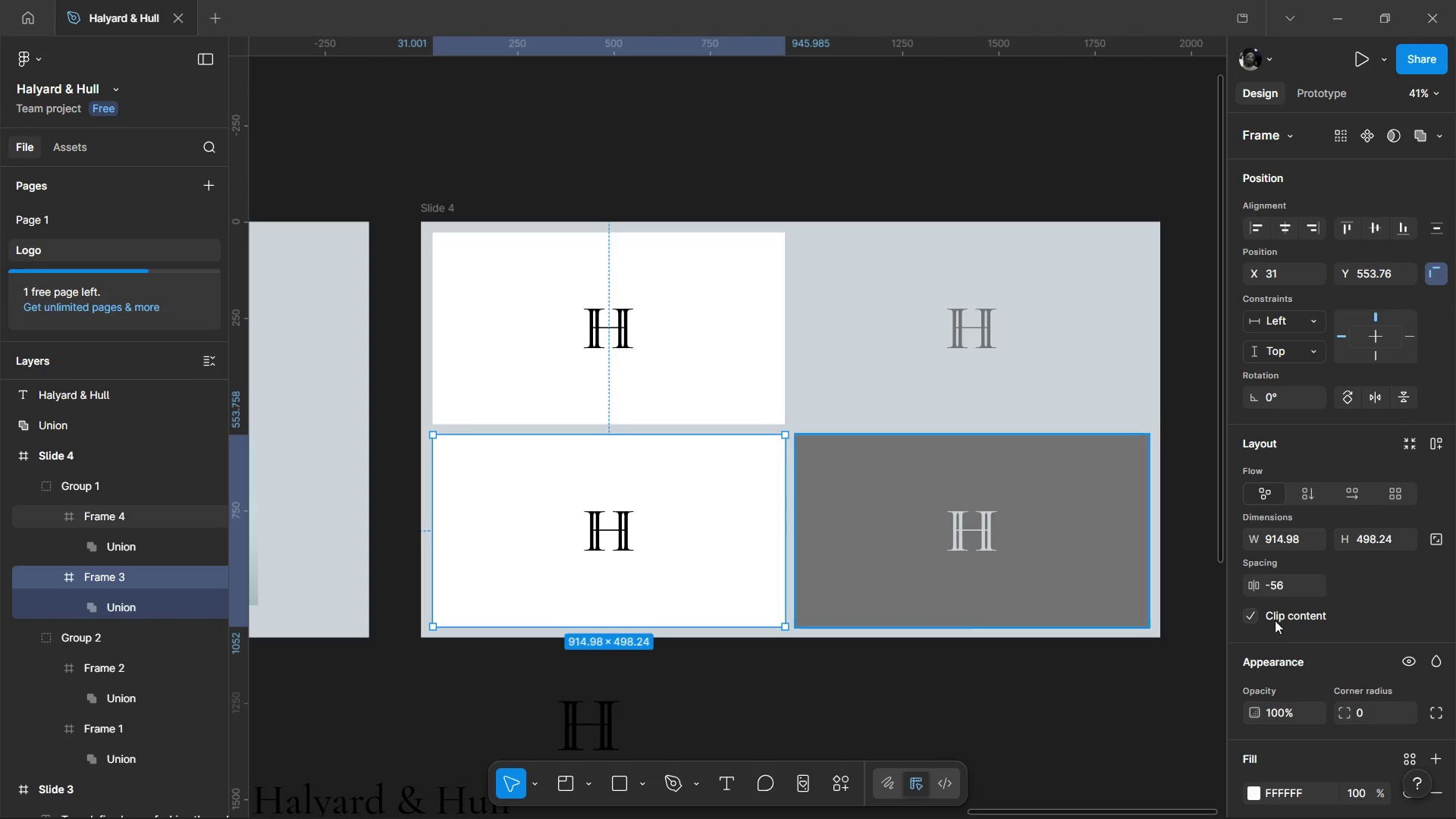 
scroll: coordinate [1284, 620], scroll_direction: down, amount: 2.0
 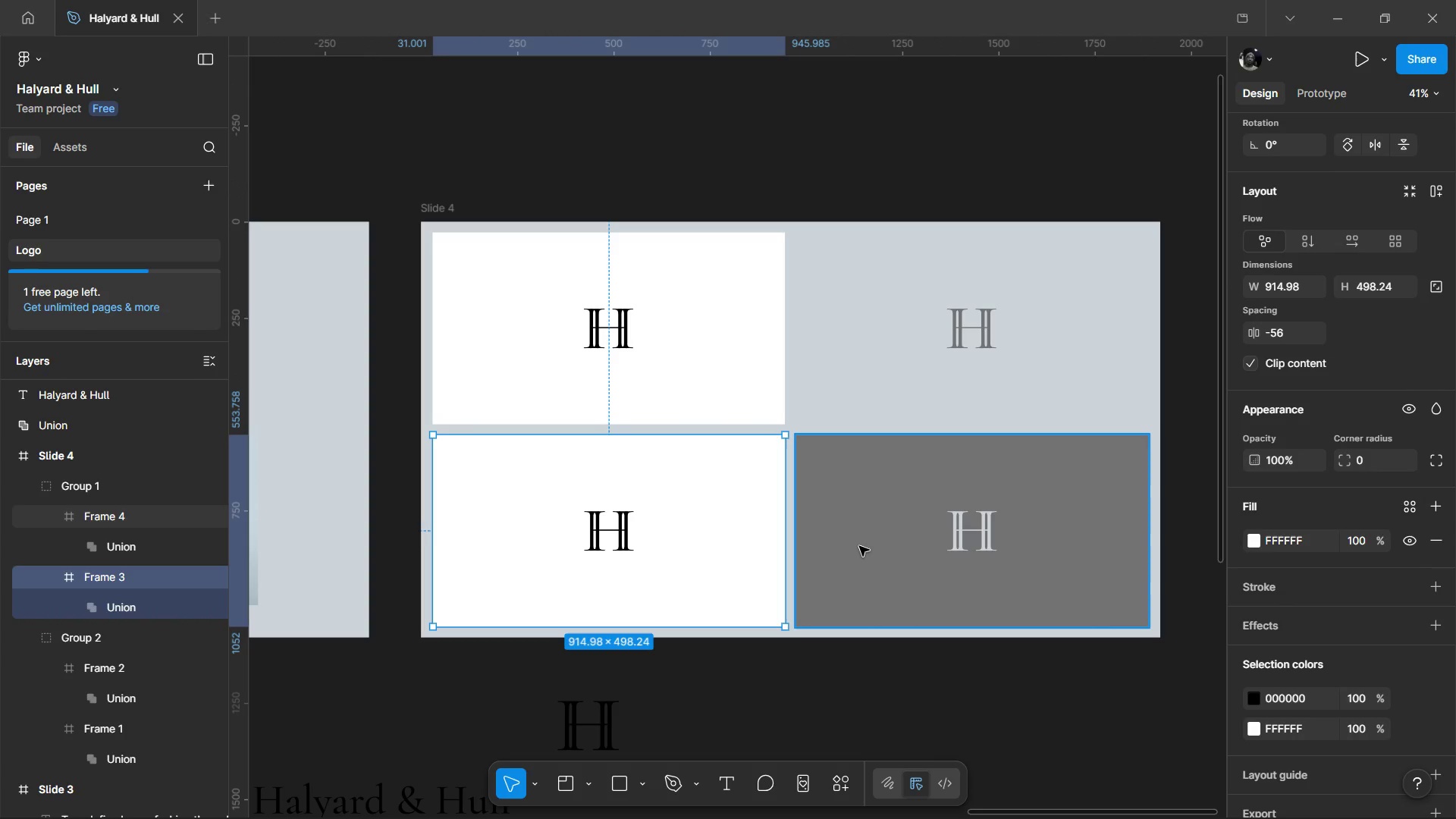 
wait(9.05)
 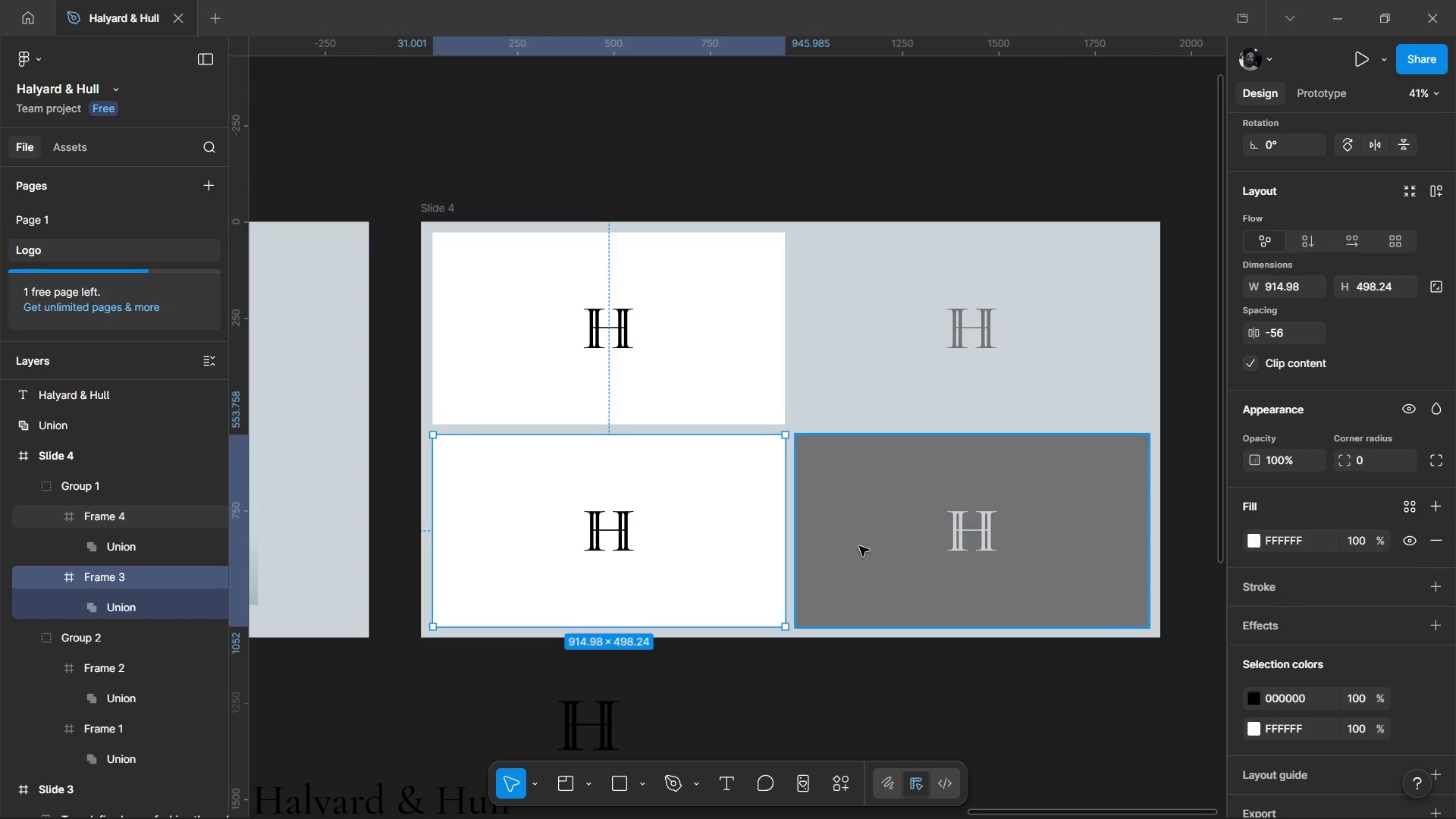 
left_click([1254, 698])
 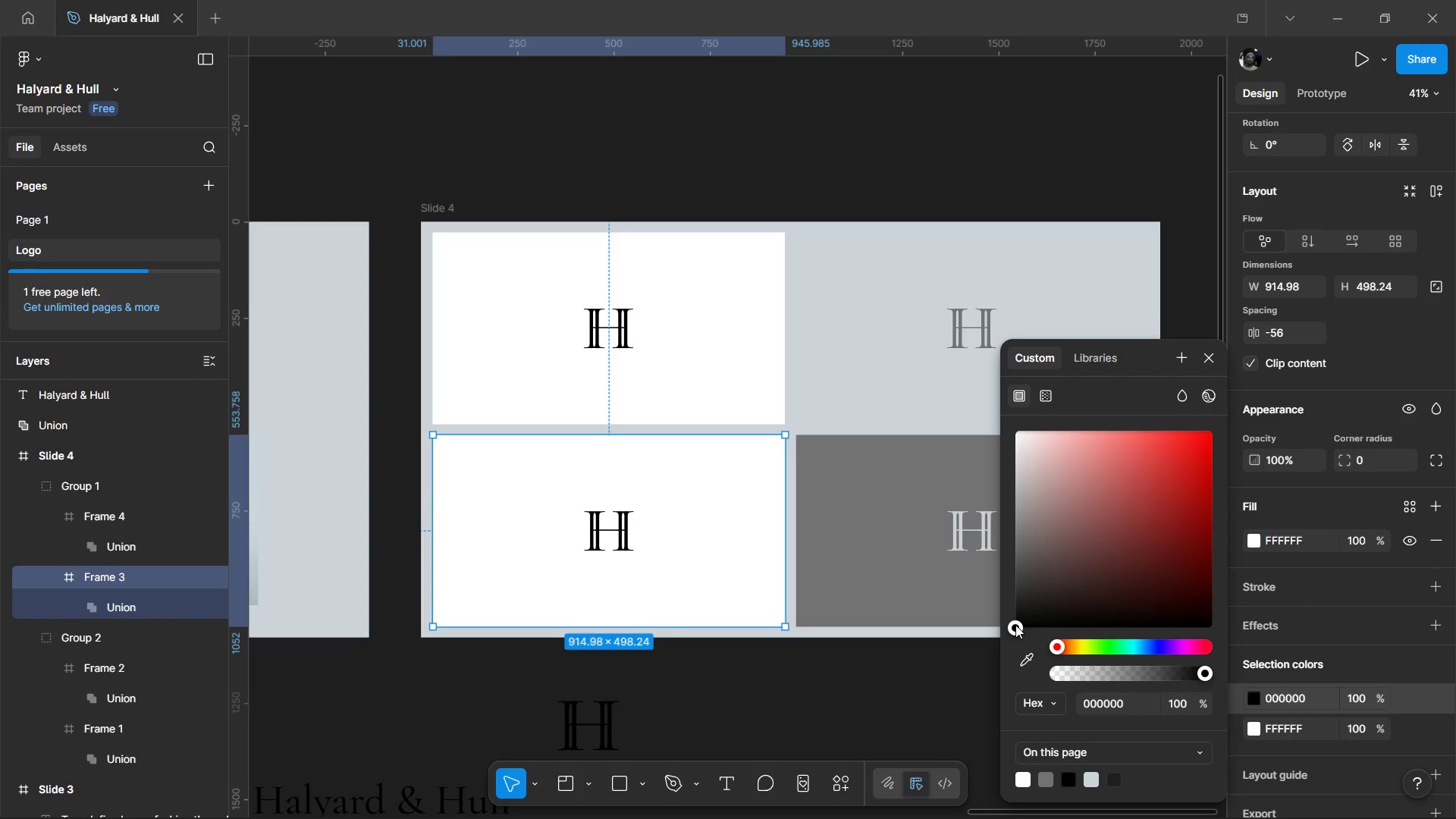 
left_click_drag(start_coordinate=[1015, 625], to_coordinate=[959, 380])
 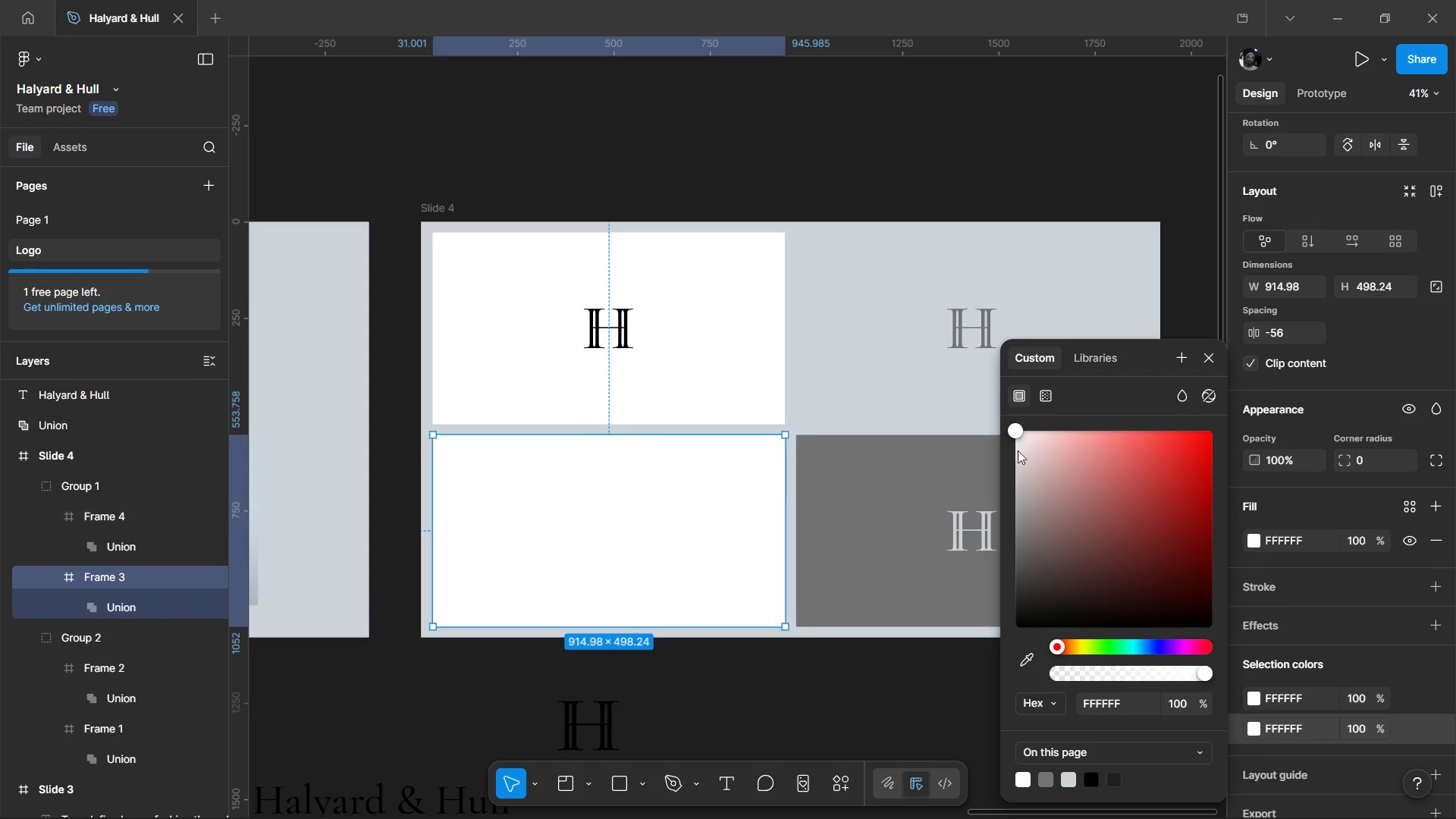 
left_click_drag(start_coordinate=[1018, 428], to_coordinate=[983, 676])
 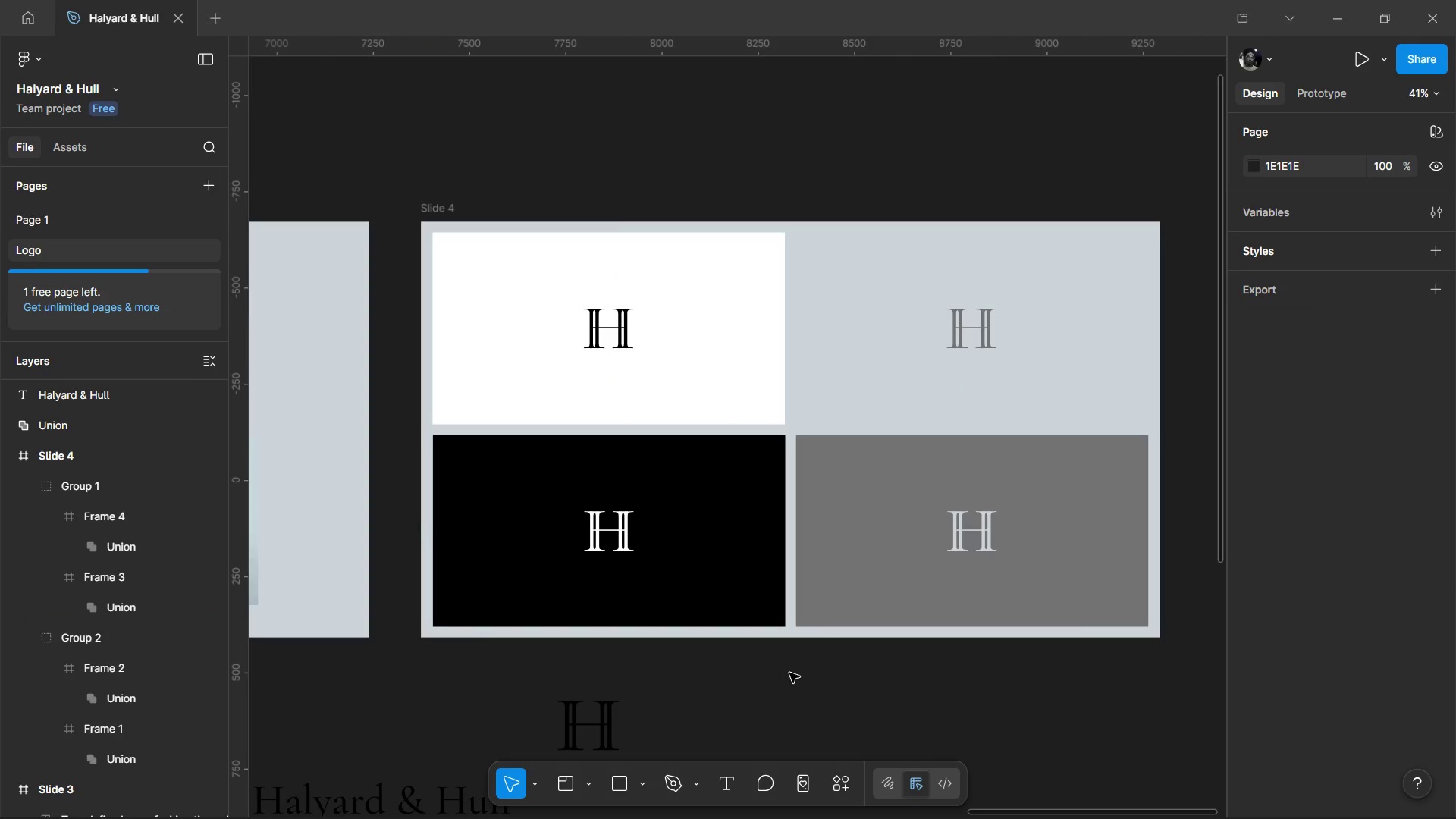 
hold_key(key=ControlLeft, duration=1.39)
left_click([789, 673])
 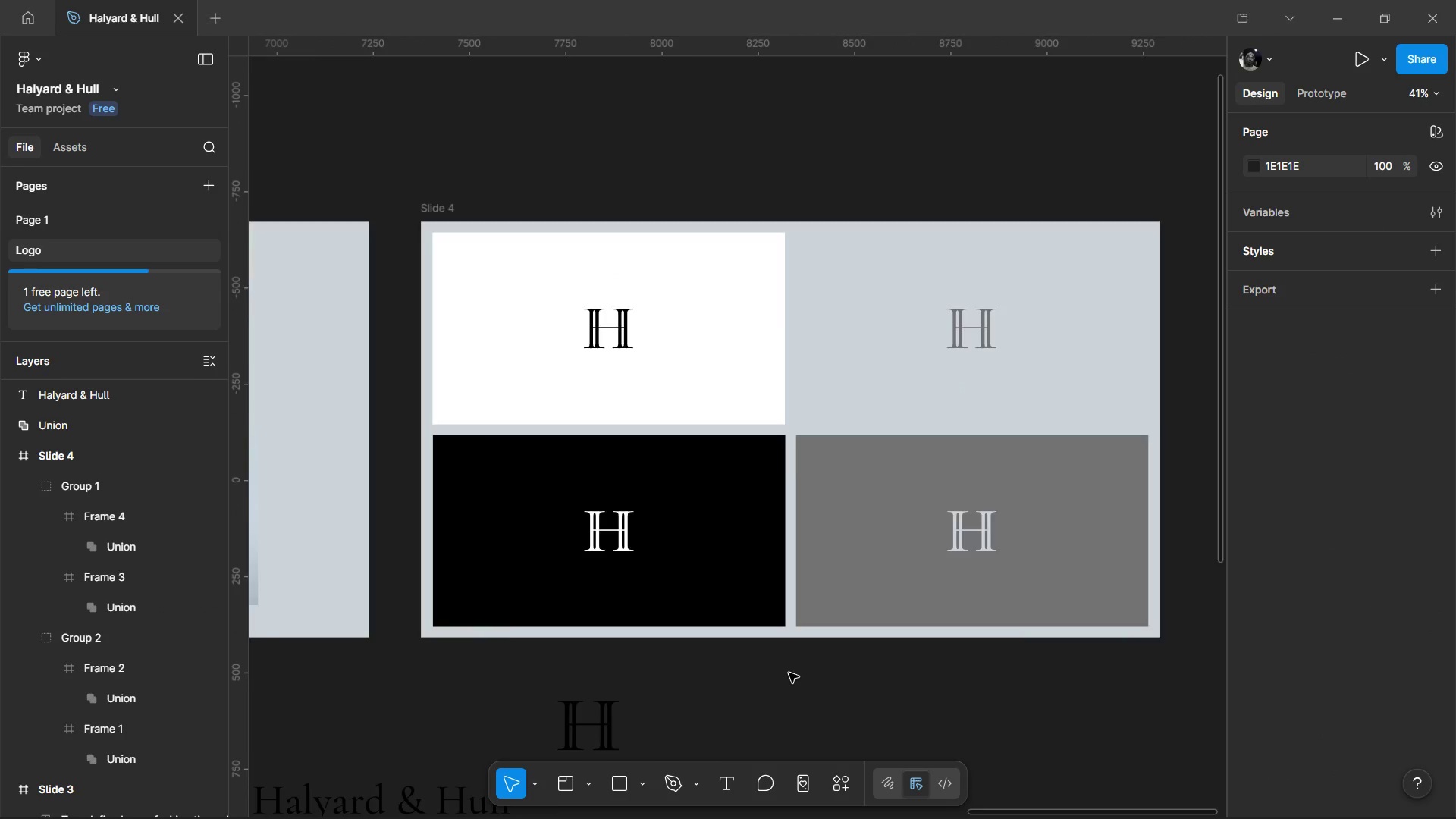 
hold_key(key=ControlLeft, duration=7.09)
 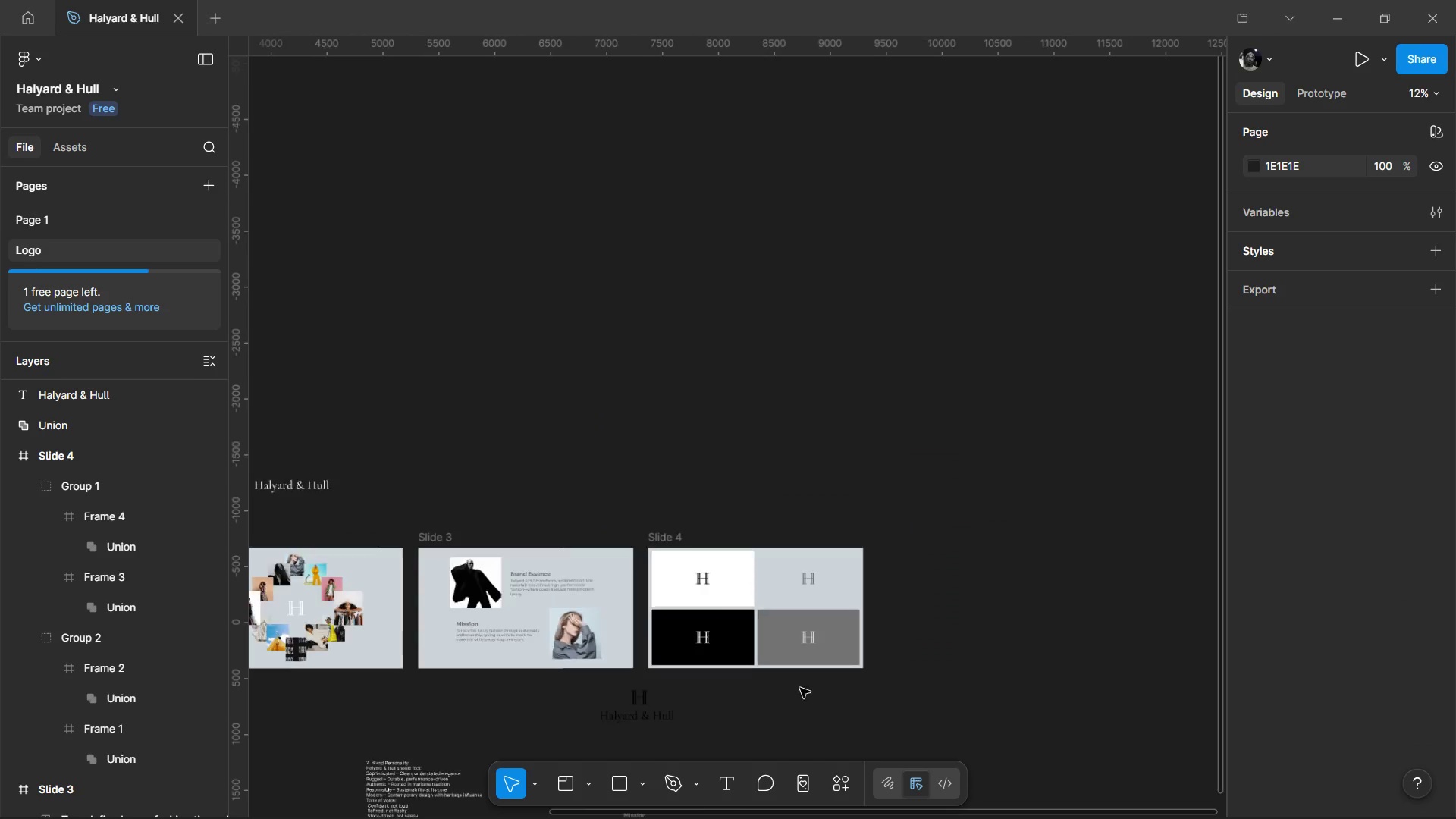 
scroll: coordinate [788, 673], scroll_direction: down, amount: 2.0
 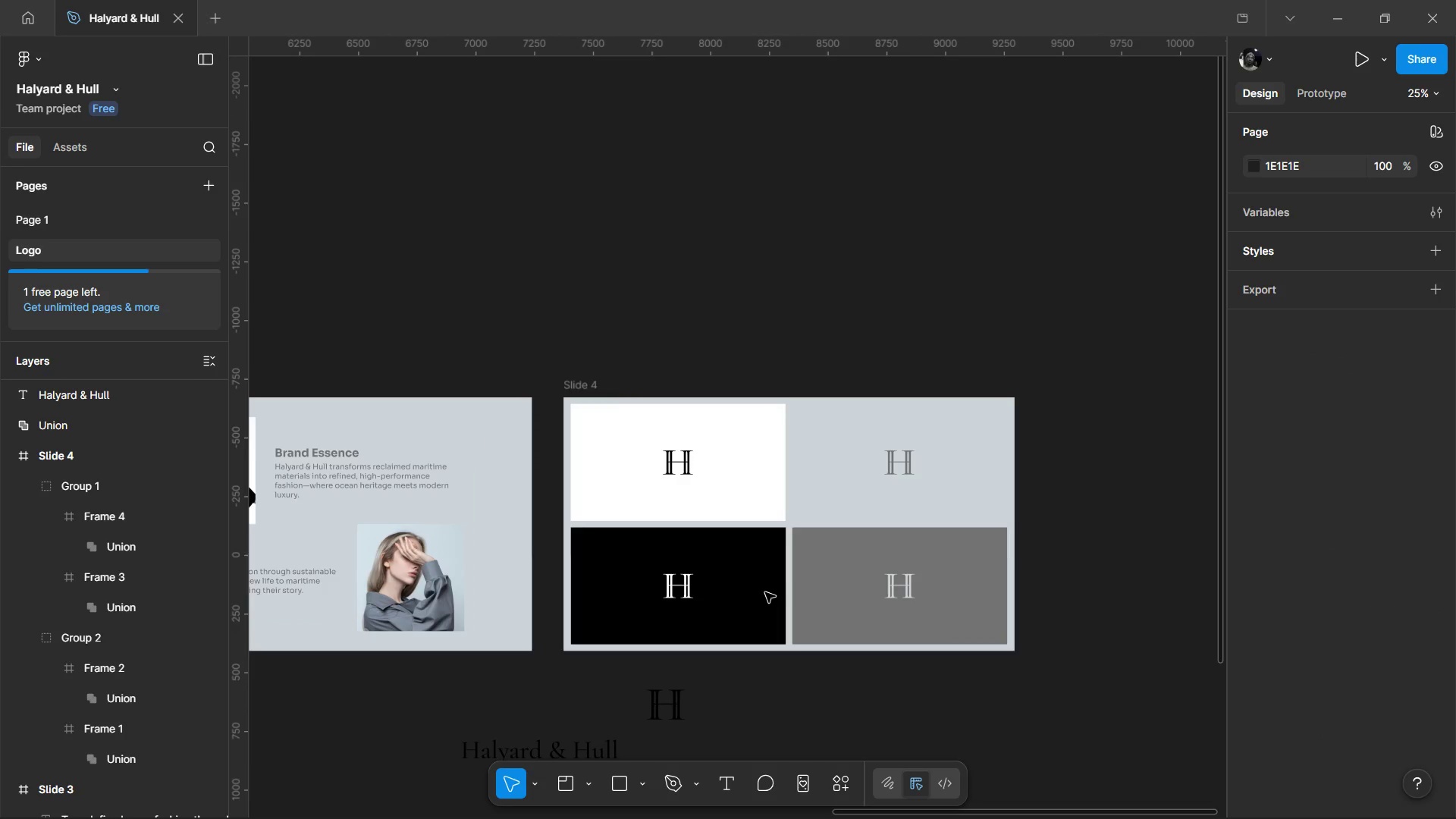 
left_click([586, 384])
 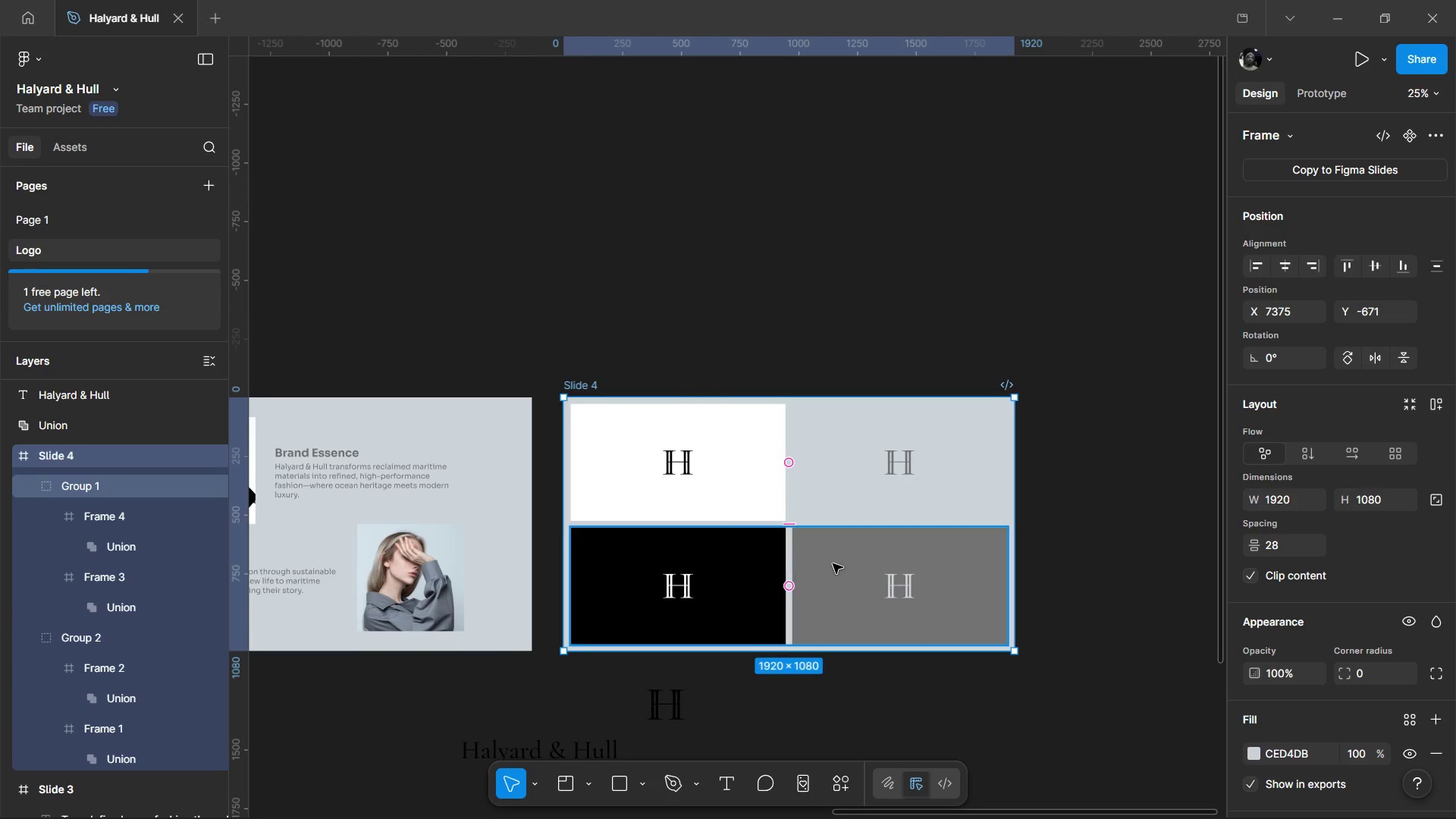 
left_click([1283, 582])
 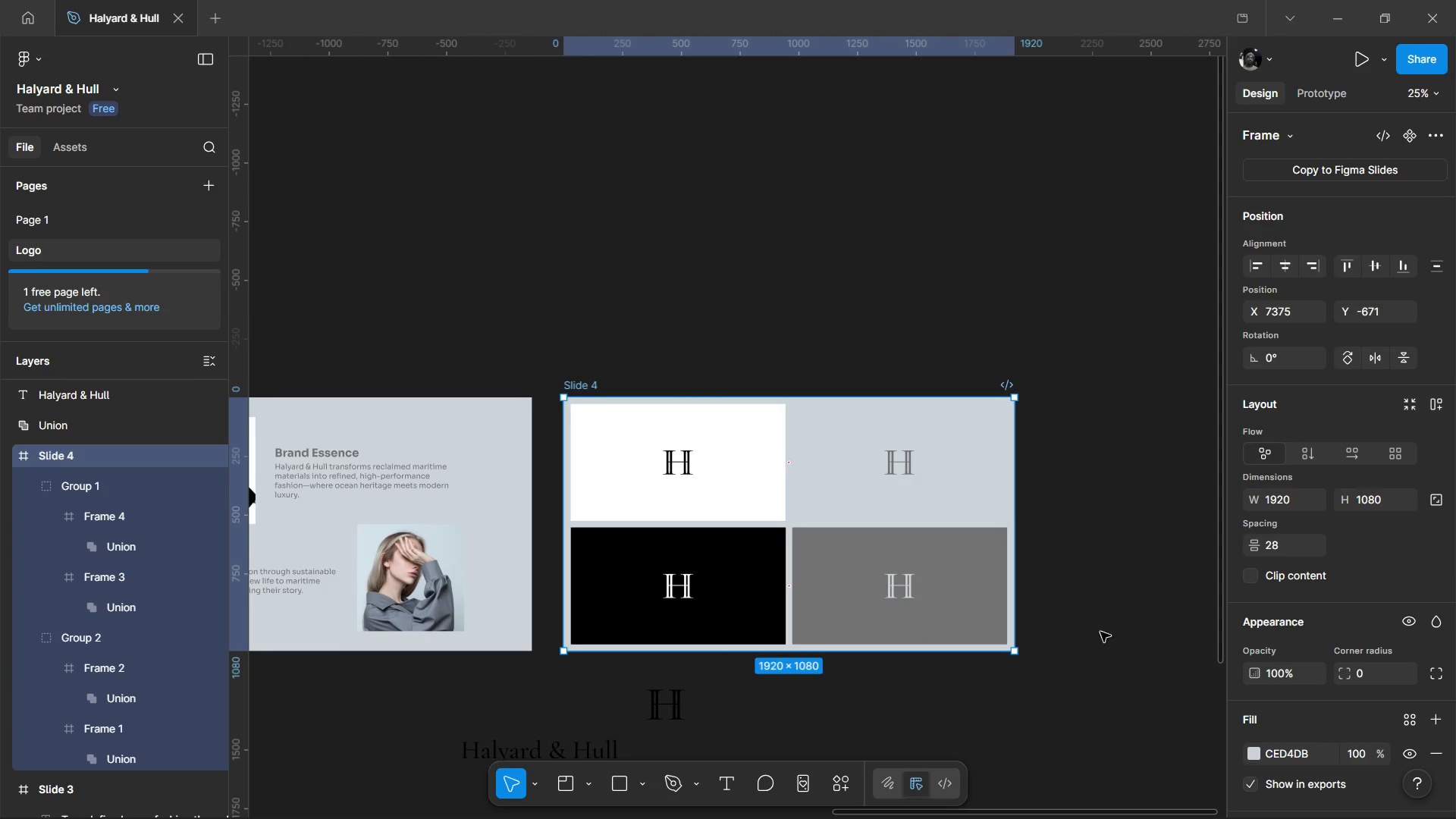 
left_click([1100, 632])
 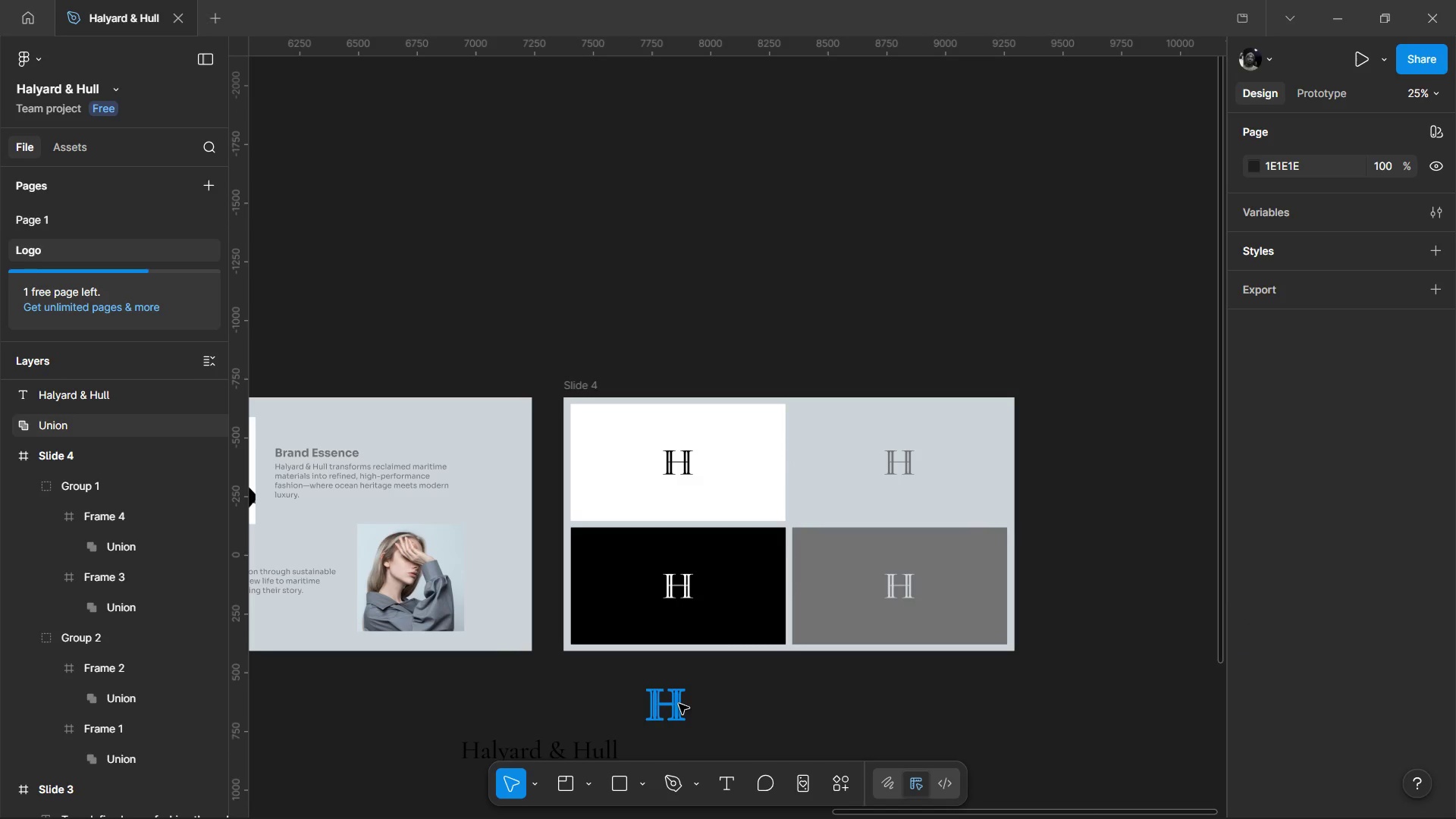 
left_click_drag(start_coordinate=[671, 704], to_coordinate=[553, 711])
 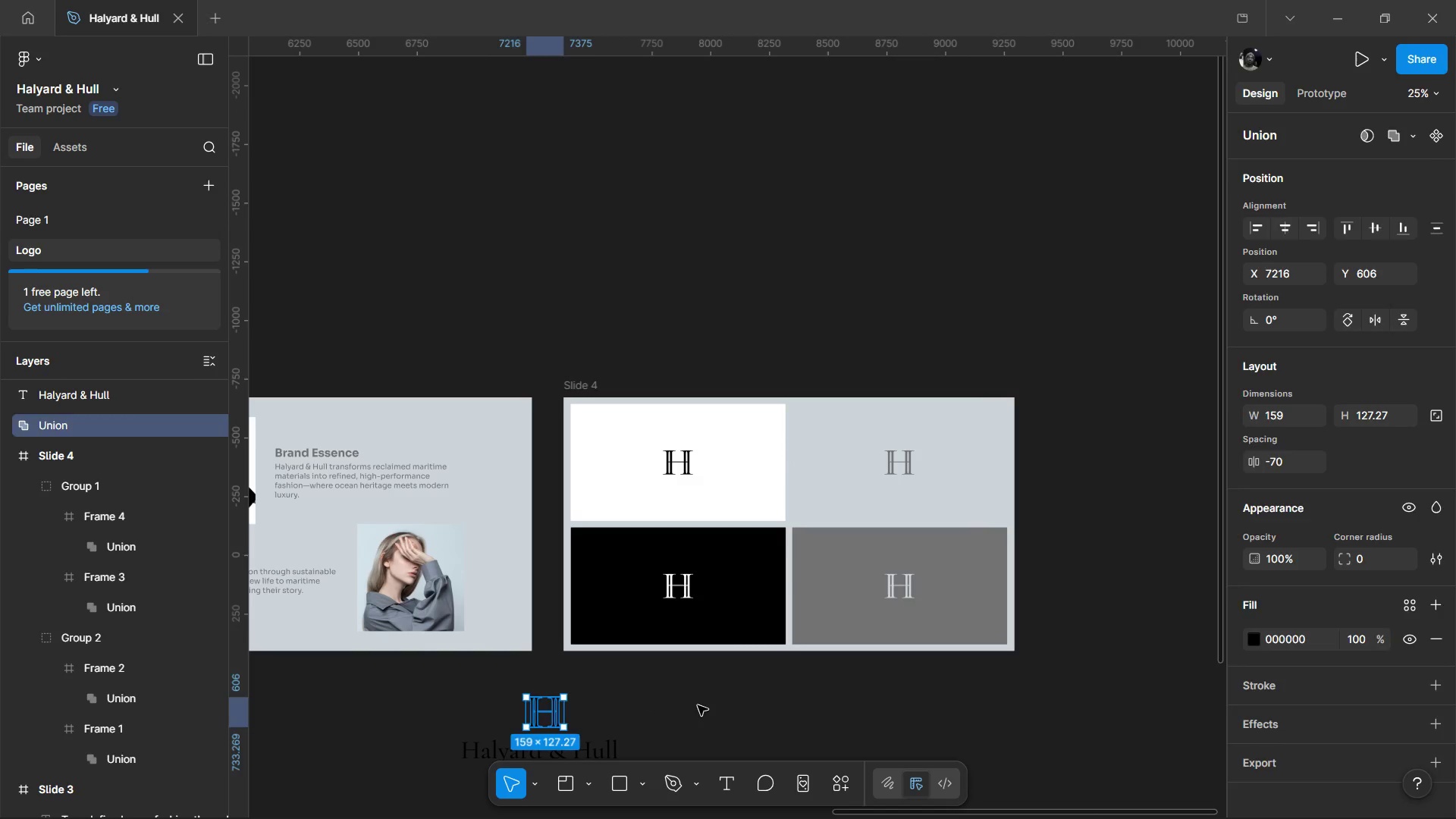 
left_click([698, 705])
 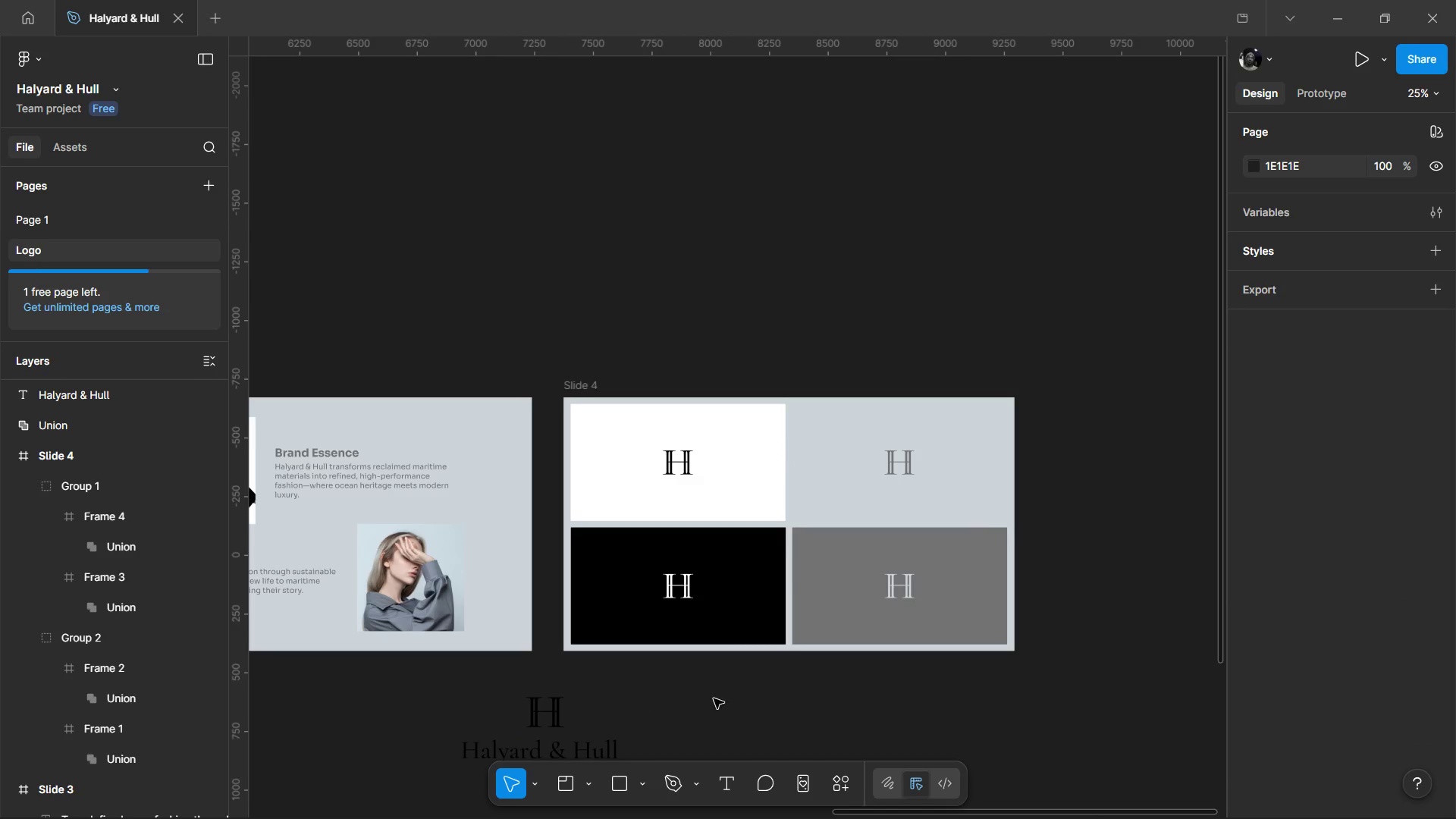 
hold_key(key=ControlLeft, duration=0.55)
hold_key(key=ControlLeft, duration=1.16)
scroll: coordinate [893, 644], scroll_direction: none, amount: 0.0
 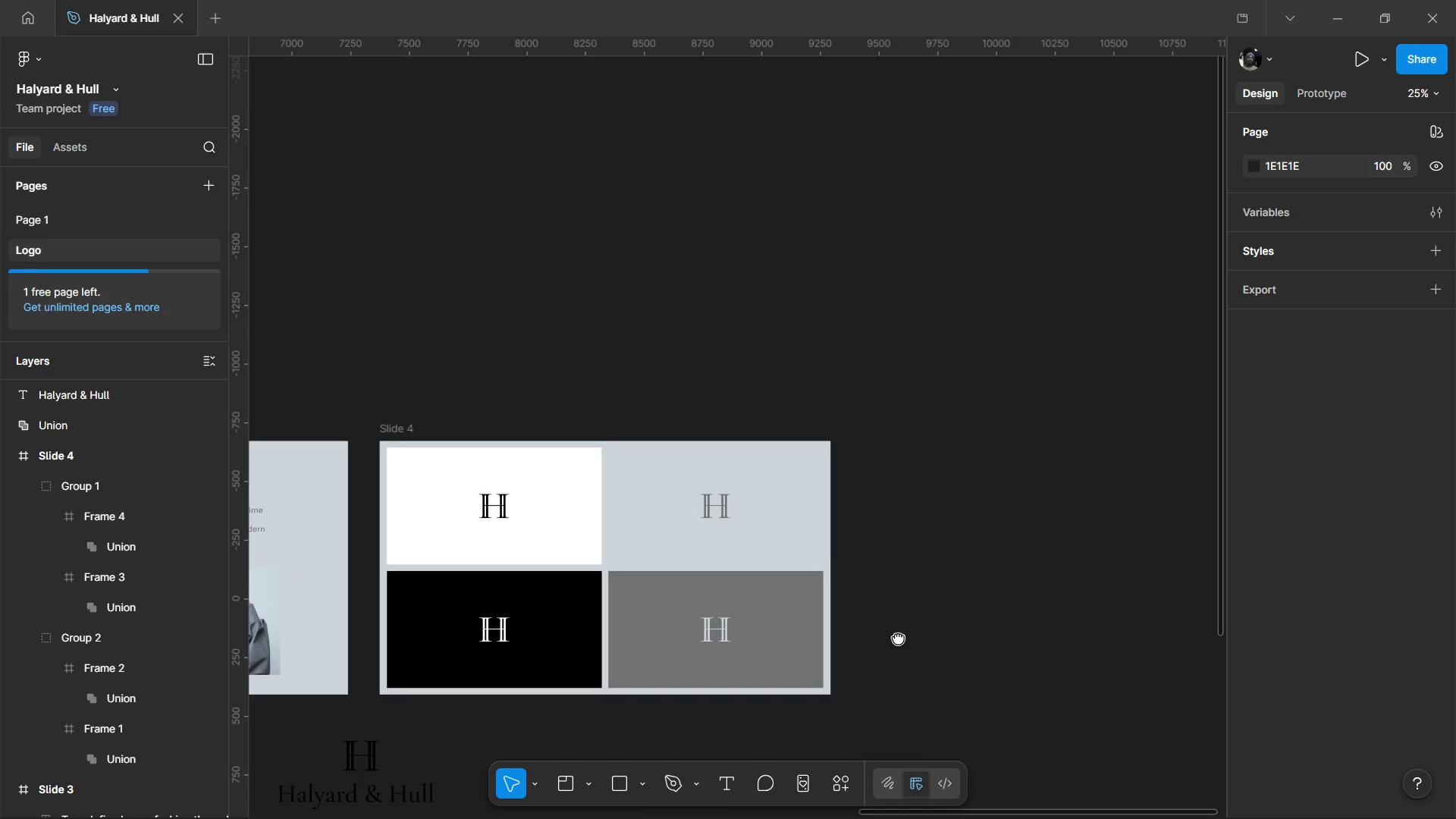 
hold_key(key=ControlLeft, duration=1.14)
scroll: coordinate [971, 497], scroll_direction: up, amount: 2.0
 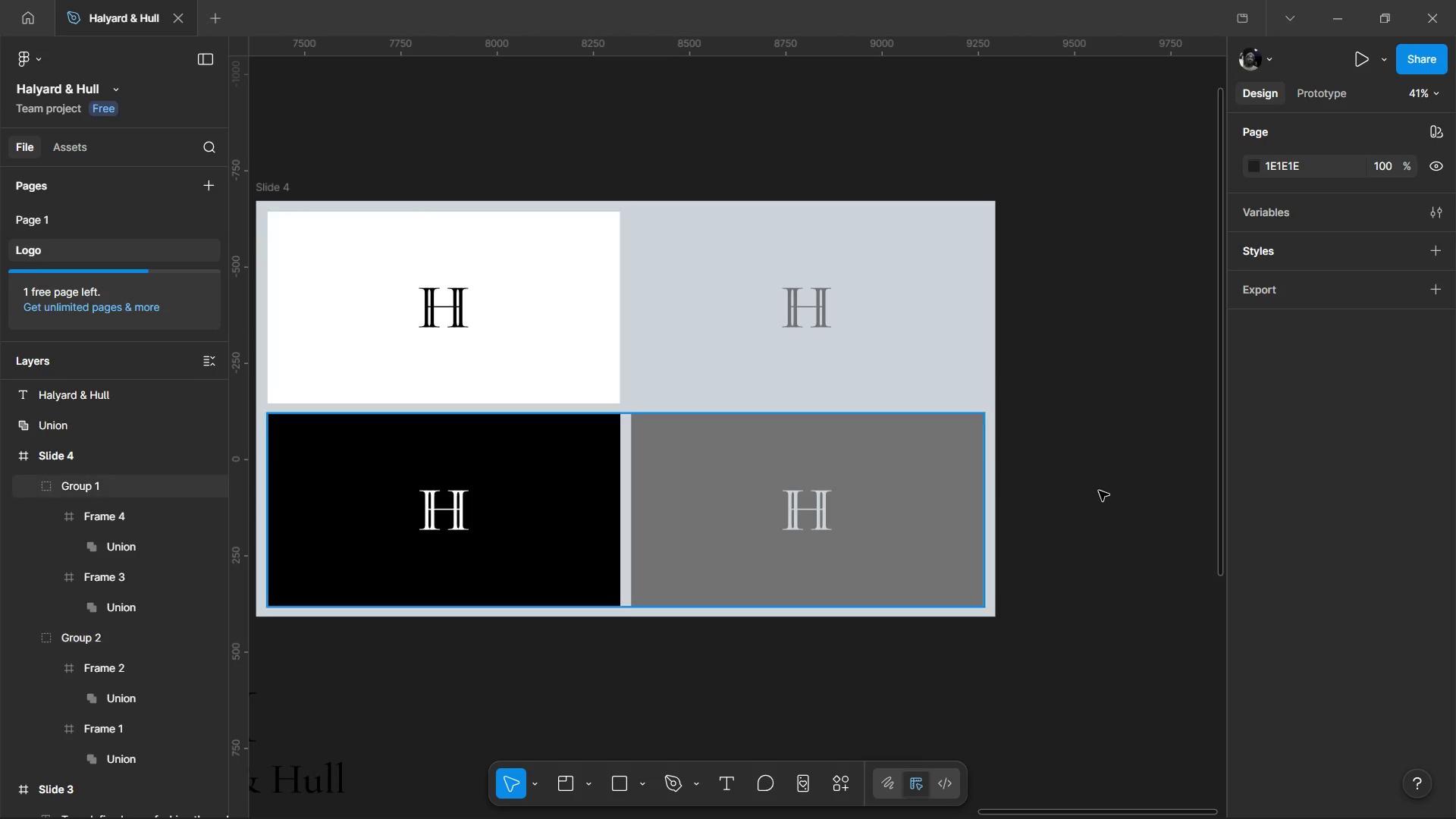 
hold_key(key=ControlLeft, duration=1.31)
scroll: coordinate [1076, 533], scroll_direction: down, amount: 1.0
 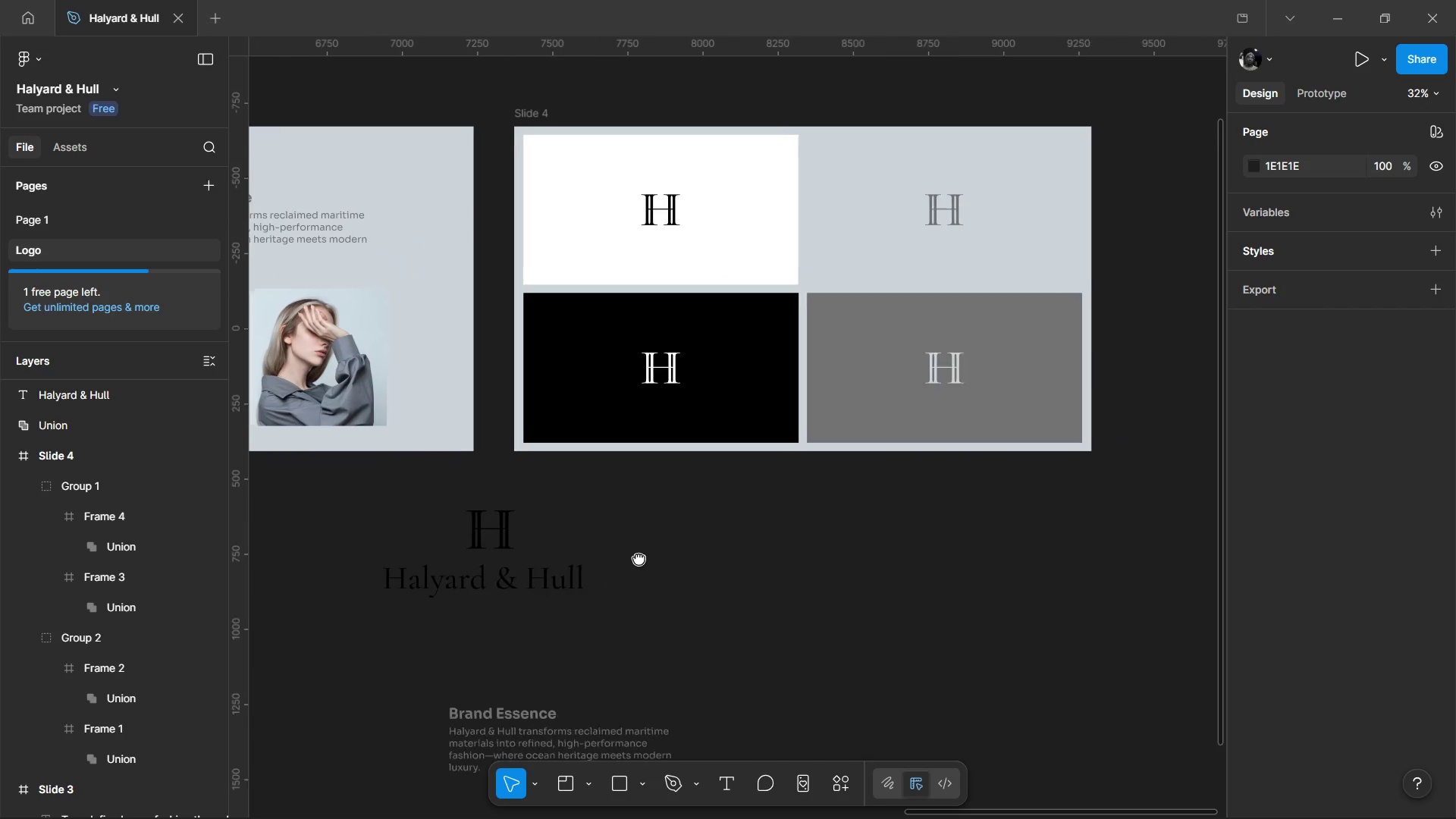 
left_click_drag(start_coordinate=[327, 487], to_coordinate=[588, 613])
 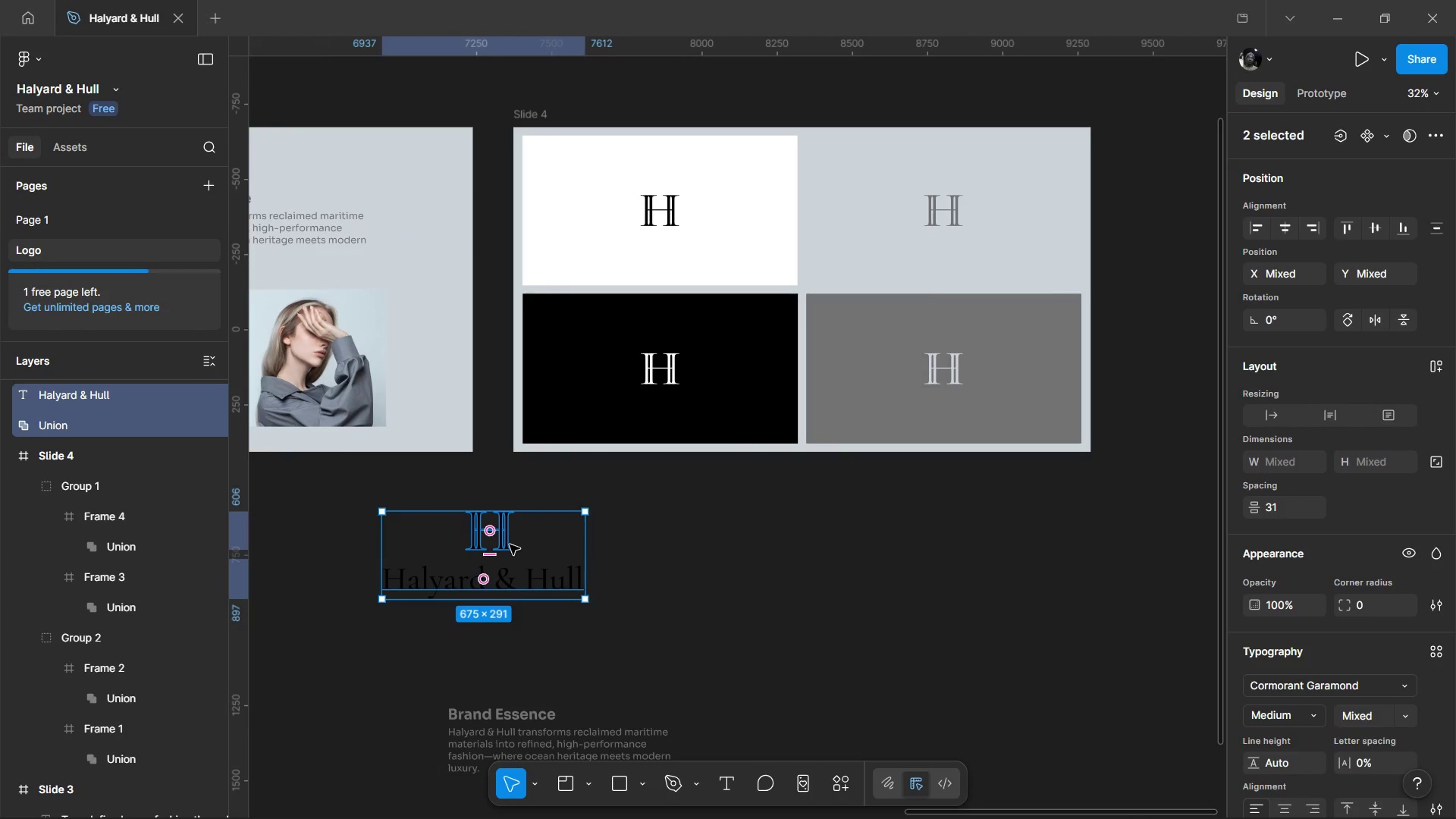 
left_click_drag(start_coordinate=[510, 544], to_coordinate=[463, 607])
 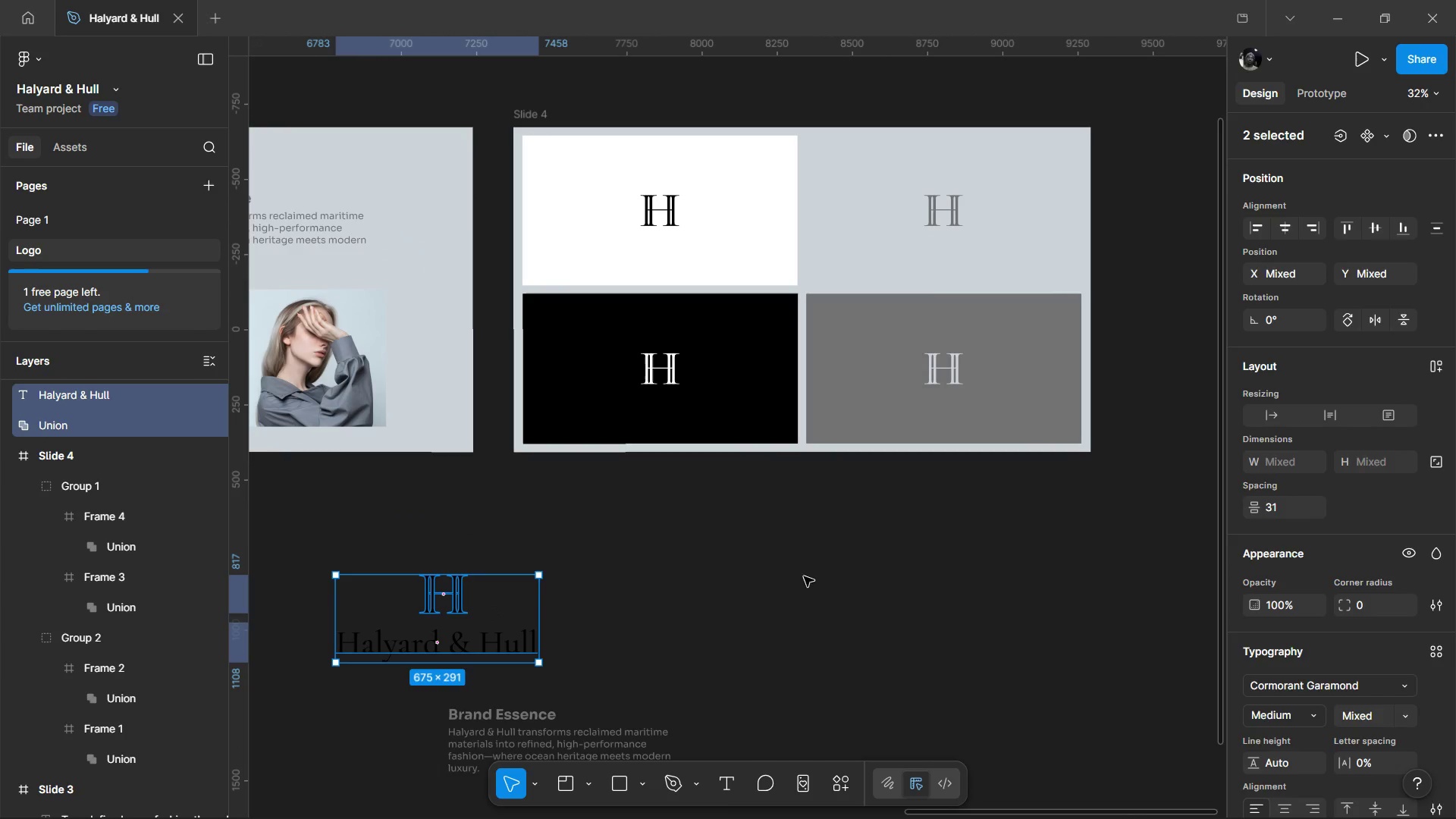 
left_click([809, 576])
 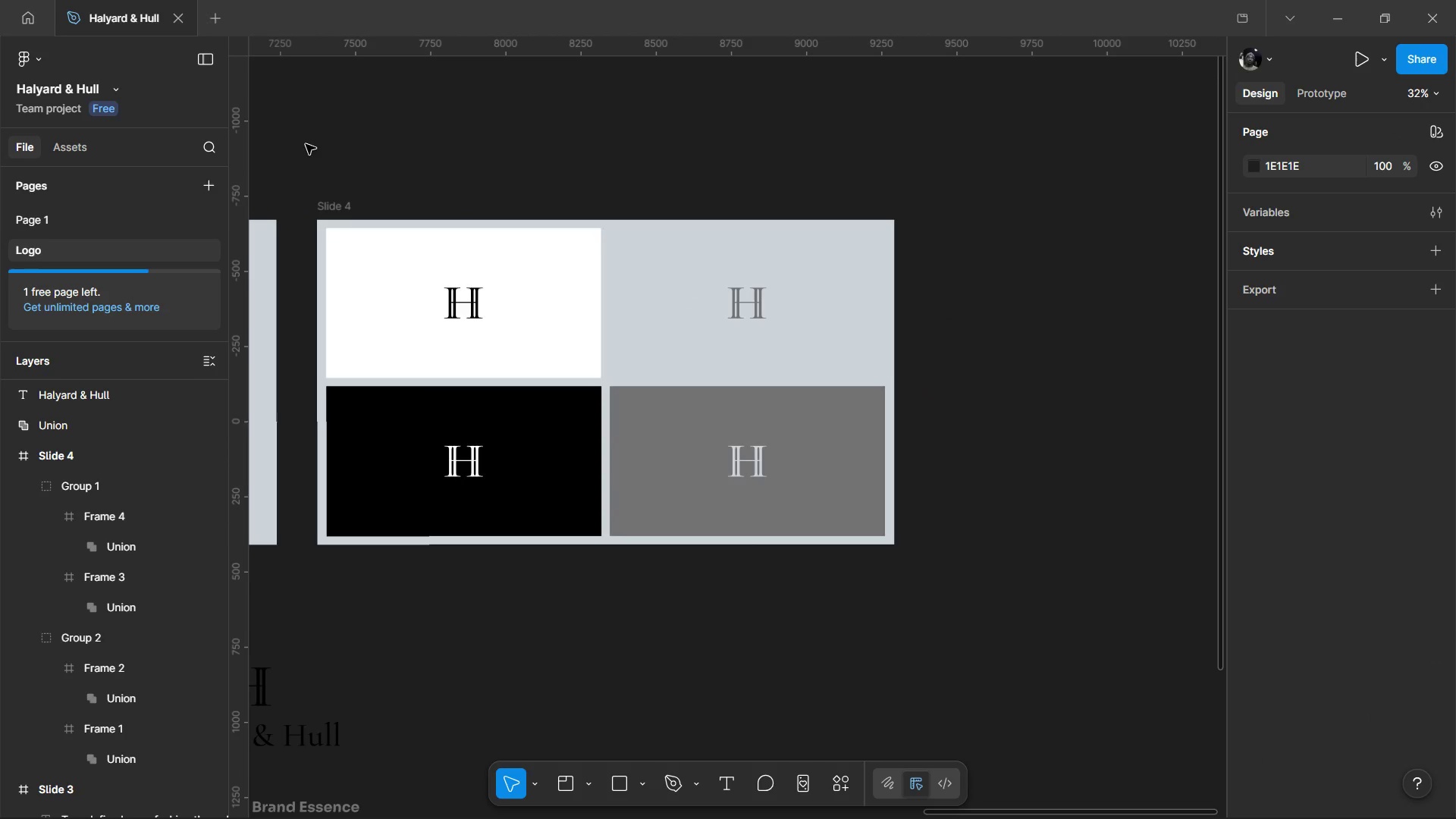 
left_click([343, 204])
 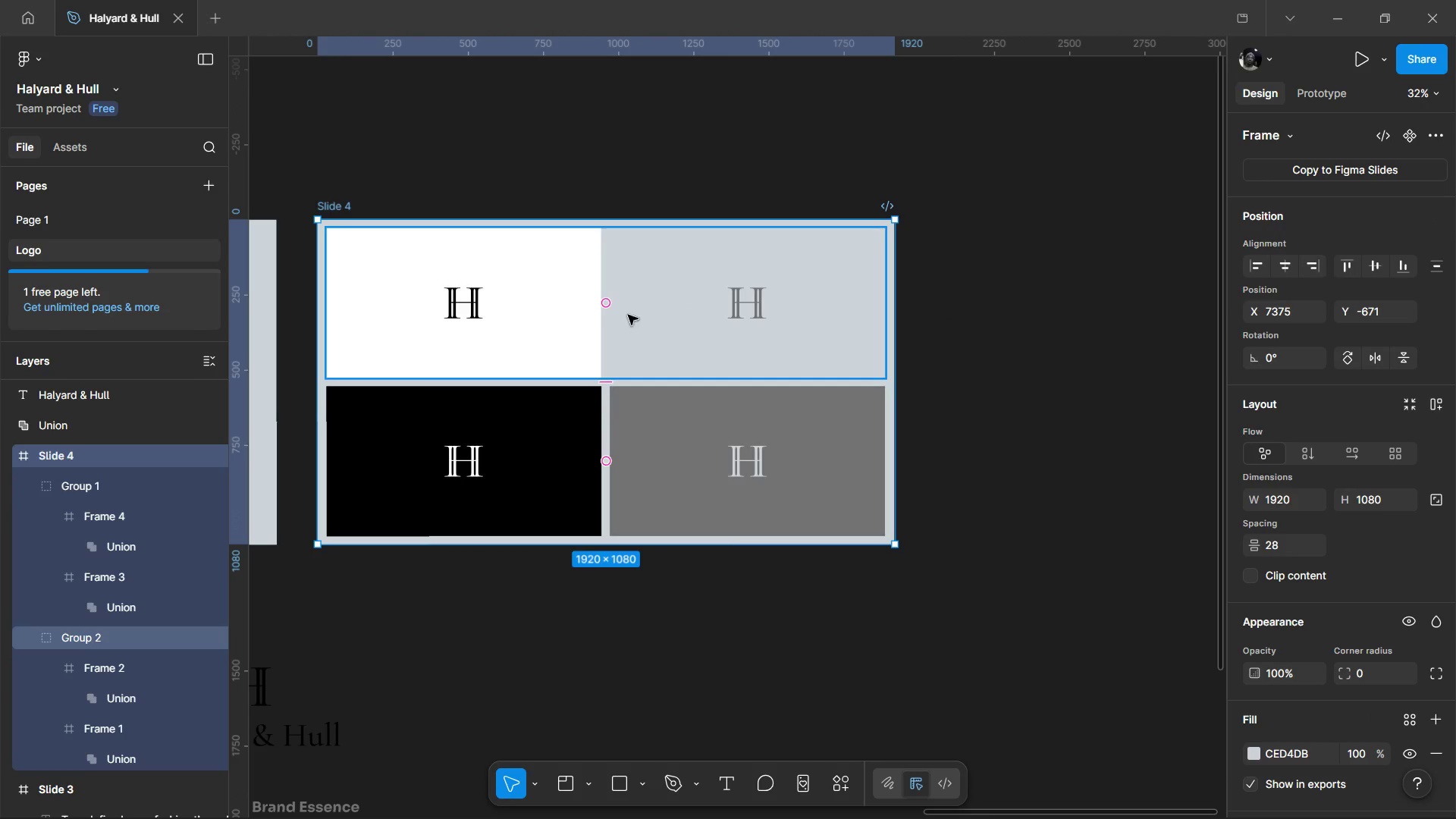 
hold_key(key=AltLeft, duration=1.53)
left_click_drag(start_coordinate=[591, 381], to_coordinate=[1183, 385])
 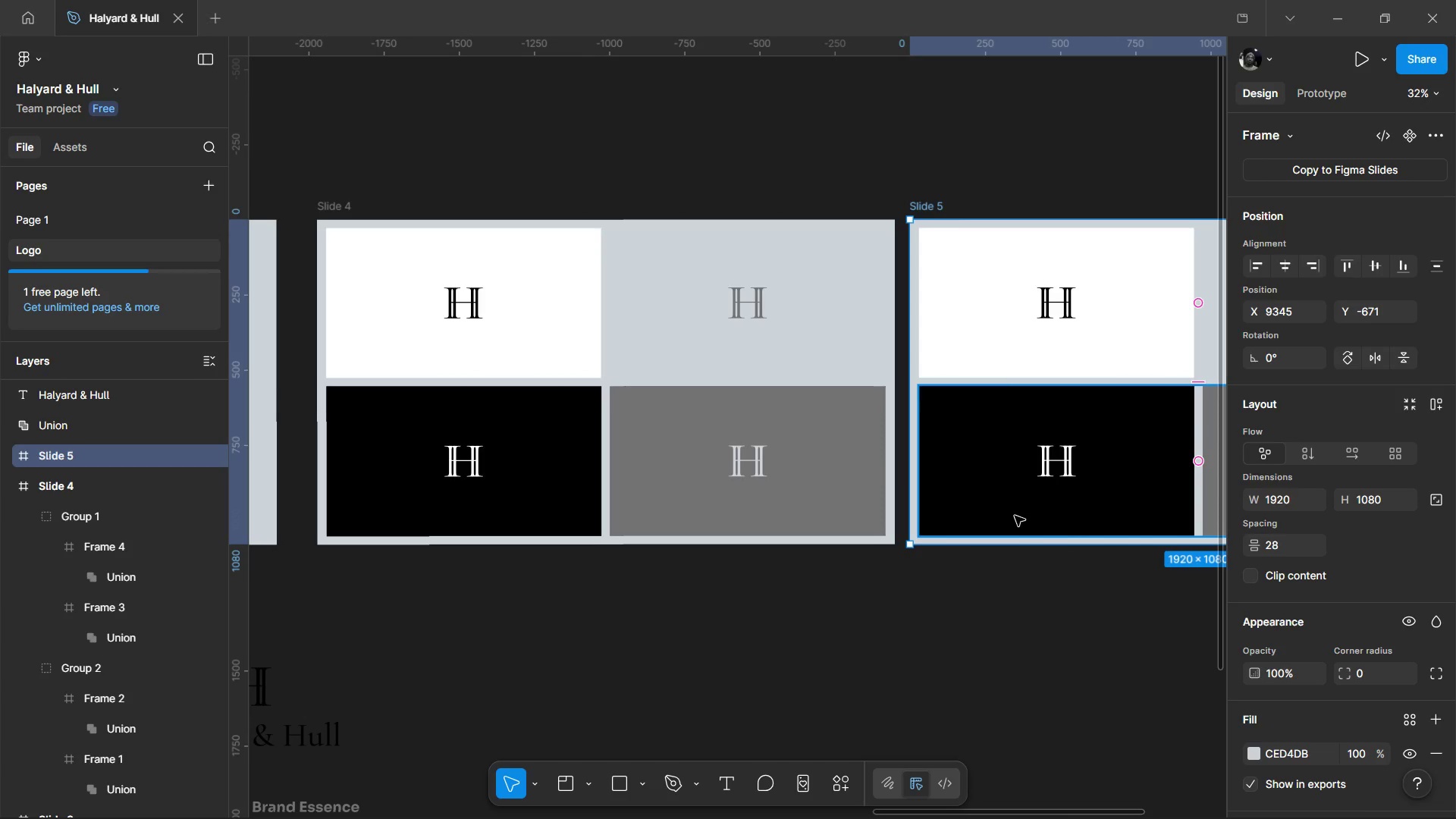 
hold_key(key=AltLeft, duration=1.55)
 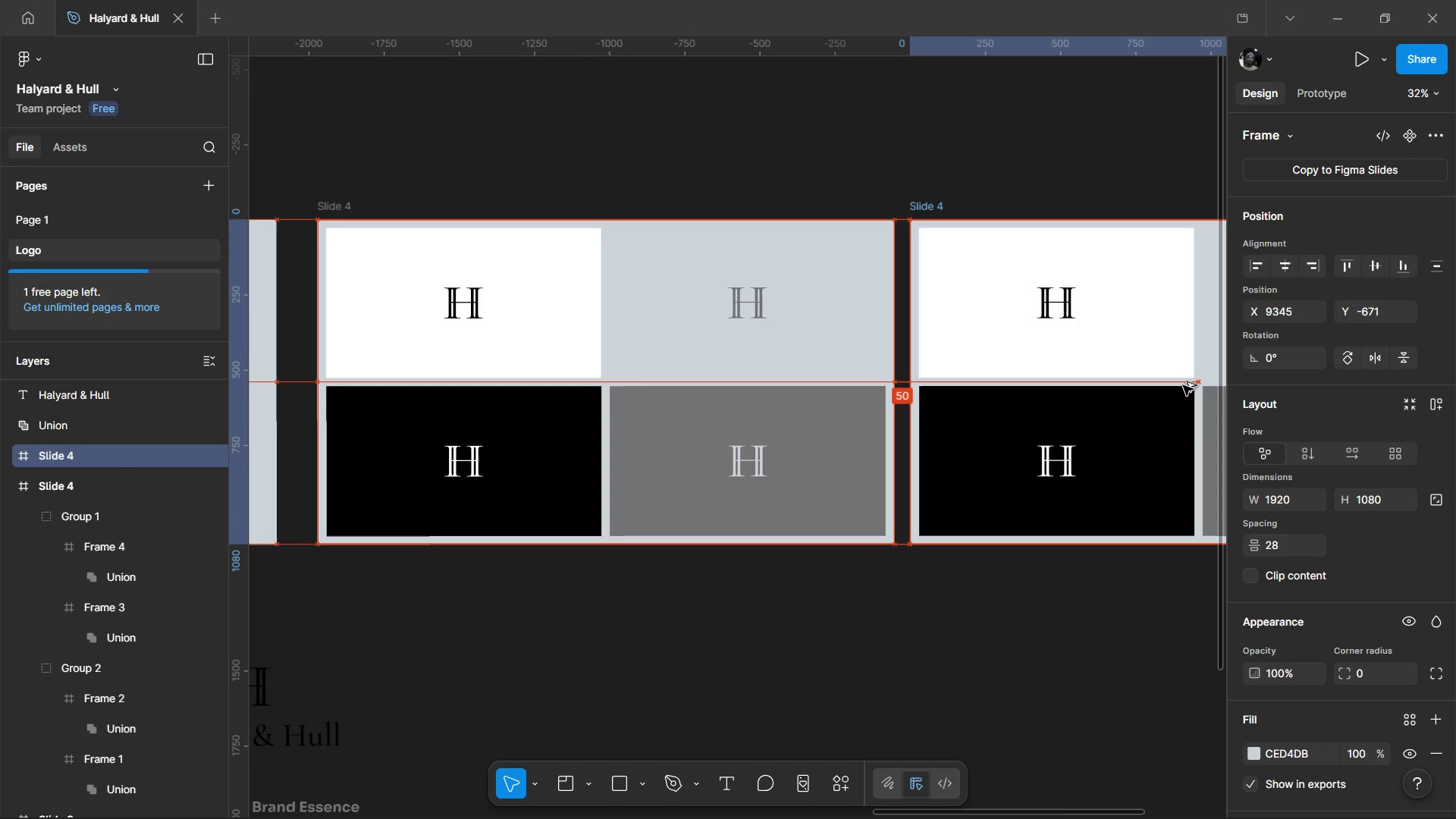 
hold_key(key=AltLeft, duration=1.3)
 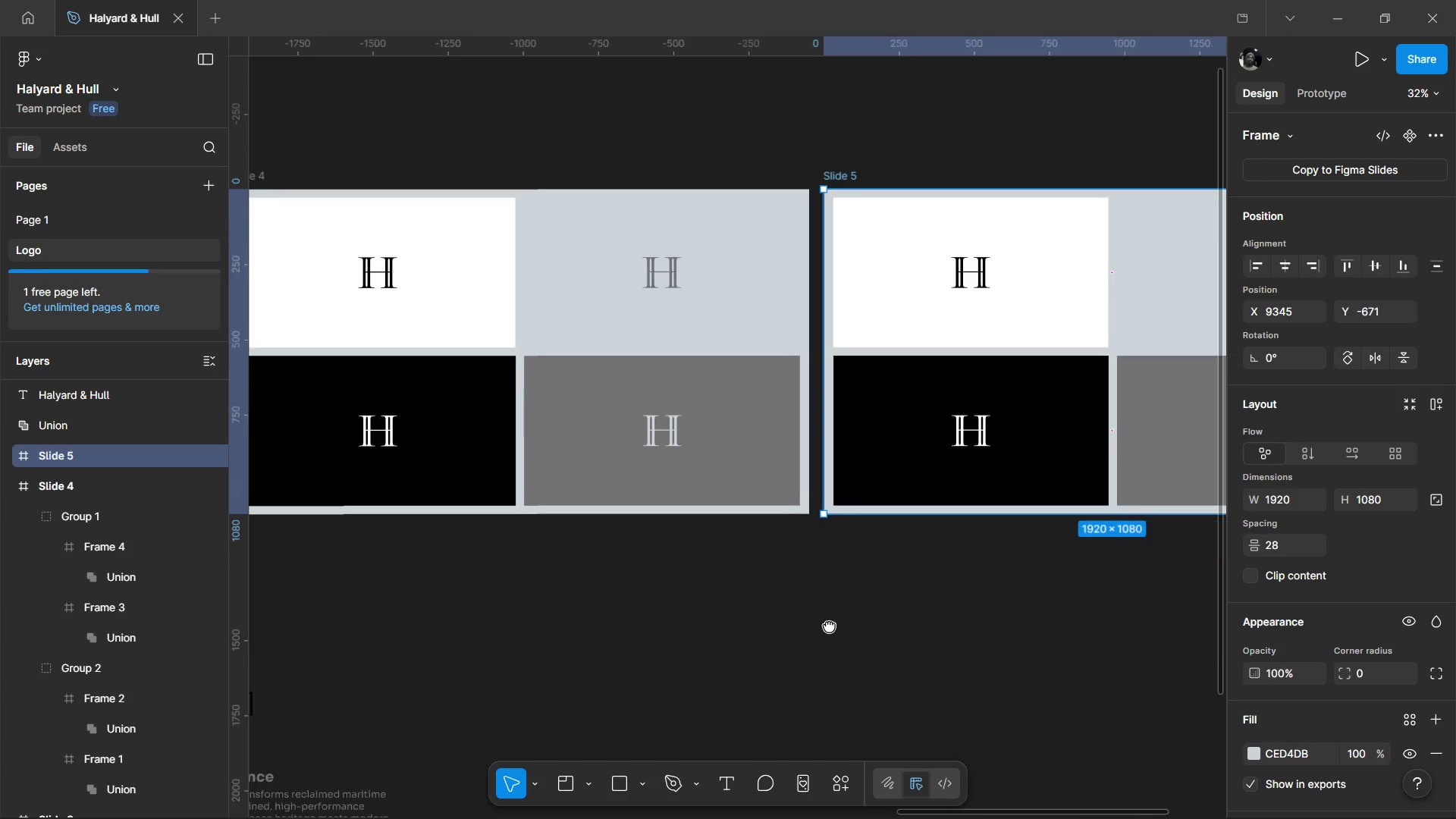 
hold_key(key=ControlLeft, duration=0.31)
 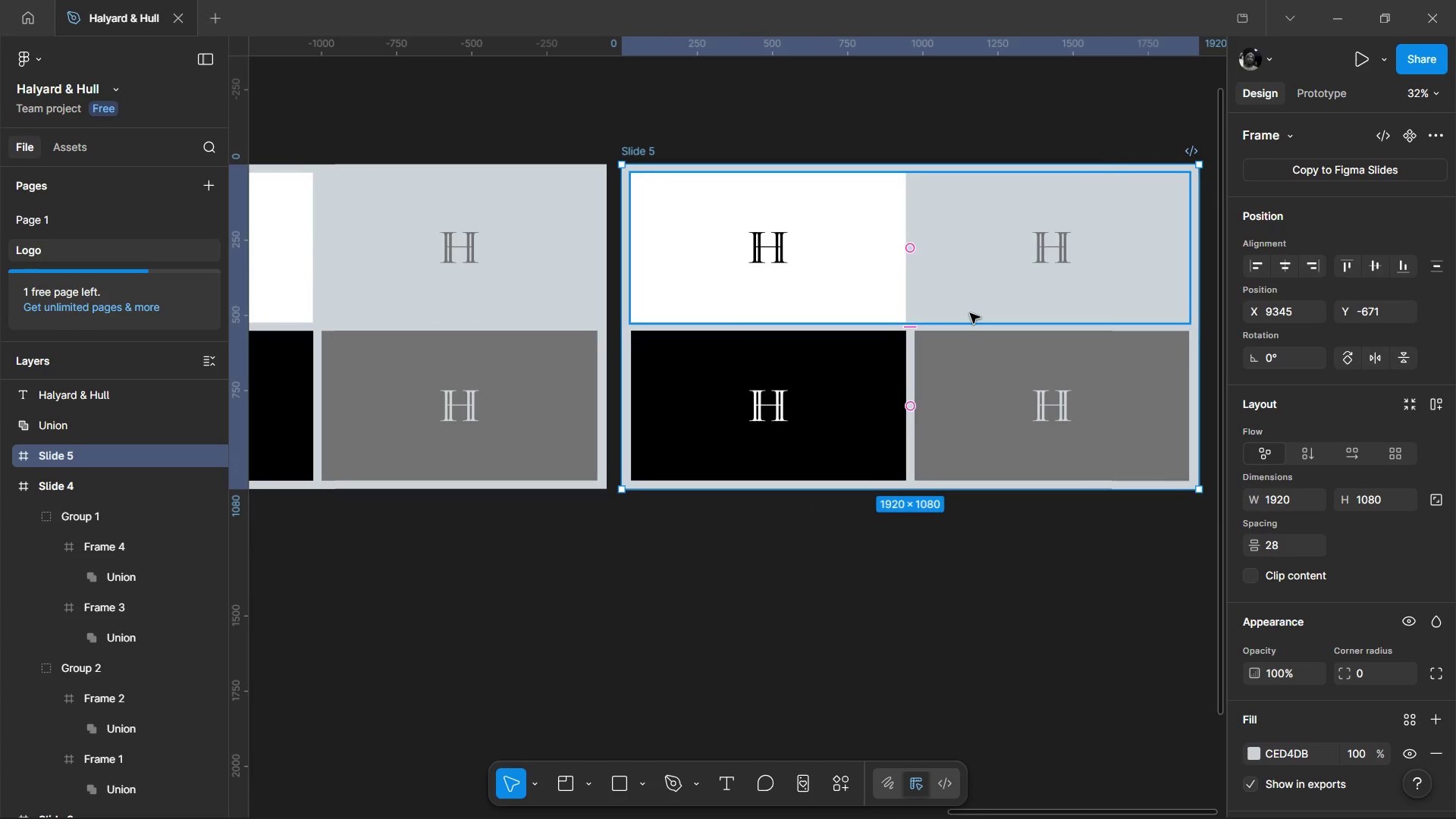 
left_click_drag(start_coordinate=[970, 313], to_coordinate=[990, 312])
 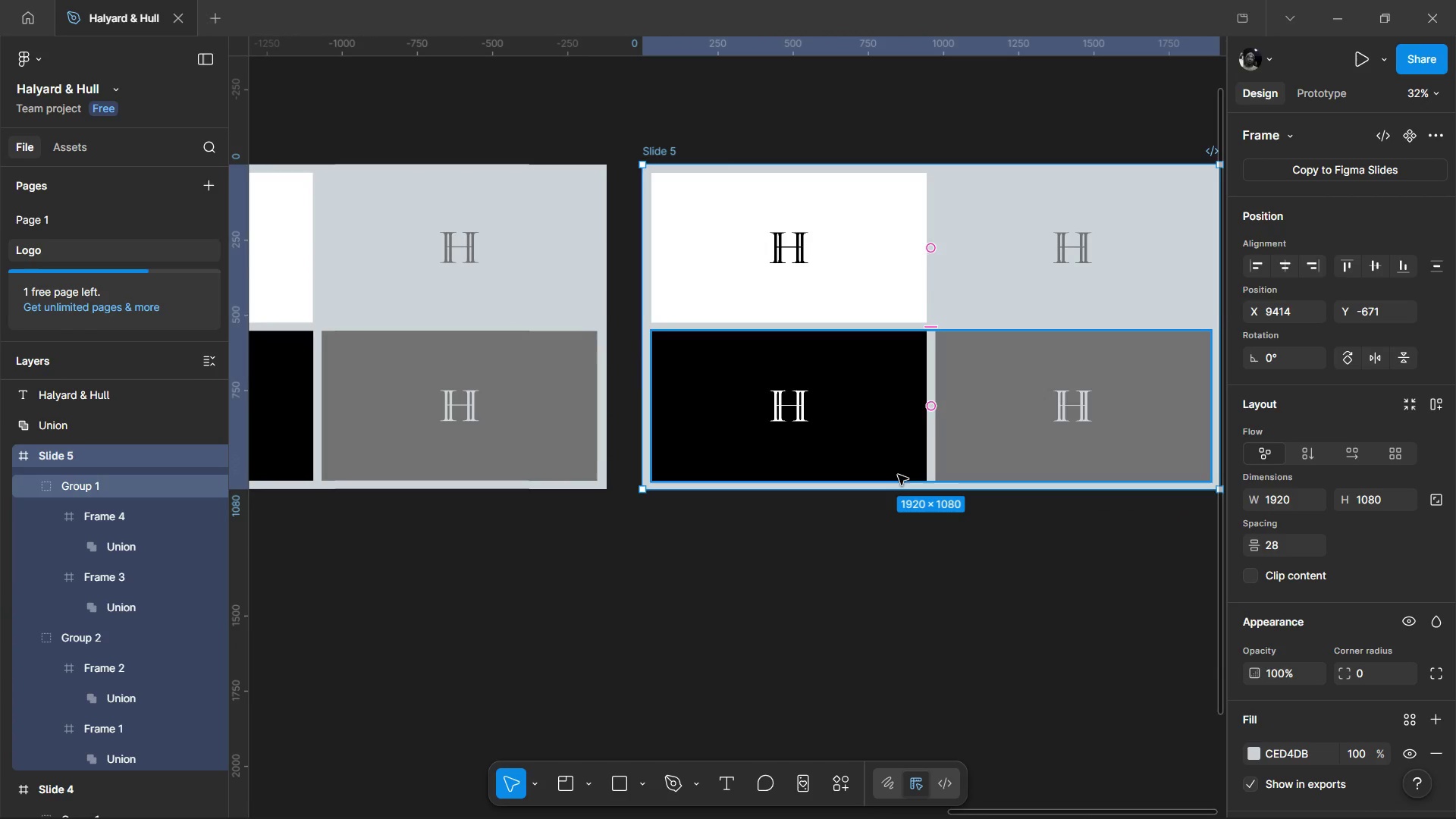 
hold_key(key=ControlLeft, duration=0.66)
scroll: coordinate [806, 601], scroll_direction: down, amount: 3.0
 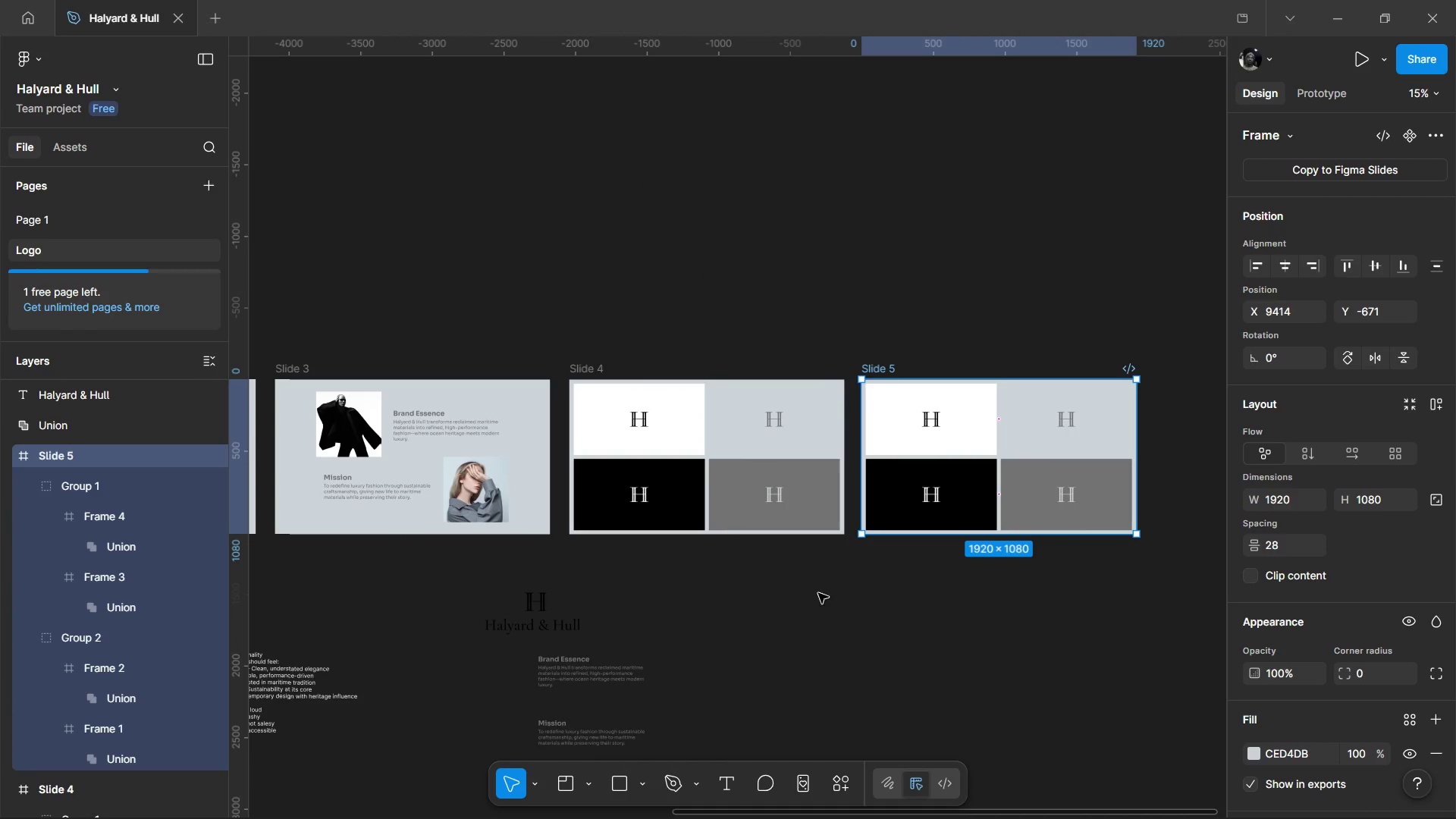 
hold_key(key=ControlLeft, duration=1.53)
scroll: coordinate [635, 350], scroll_direction: up, amount: 4.0
 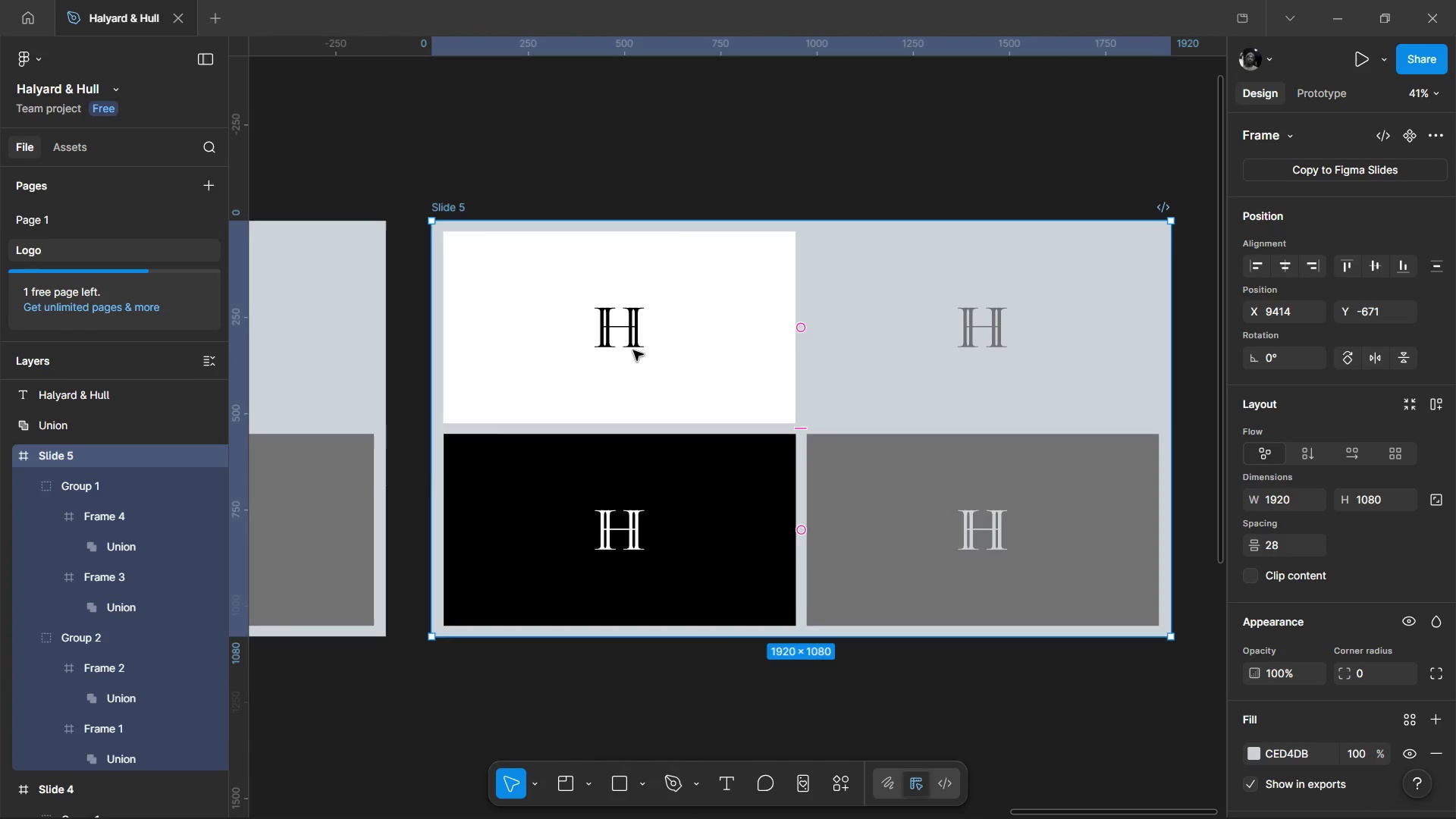 
hold_key(key=ControlLeft, duration=0.44)
 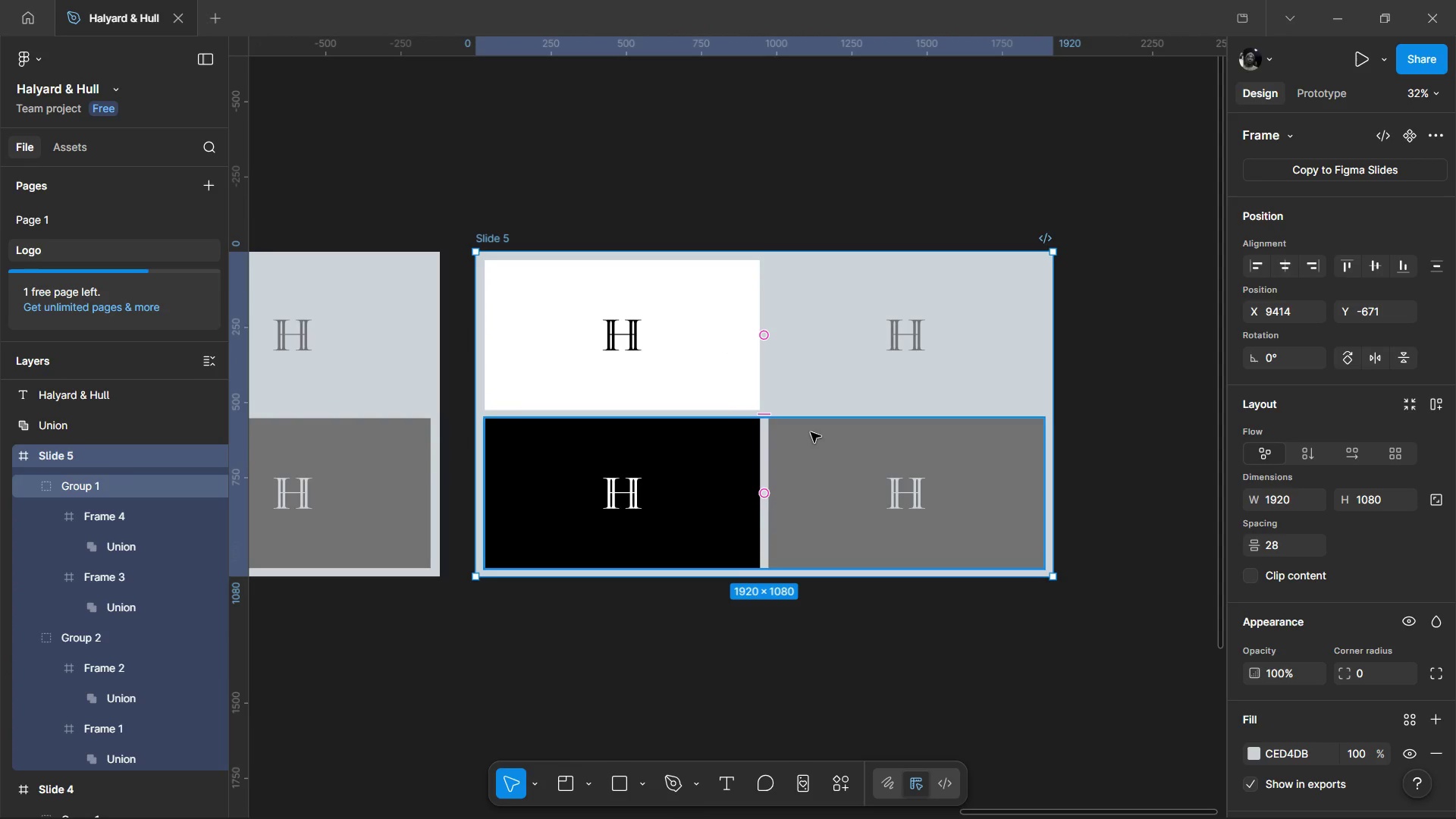 
scroll: coordinate [632, 364], scroll_direction: down, amount: 1.0
 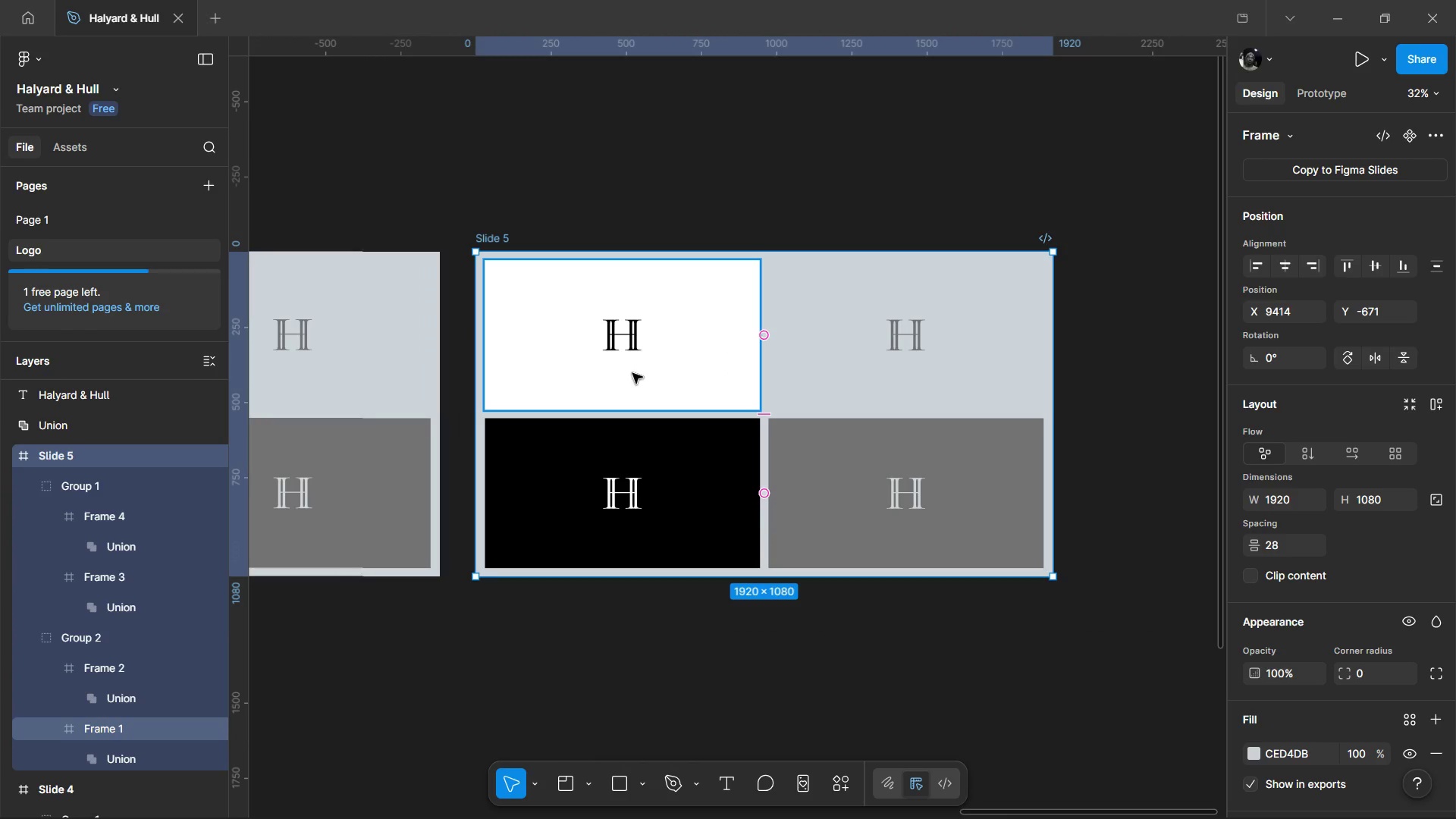 
hold_key(key=ControlLeft, duration=0.58)
scroll: coordinate [789, 416], scroll_direction: down, amount: 3.0
 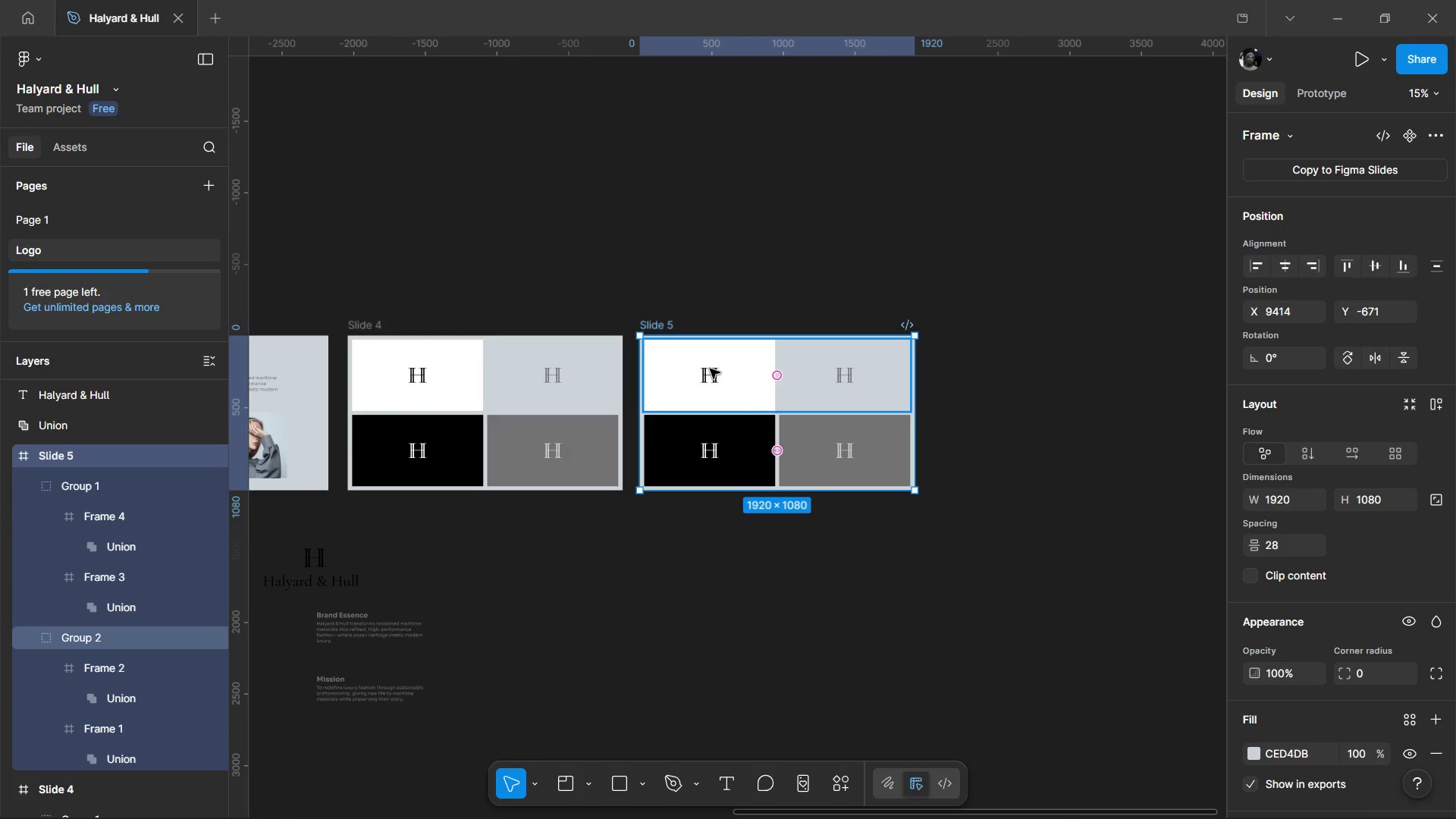 
double_click([710, 369])
 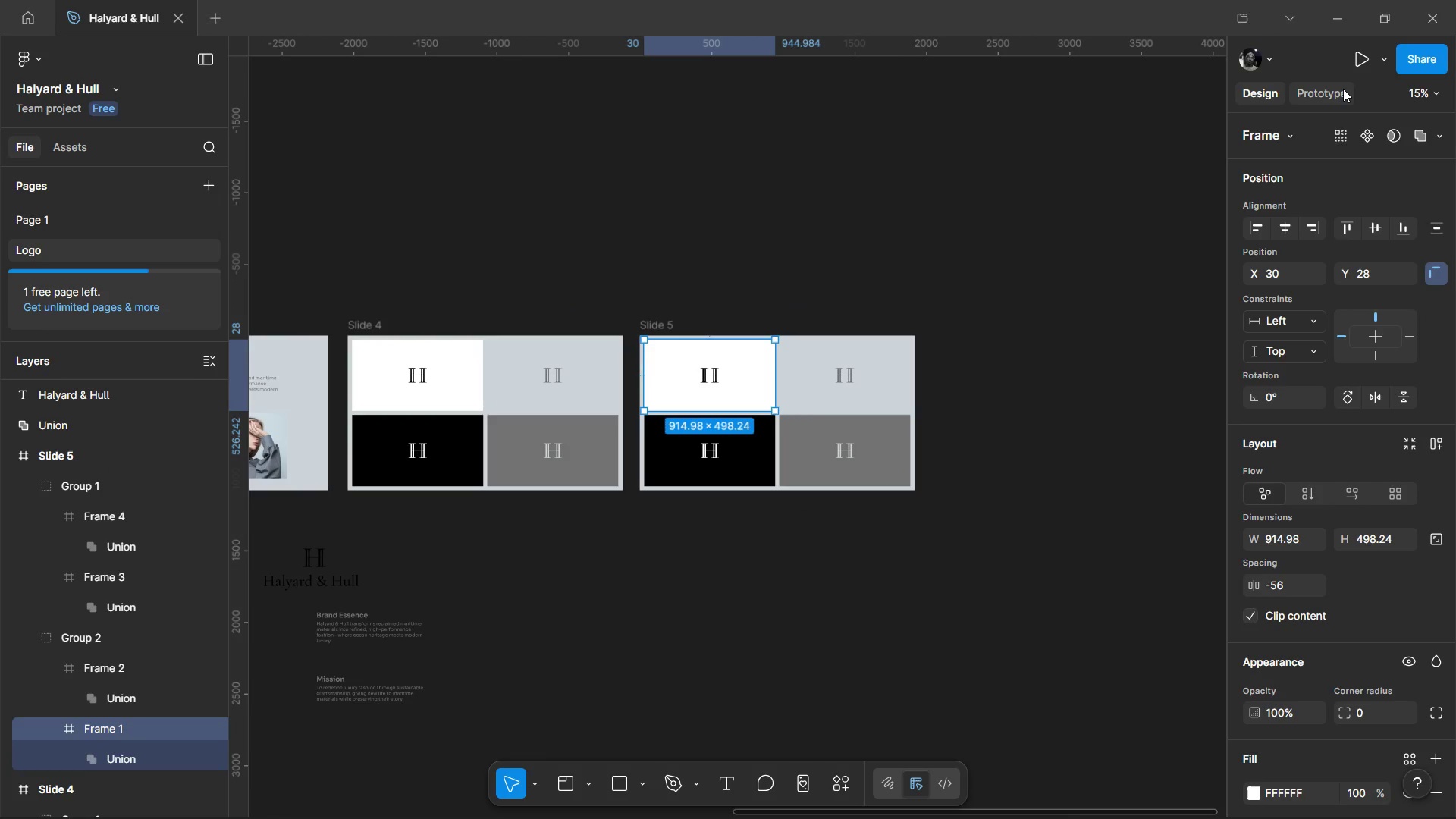 
wait(28.81)
 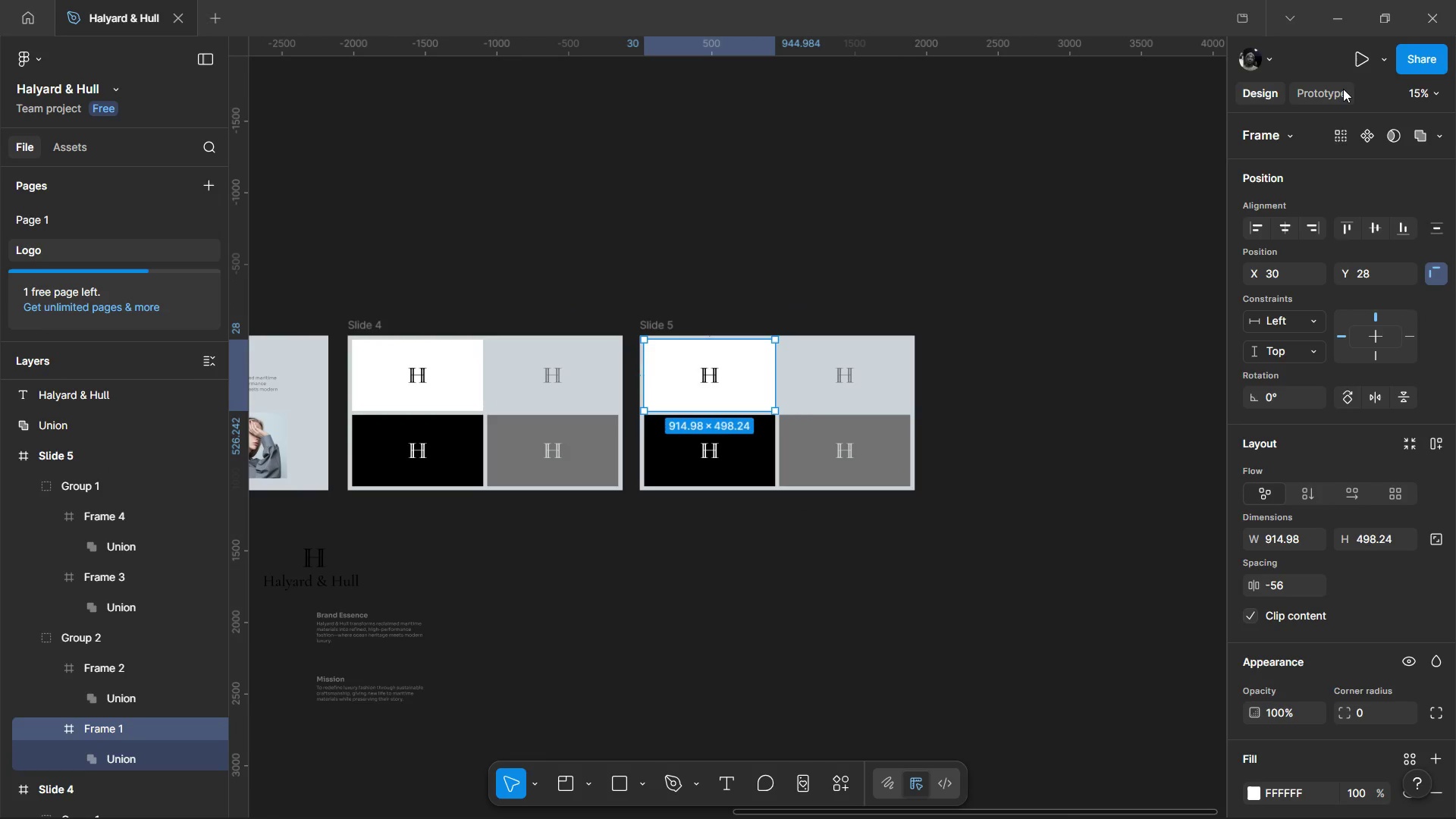 
hold_key(key=ControlLeft, duration=1.42)
 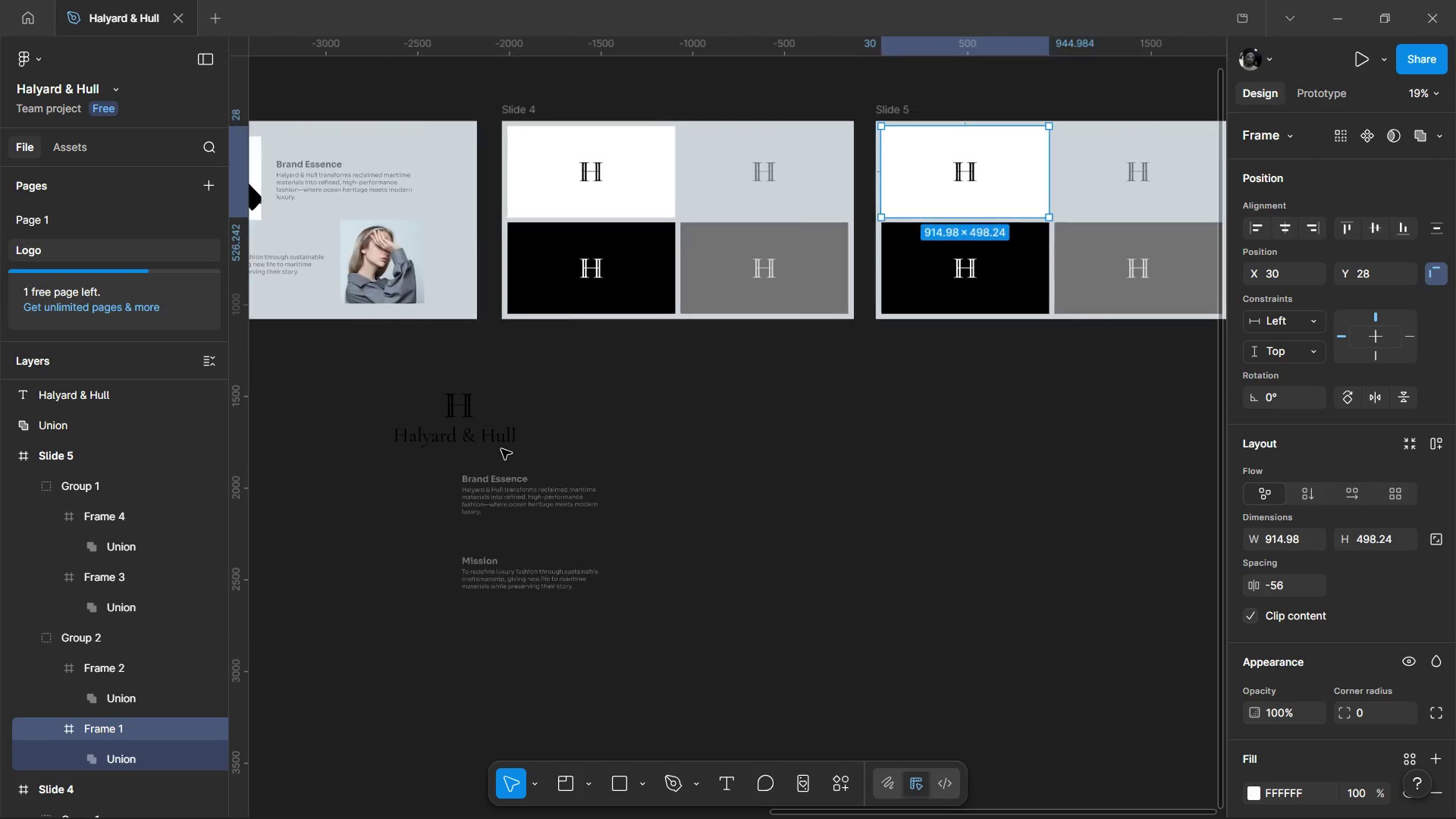 
hold_key(key=ControlLeft, duration=0.67)
 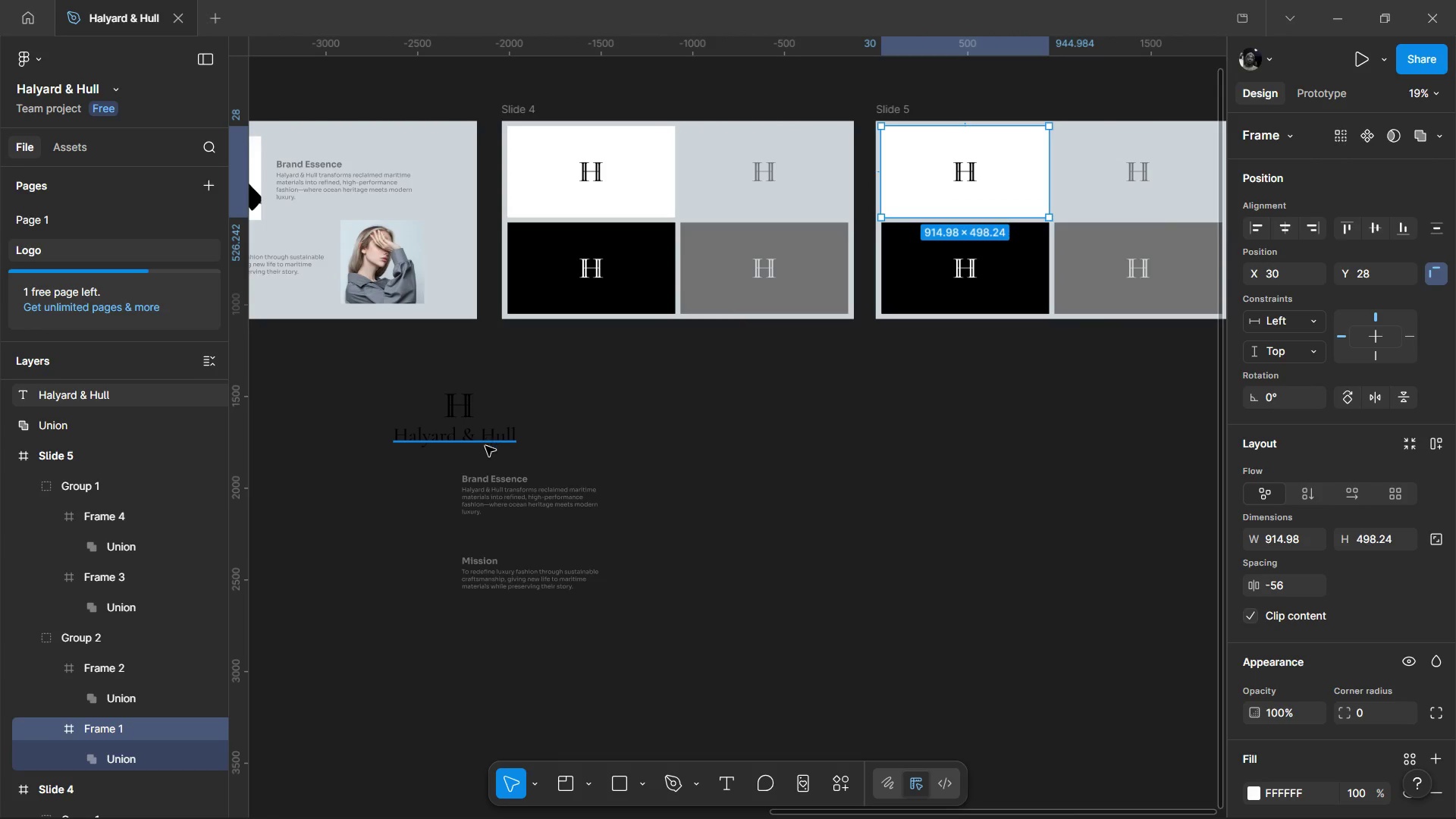 
scroll: coordinate [309, 670], scroll_direction: up, amount: 3.0
 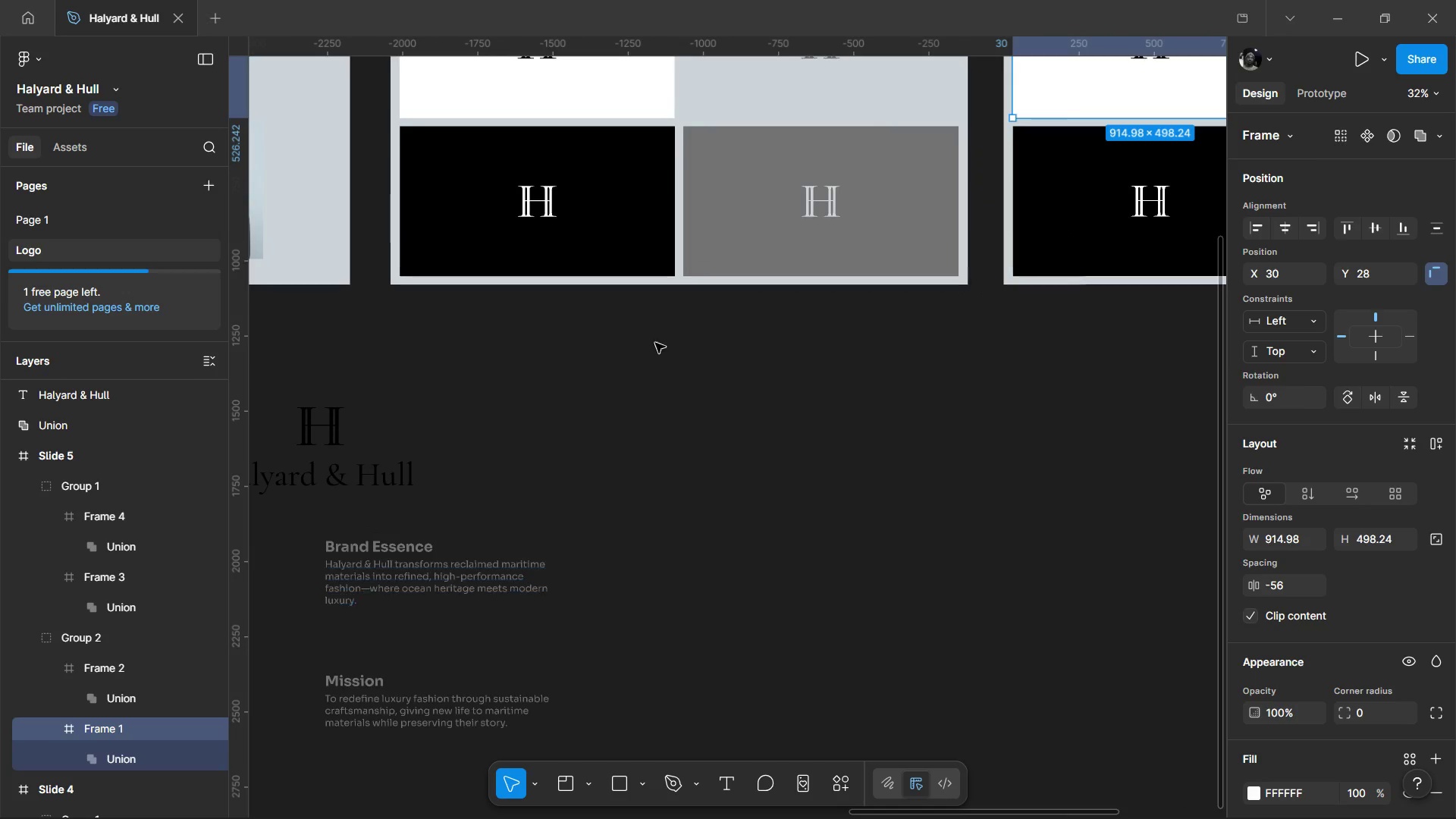 
scroll: coordinate [675, 377], scroll_direction: down, amount: 2.0
 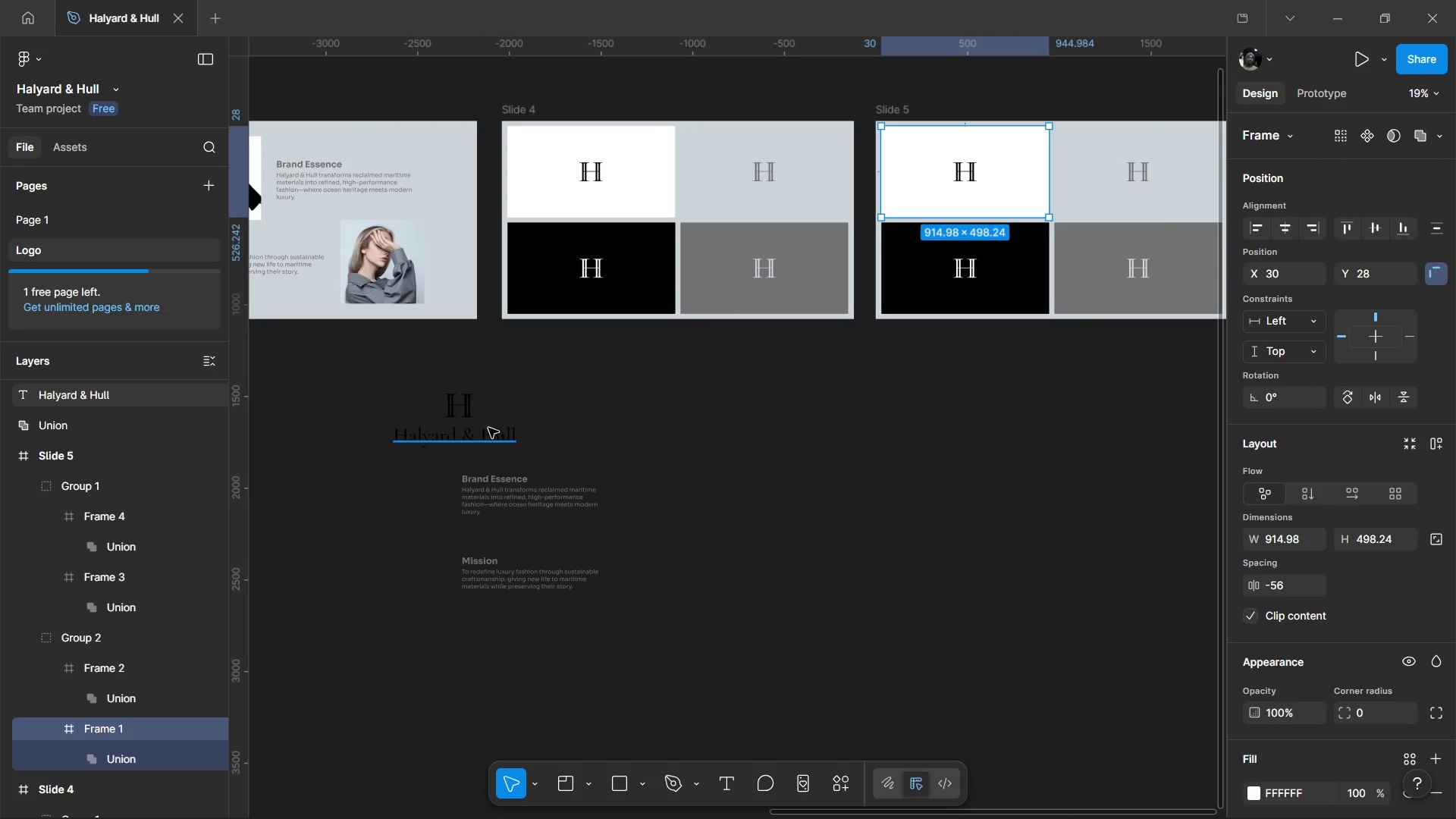 
left_click([485, 446])
 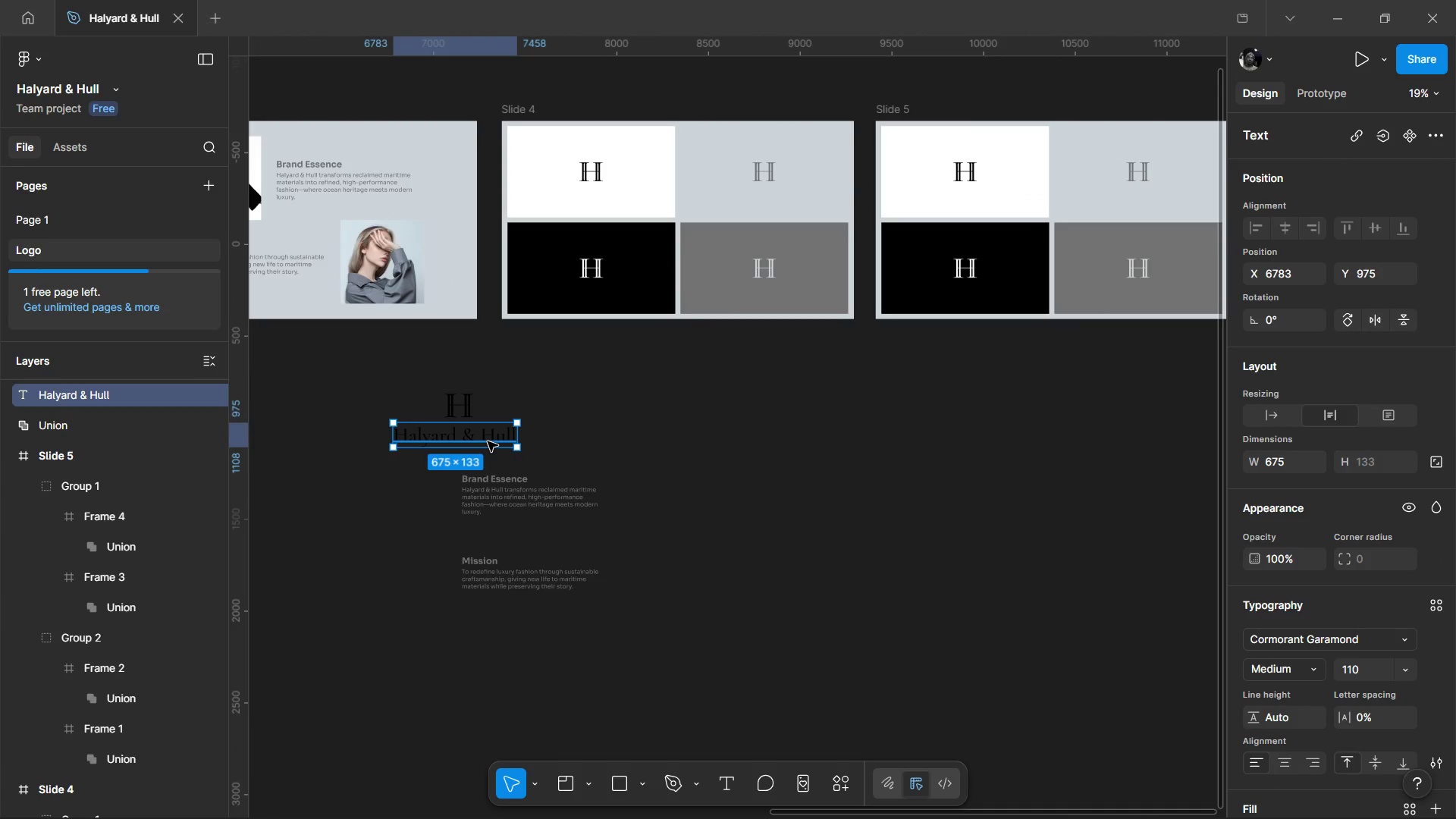 
hold_key(key=AltLeft, duration=1.51)
left_click_drag(start_coordinate=[488, 441], to_coordinate=[981, 455])
 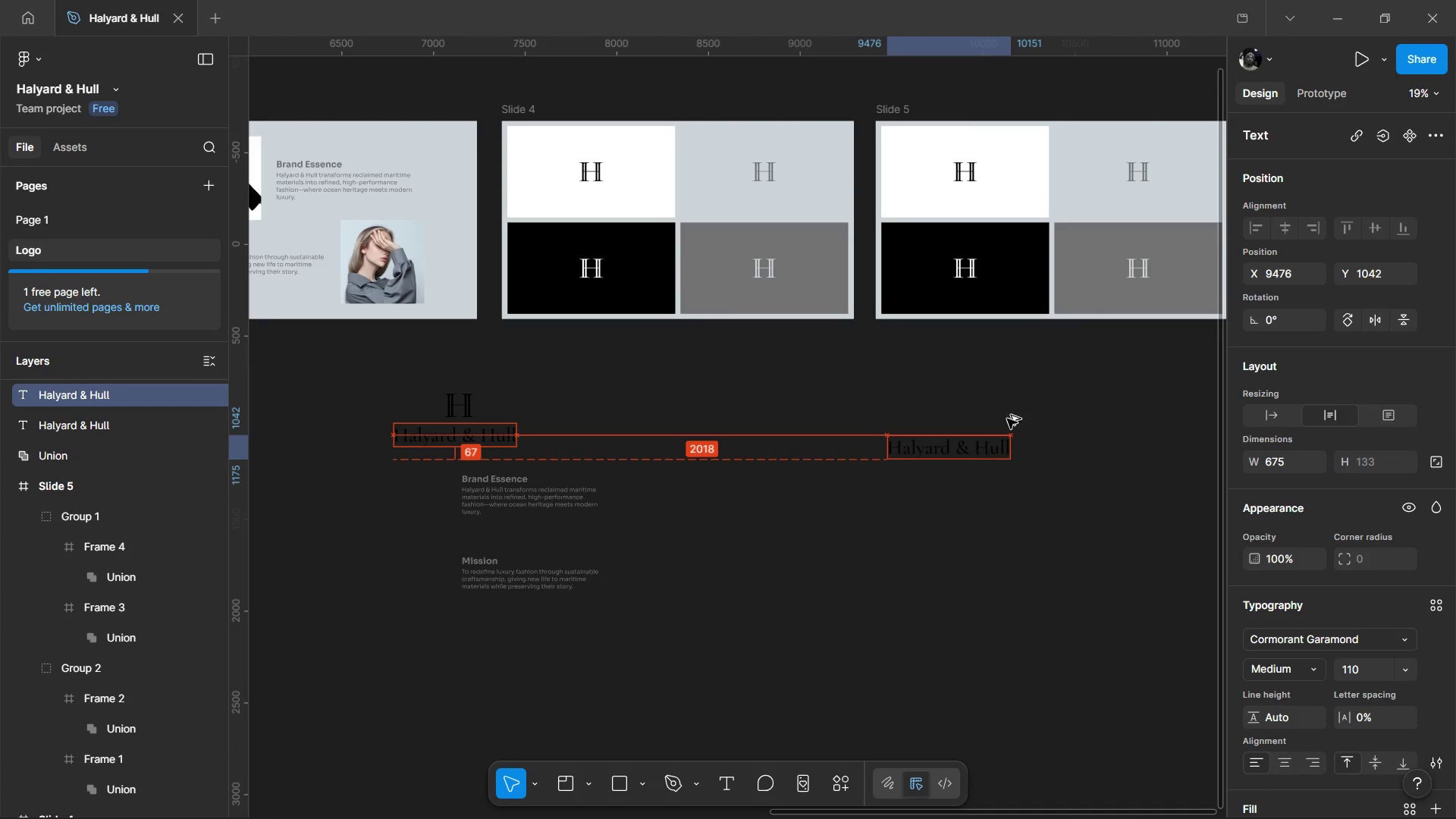 
key(Alt+AltLeft)
 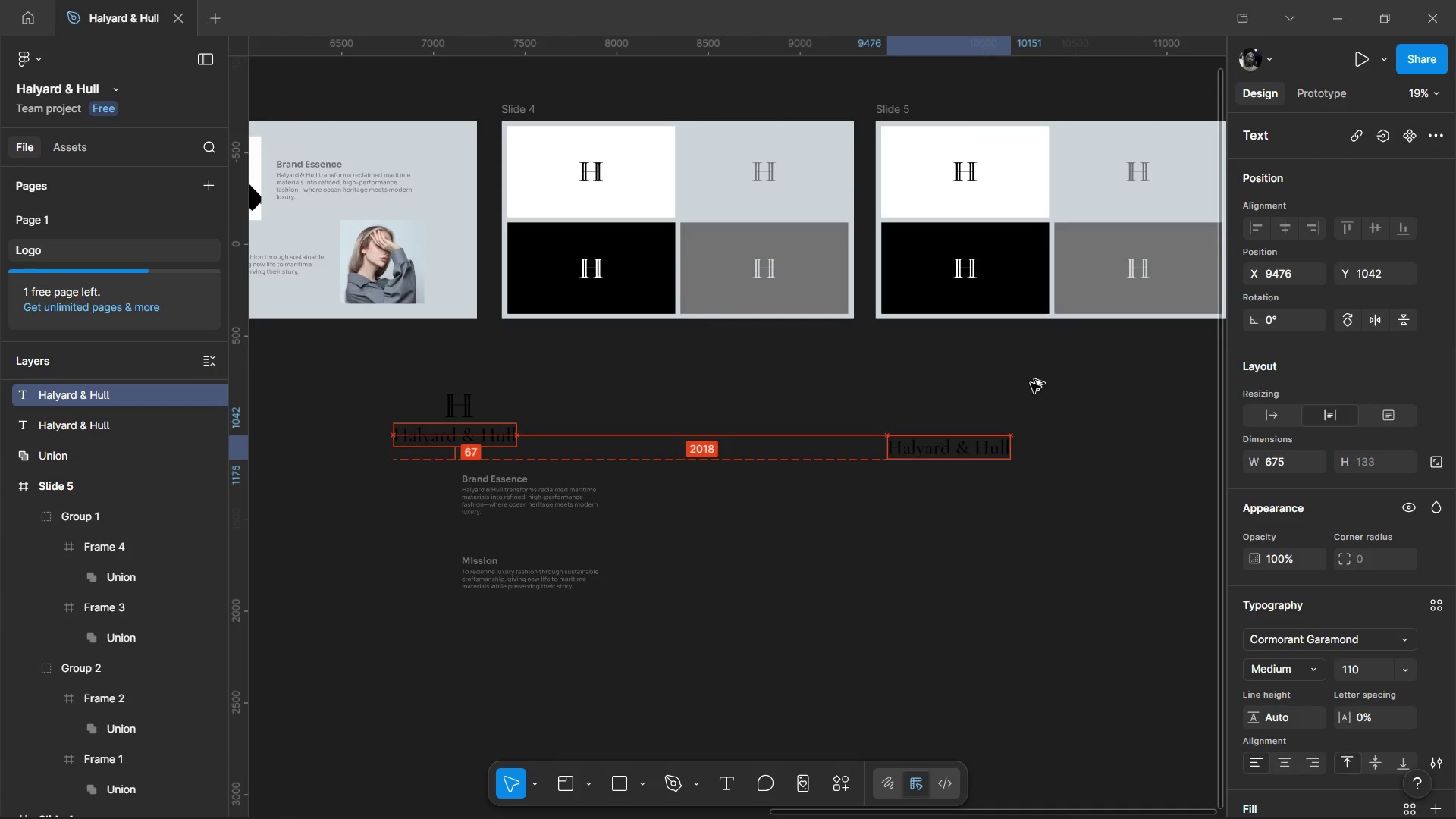 
key(Alt+AltLeft)
 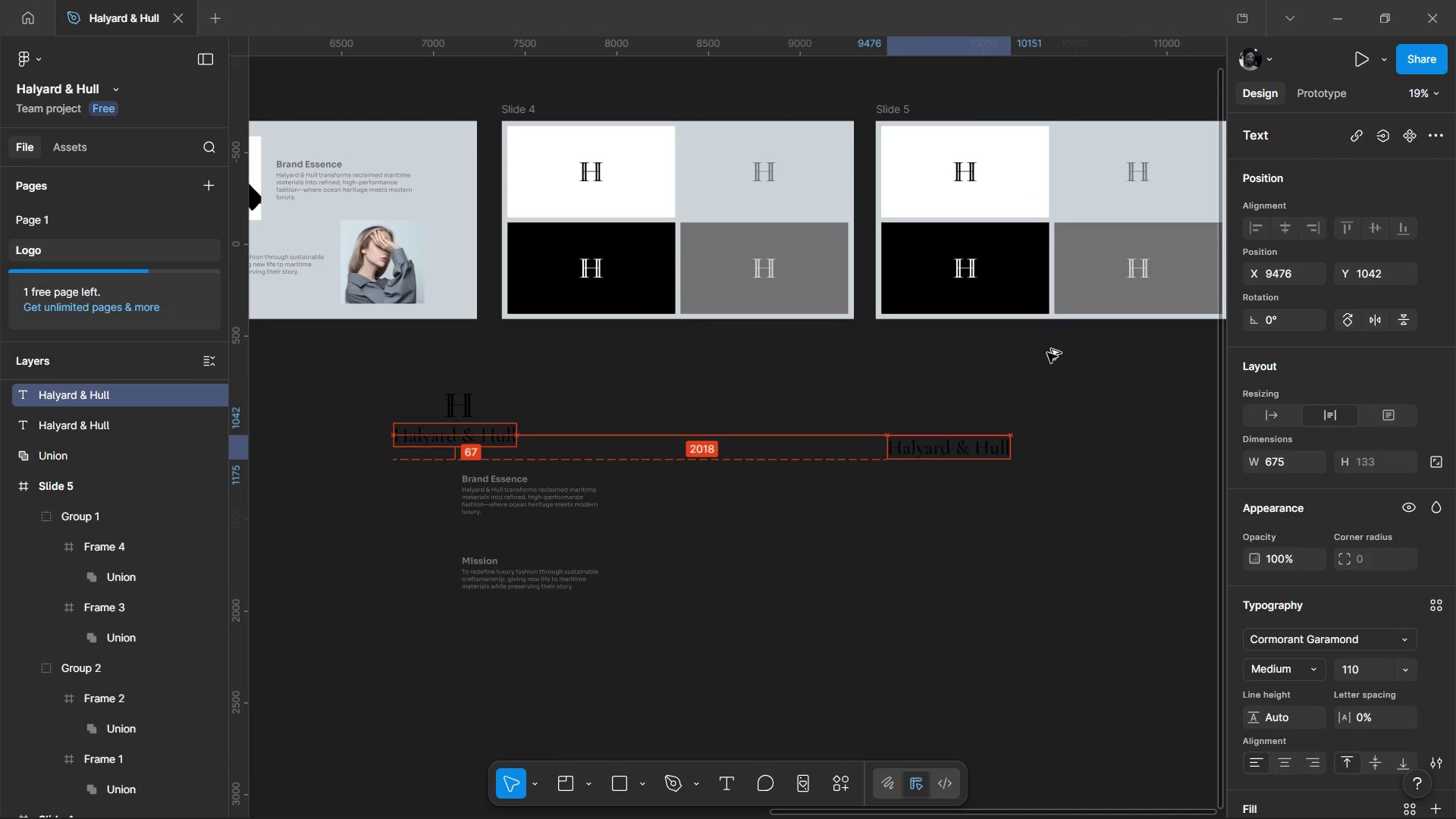 
key(Alt+AltLeft)
 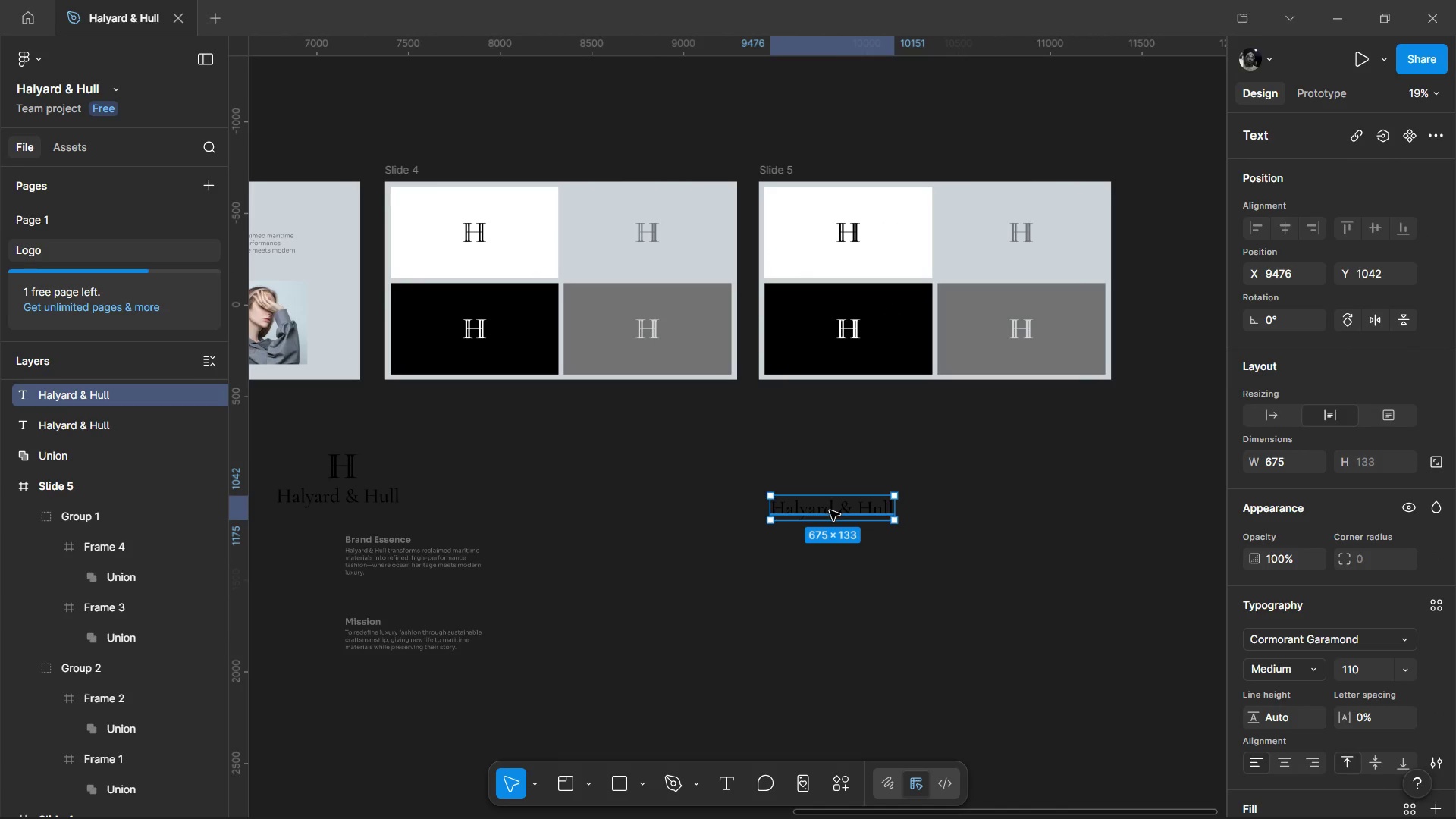 
left_click_drag(start_coordinate=[830, 511], to_coordinate=[868, 265])
 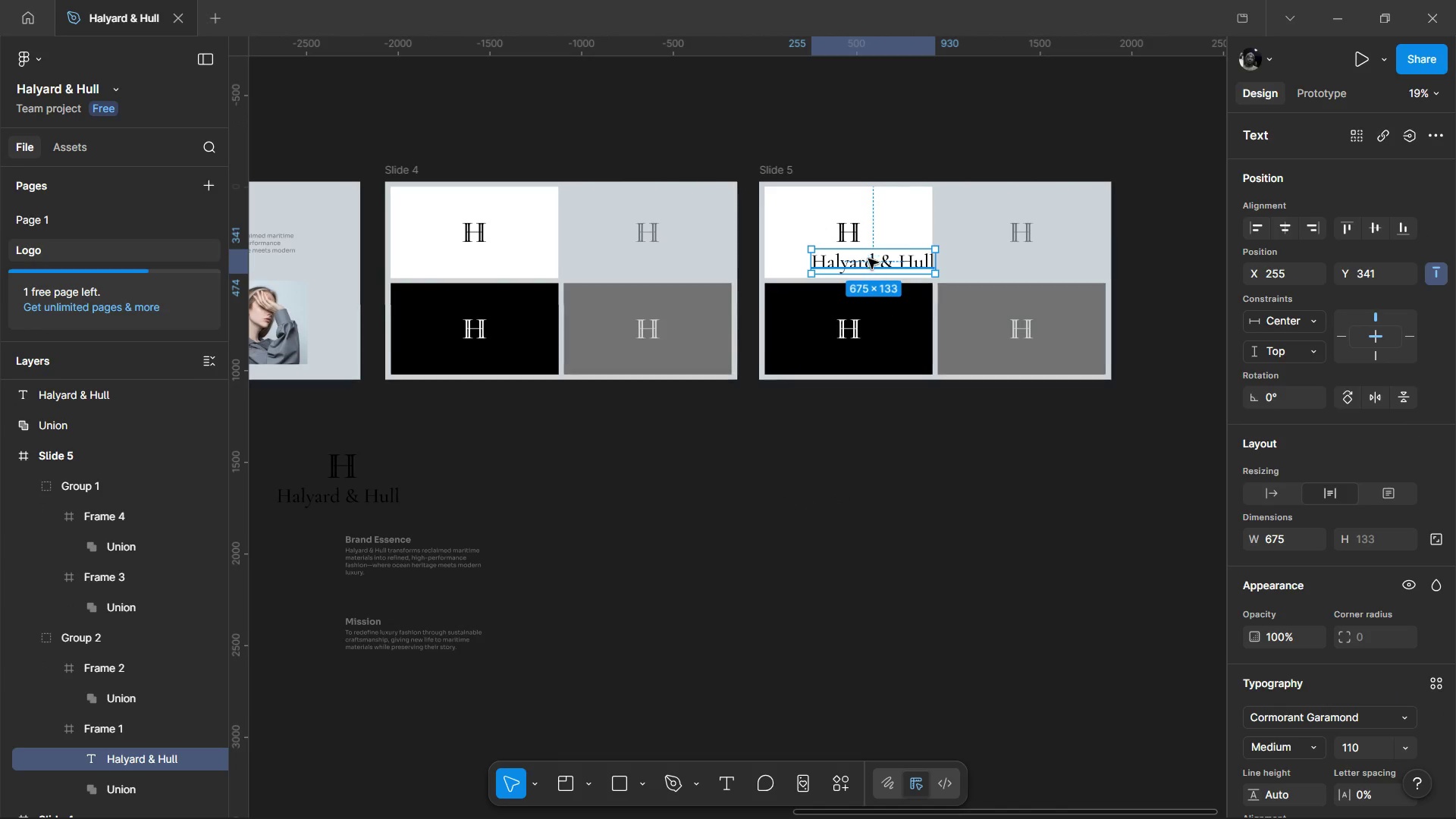 
hold_key(key=ControlLeft, duration=0.7)
scroll: coordinate [855, 241], scroll_direction: up, amount: 4.0
 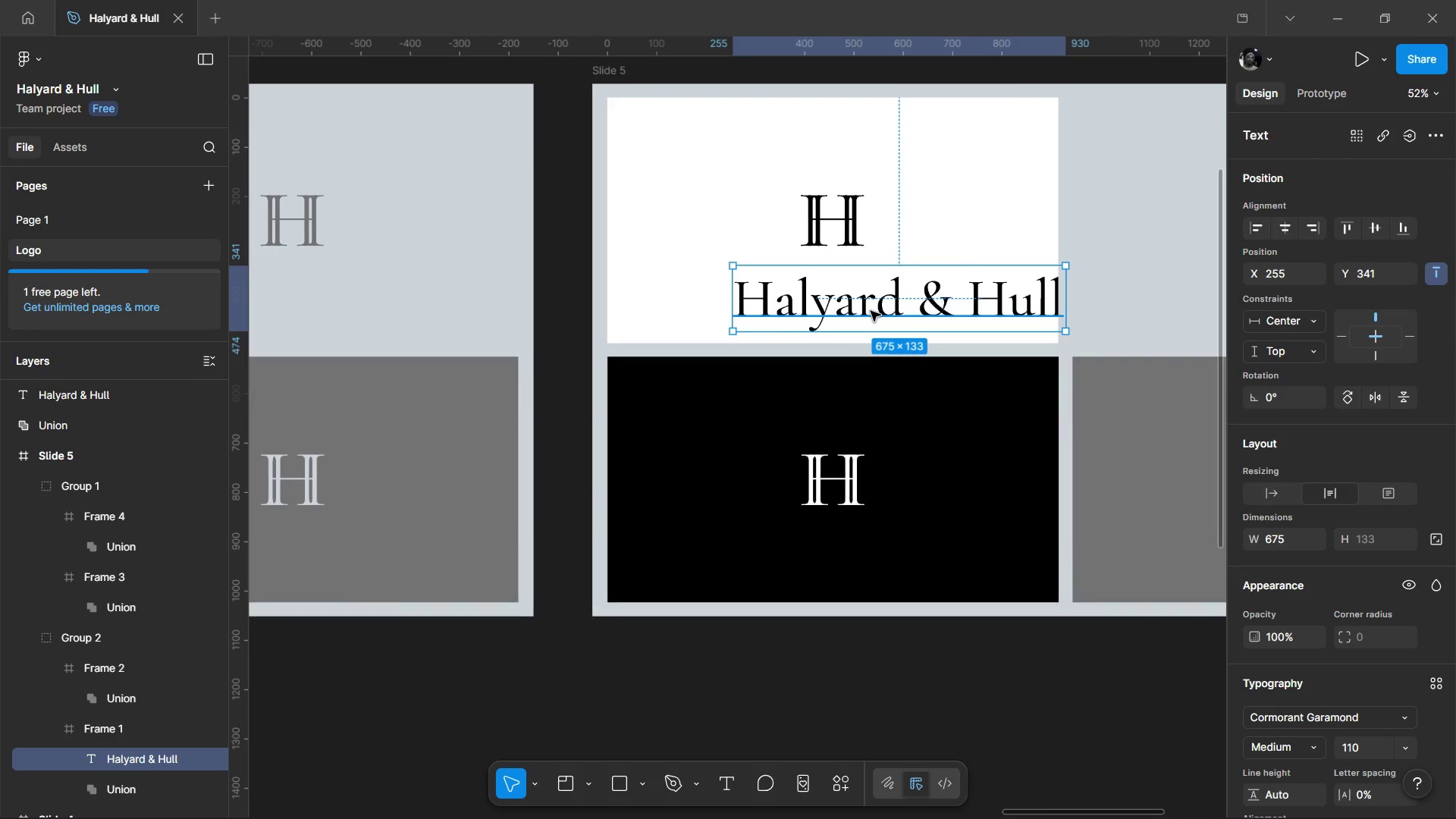 
left_click_drag(start_coordinate=[871, 311], to_coordinate=[824, 293])
 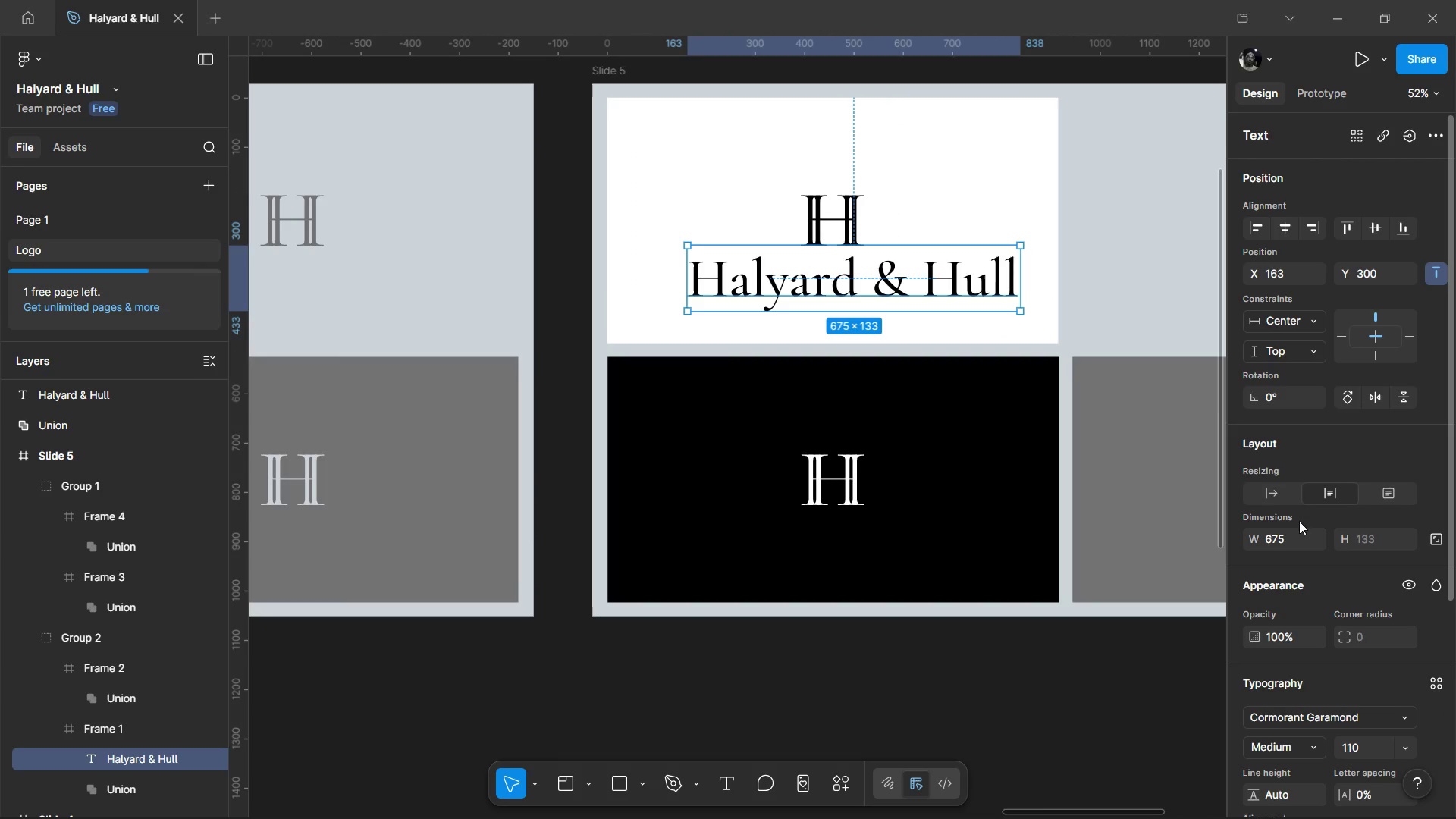 
scroll: coordinate [1304, 530], scroll_direction: down, amount: 2.0
 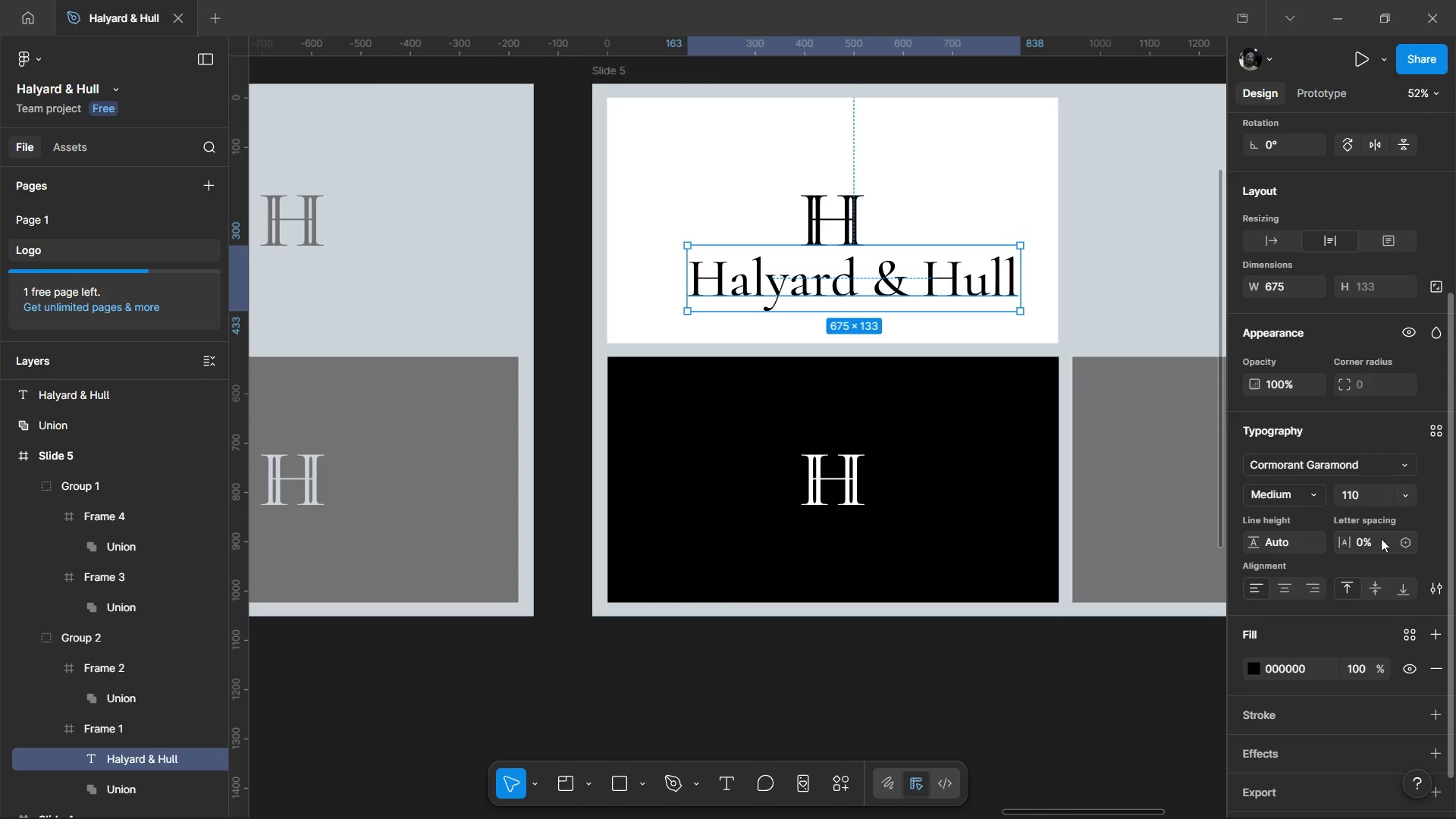 
left_click([1406, 504])
 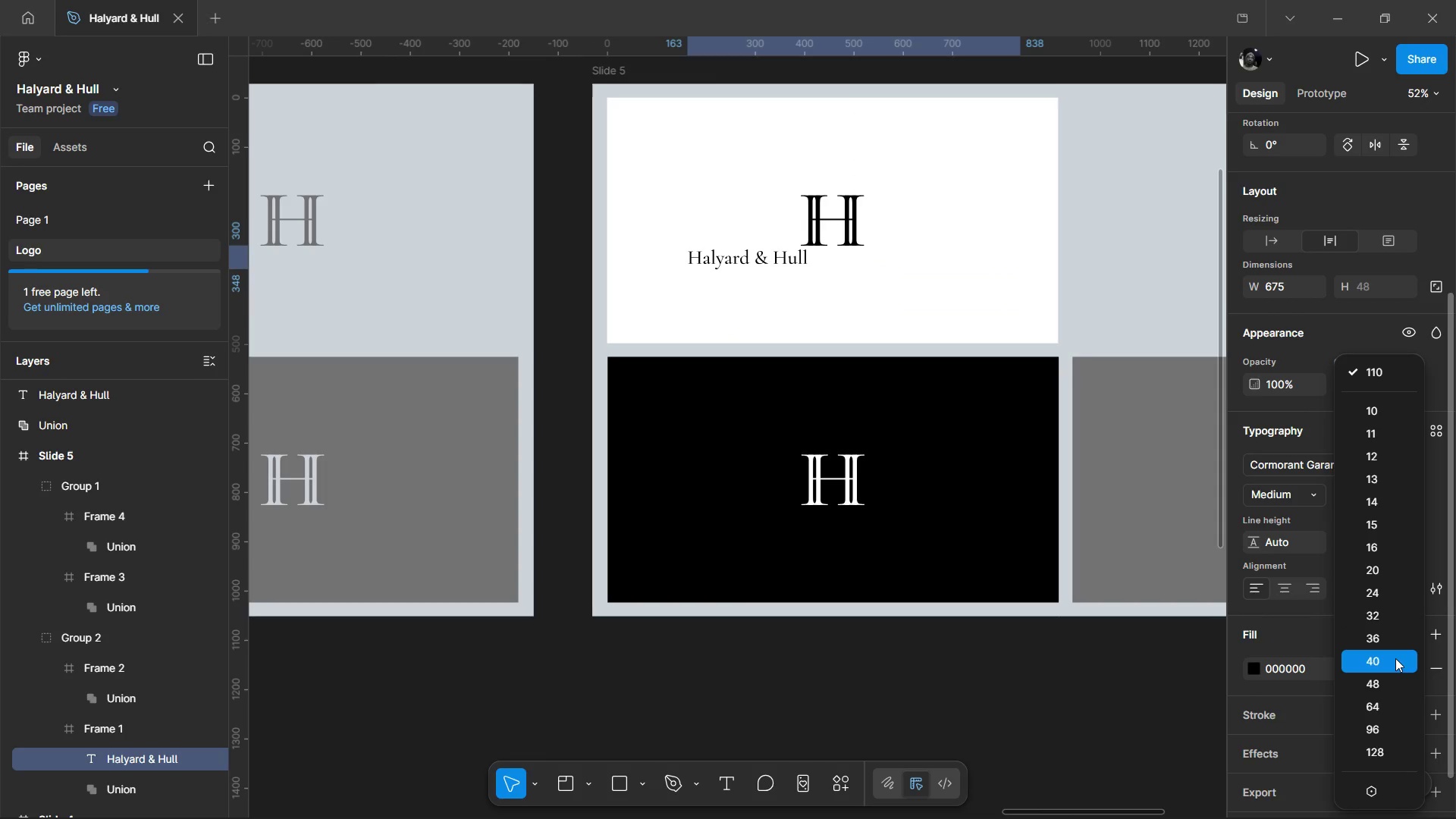 
left_click([1395, 658])
 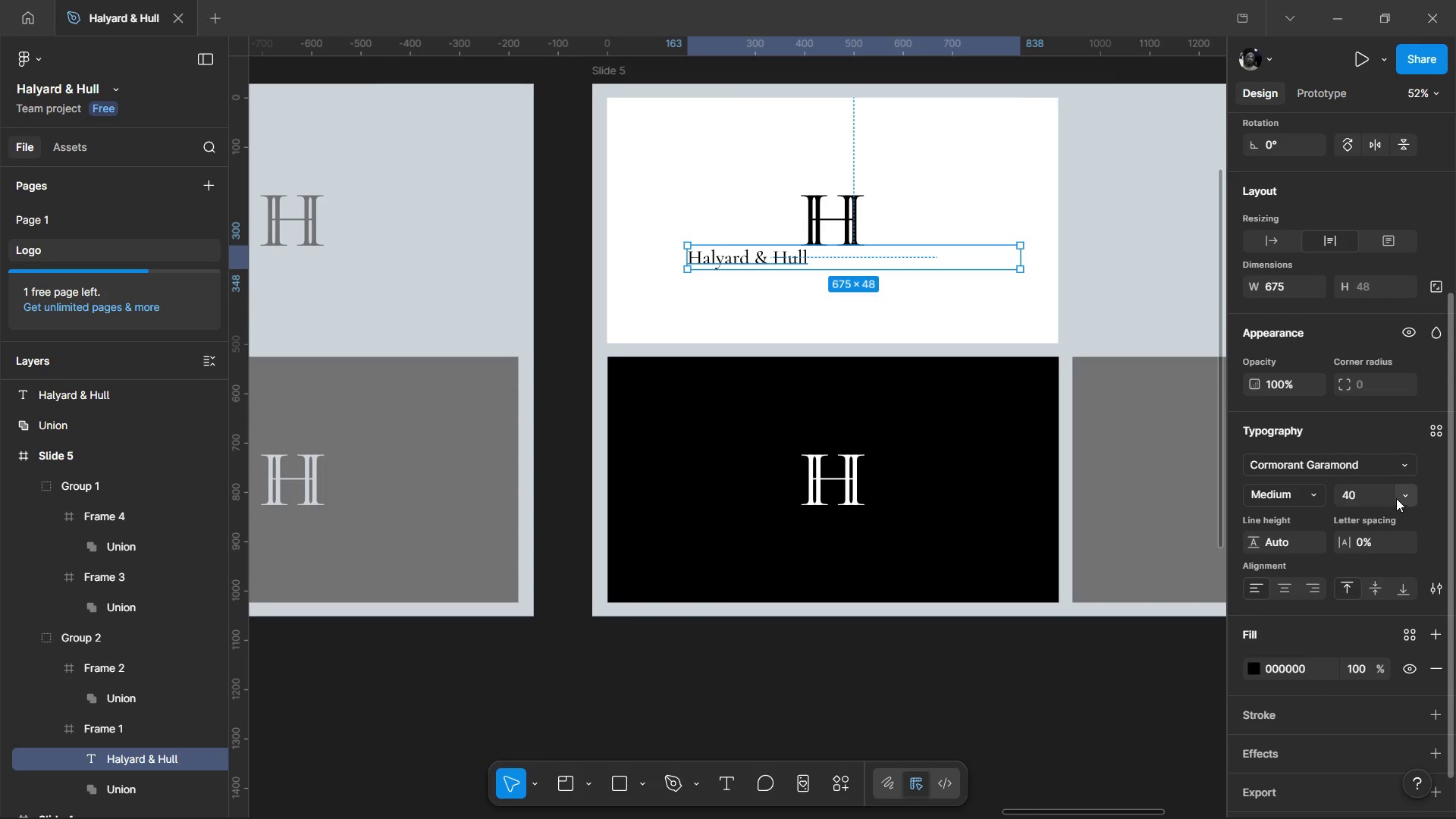 
left_click([1391, 510])
 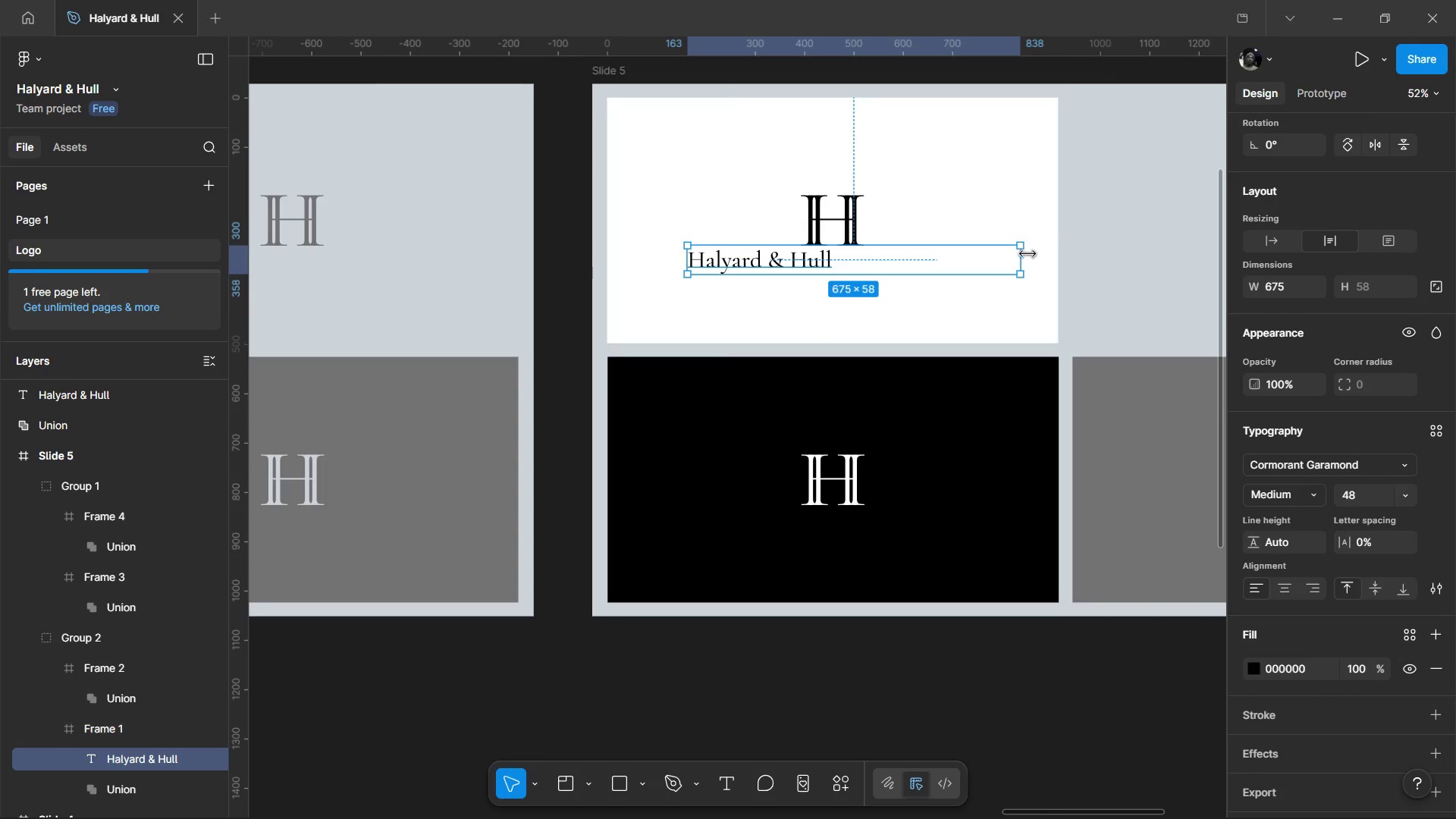 
left_click_drag(start_coordinate=[1028, 259], to_coordinate=[833, 265])
 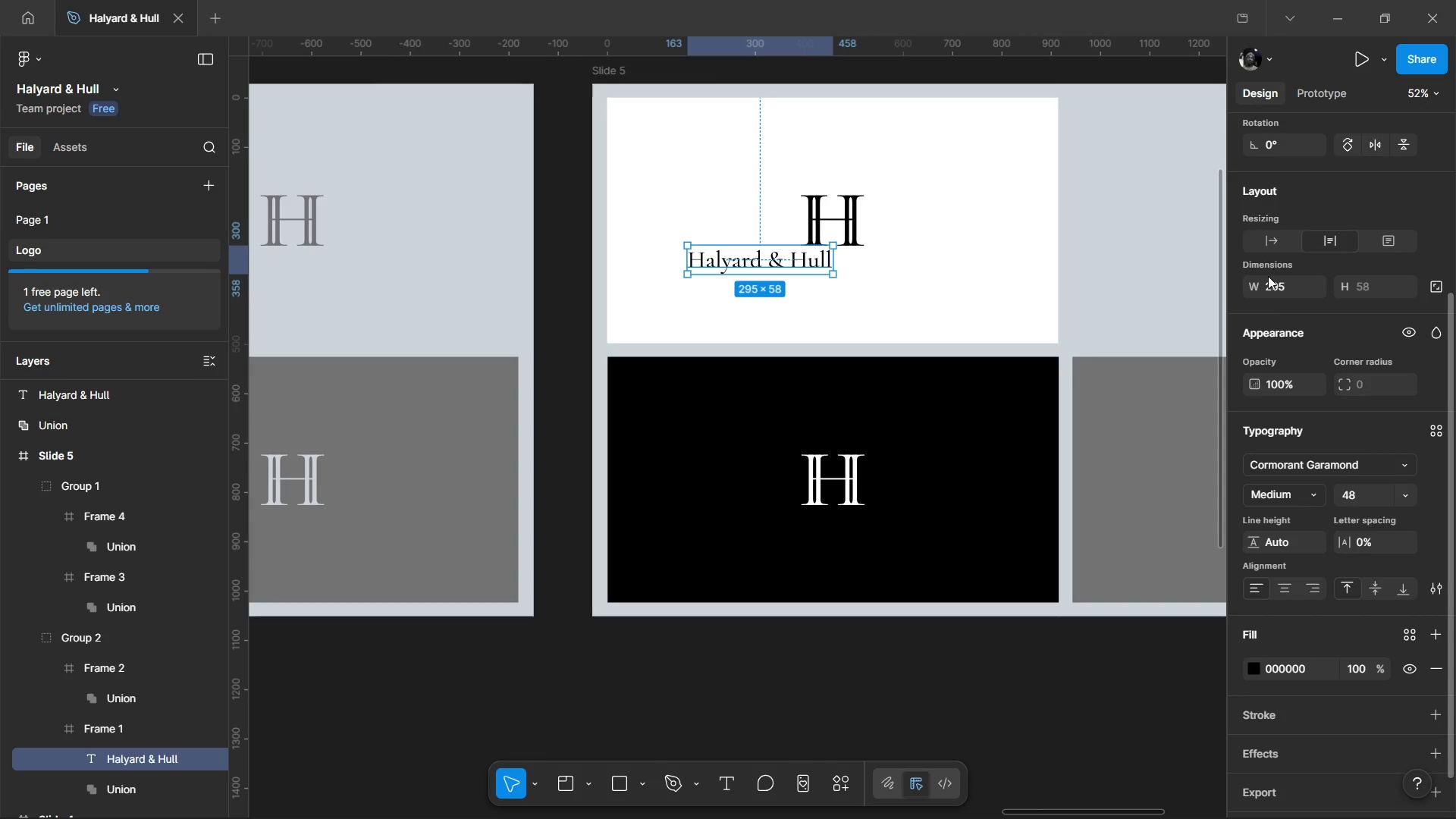 
scroll: coordinate [1288, 350], scroll_direction: up, amount: 5.0
 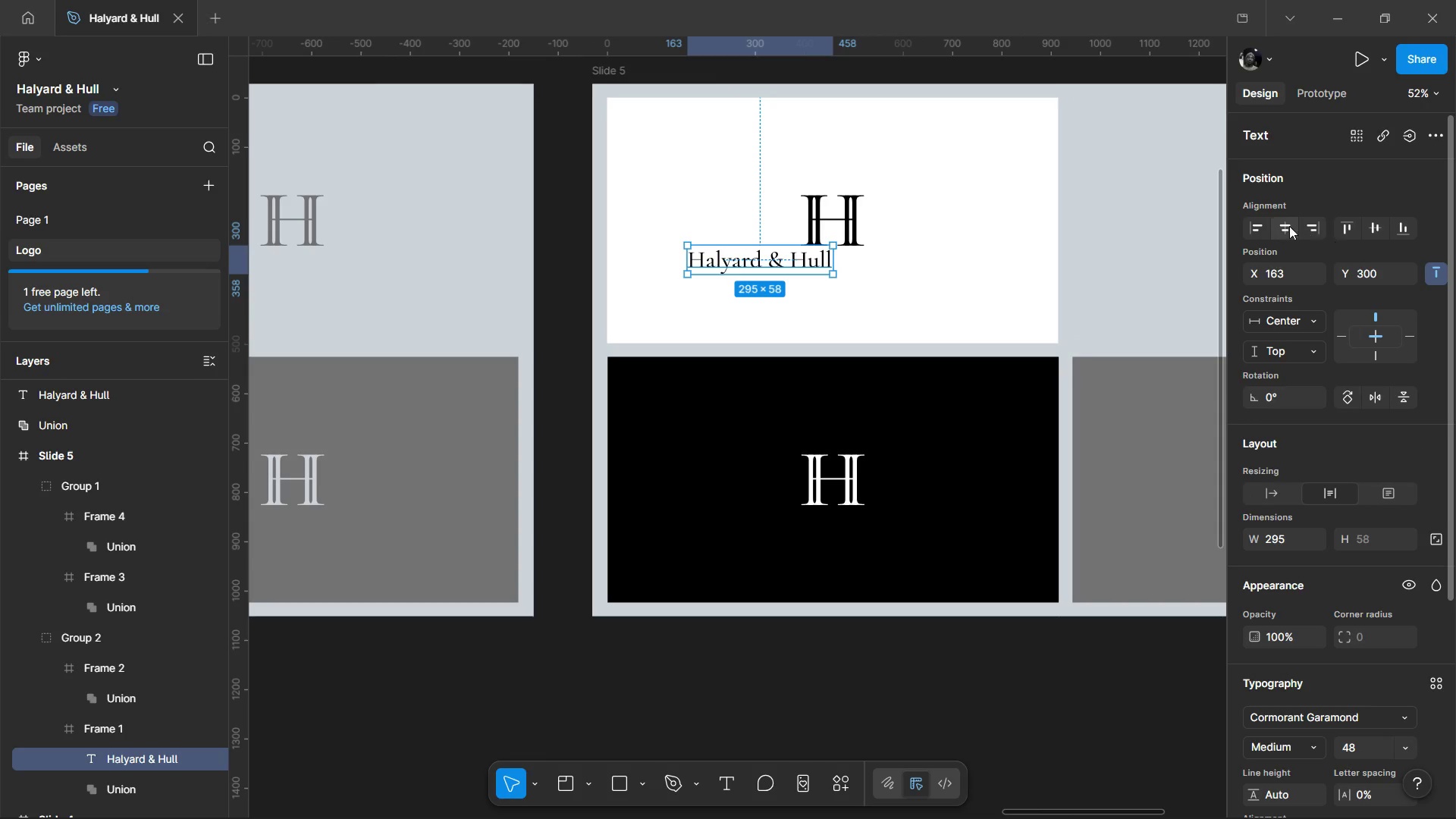 
left_click([1284, 225])
 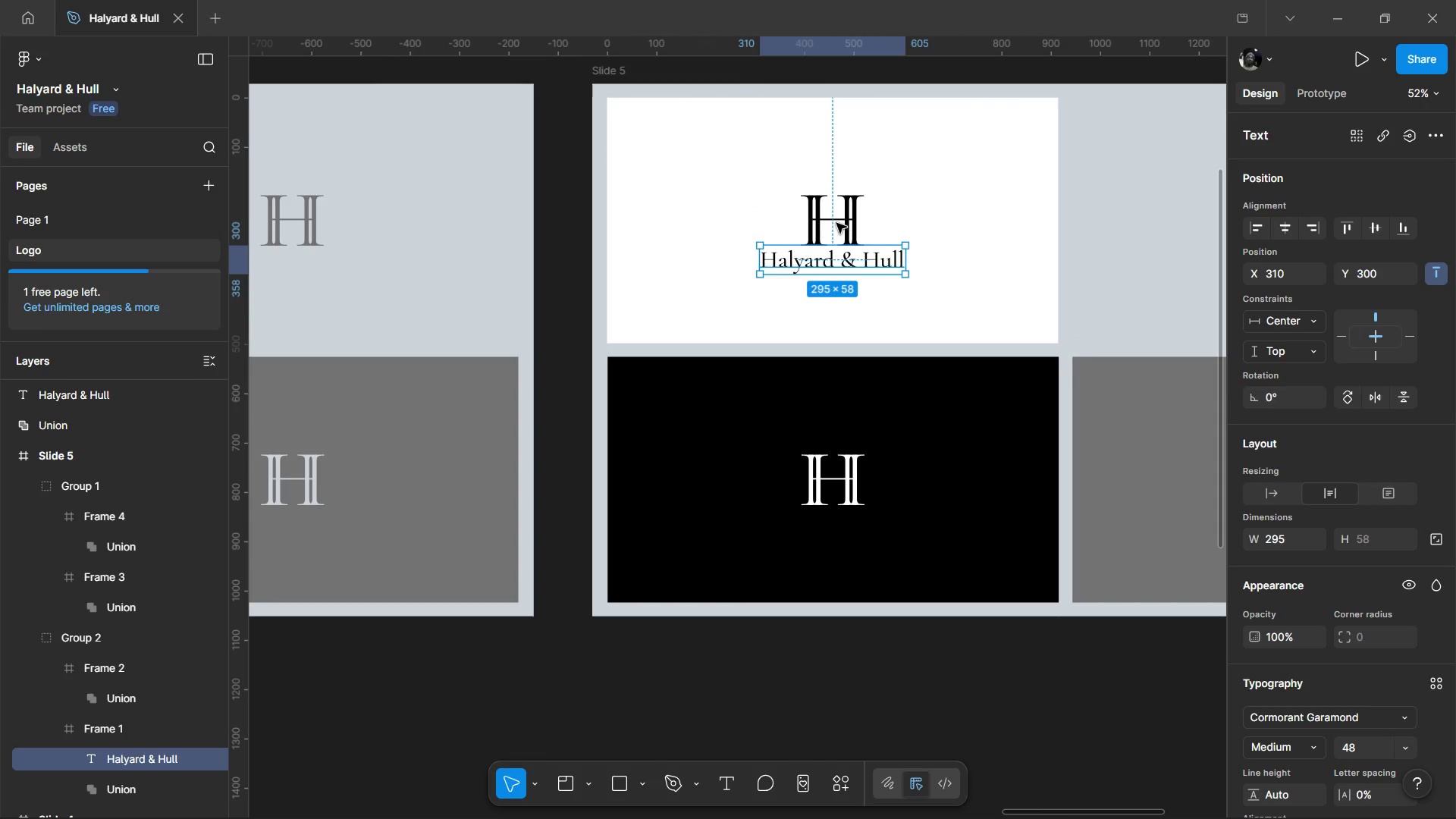 
left_click([836, 222])
 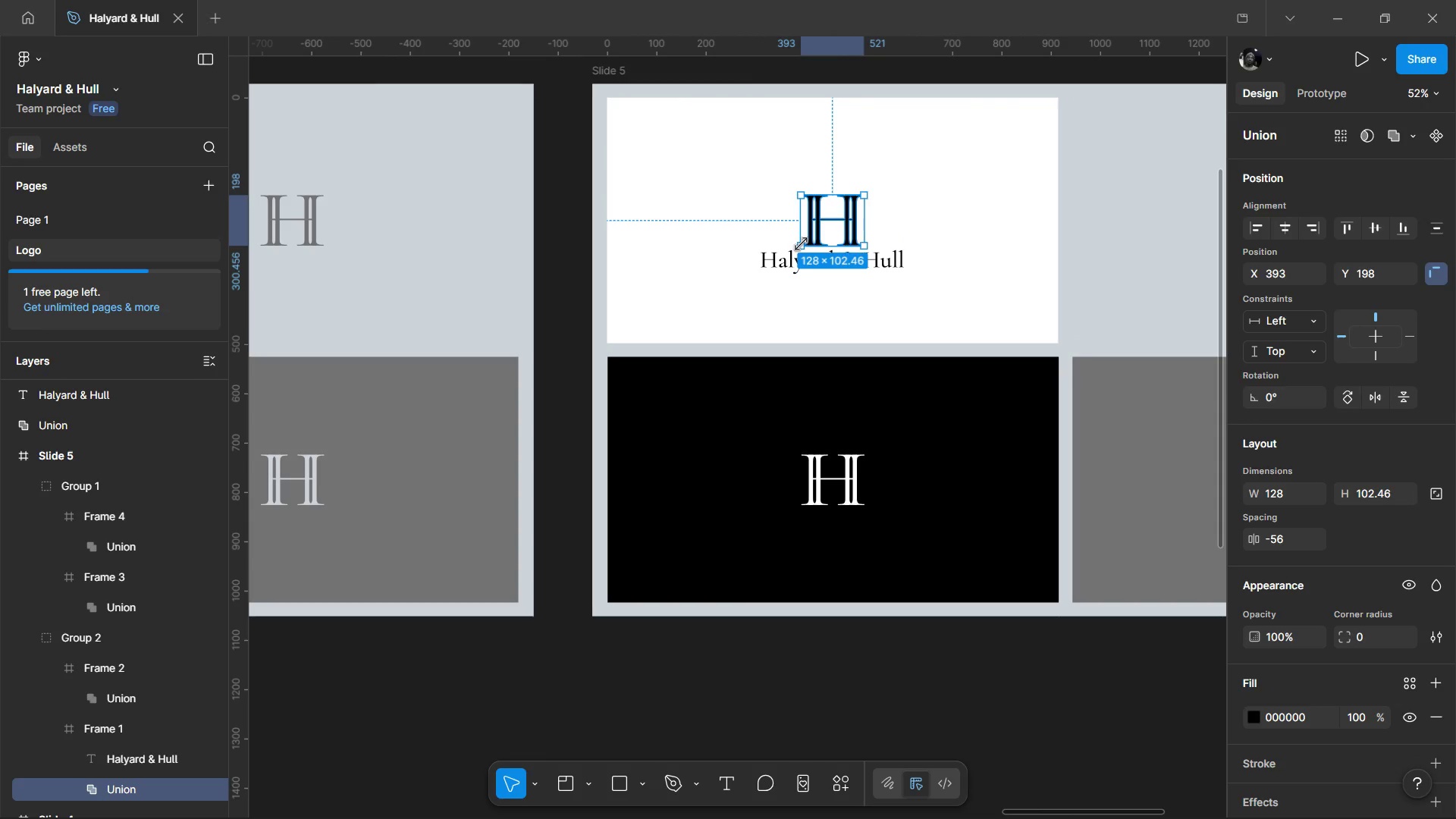 
key(K)
 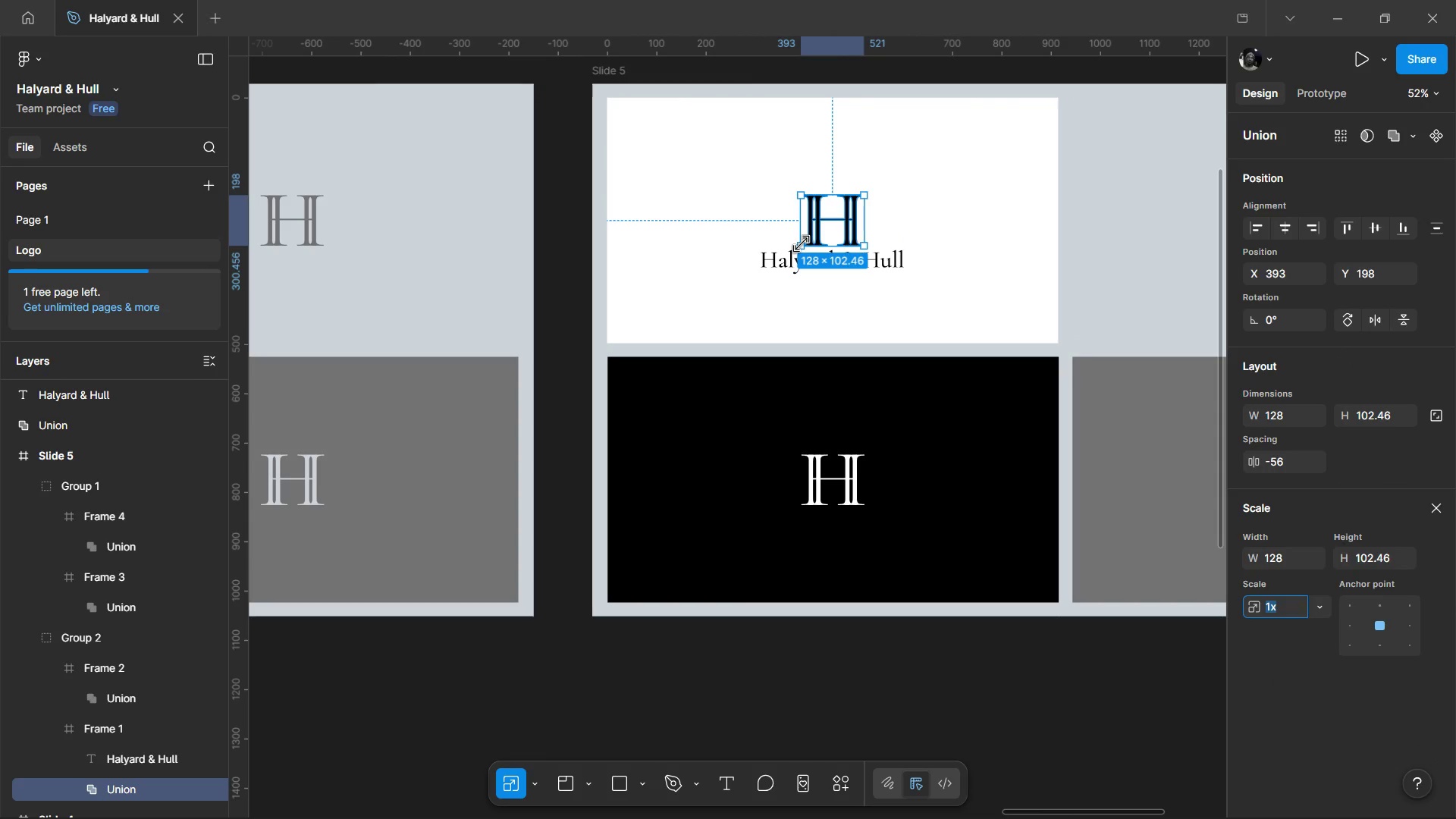 
left_click_drag(start_coordinate=[801, 243], to_coordinate=[818, 223])
 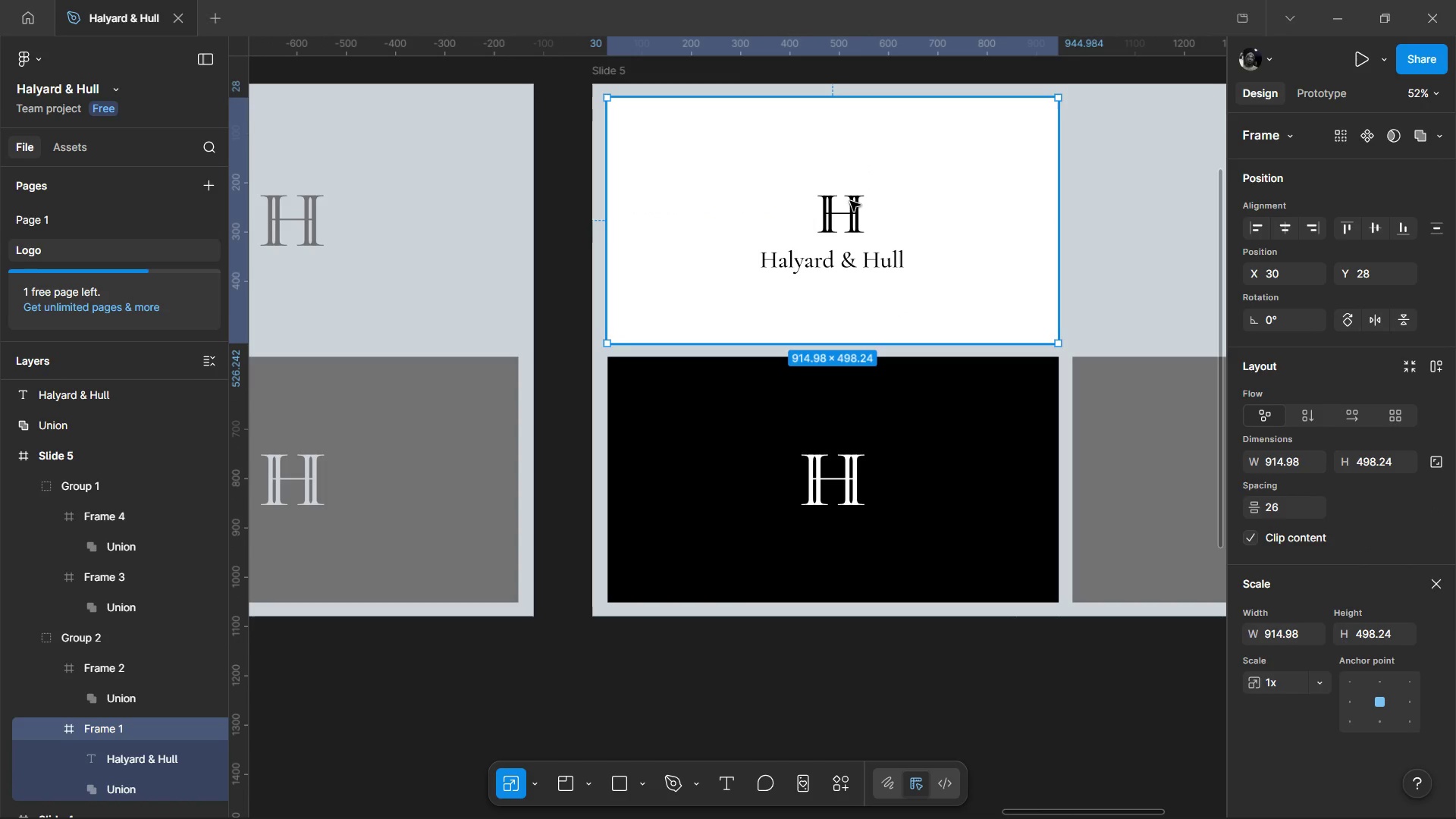 
double_click([850, 201])
 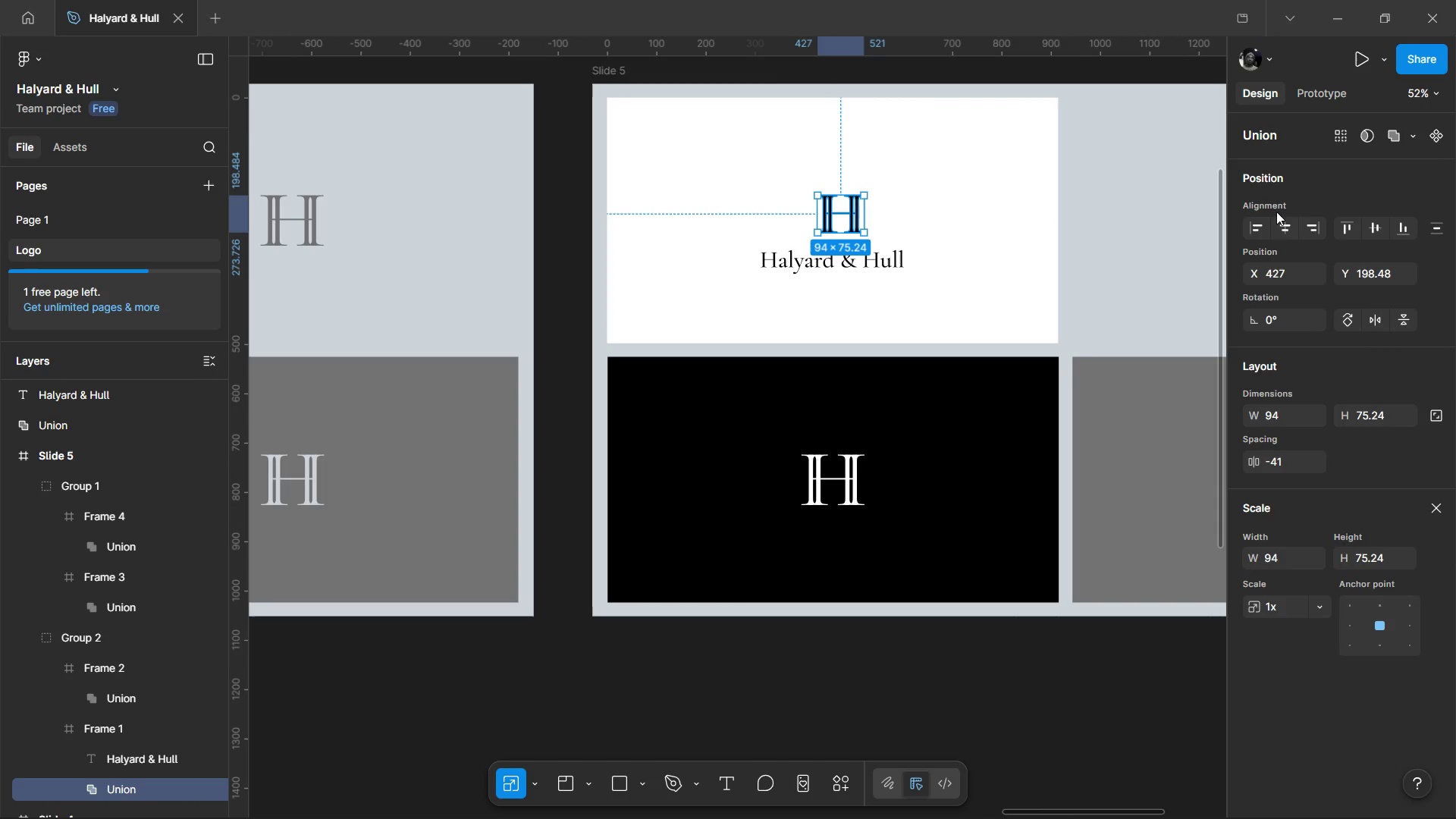 
left_click([1286, 223])
 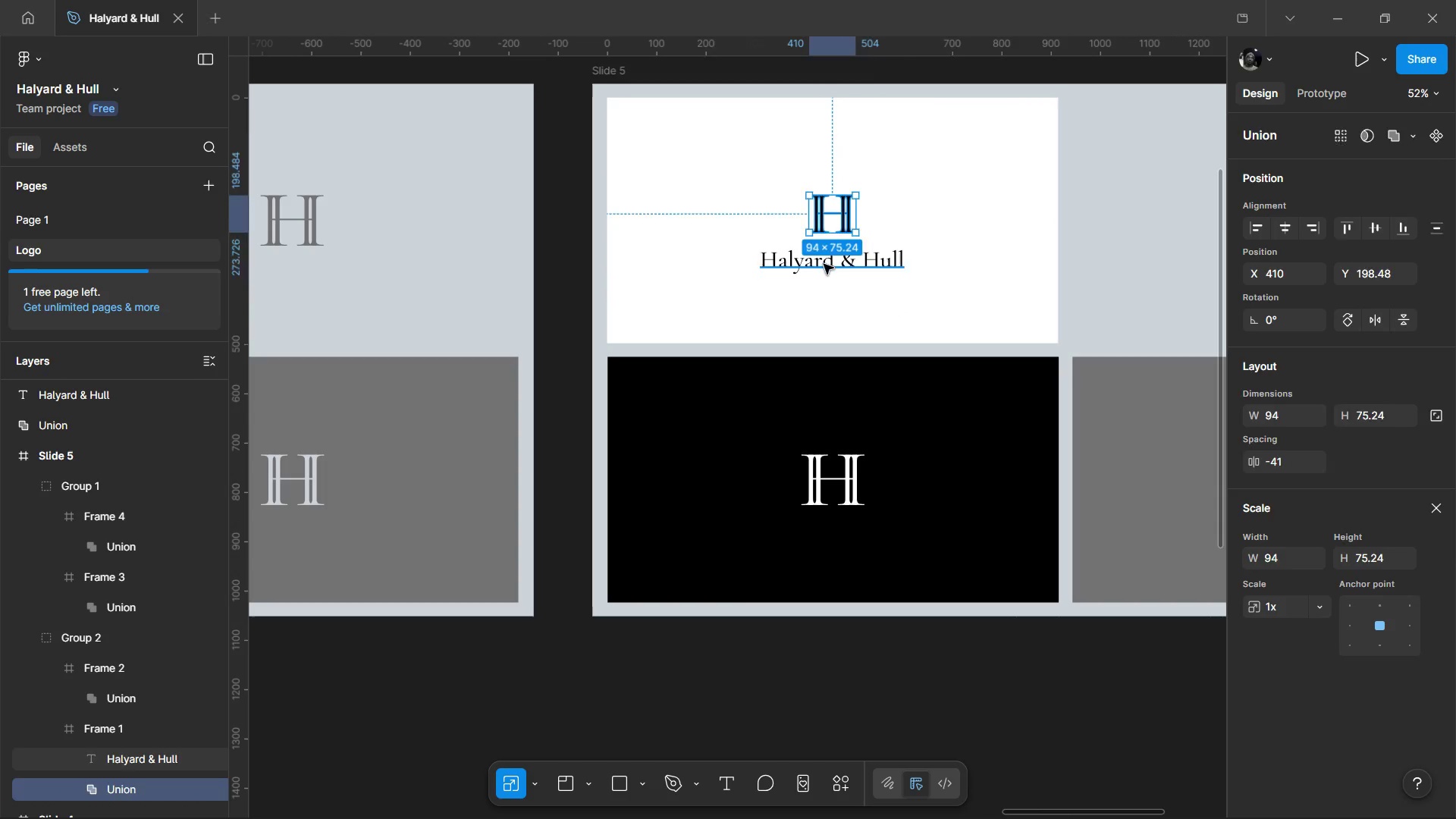 
left_click_drag(start_coordinate=[824, 262], to_coordinate=[825, 256])
 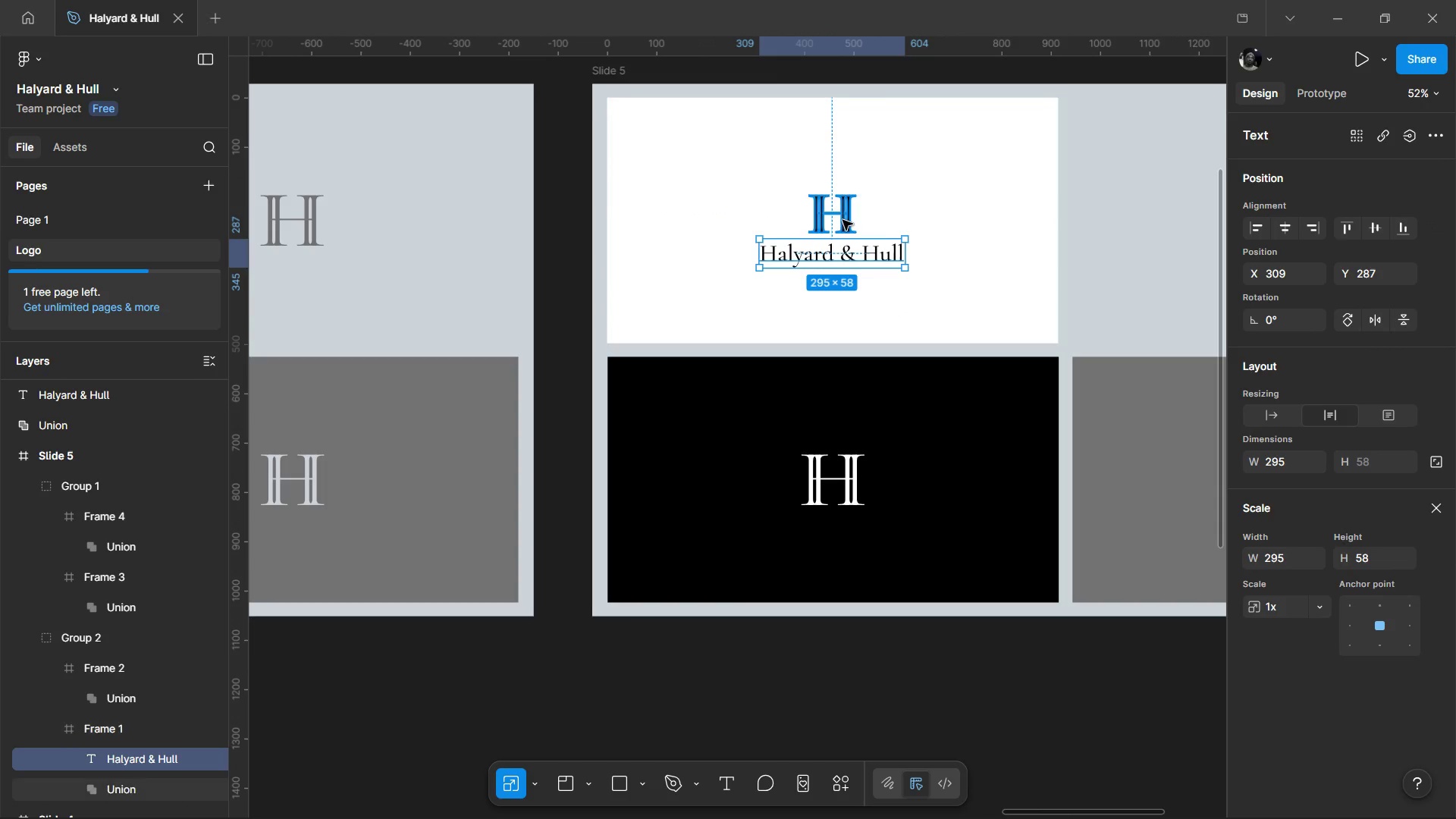 
left_click([843, 220])
 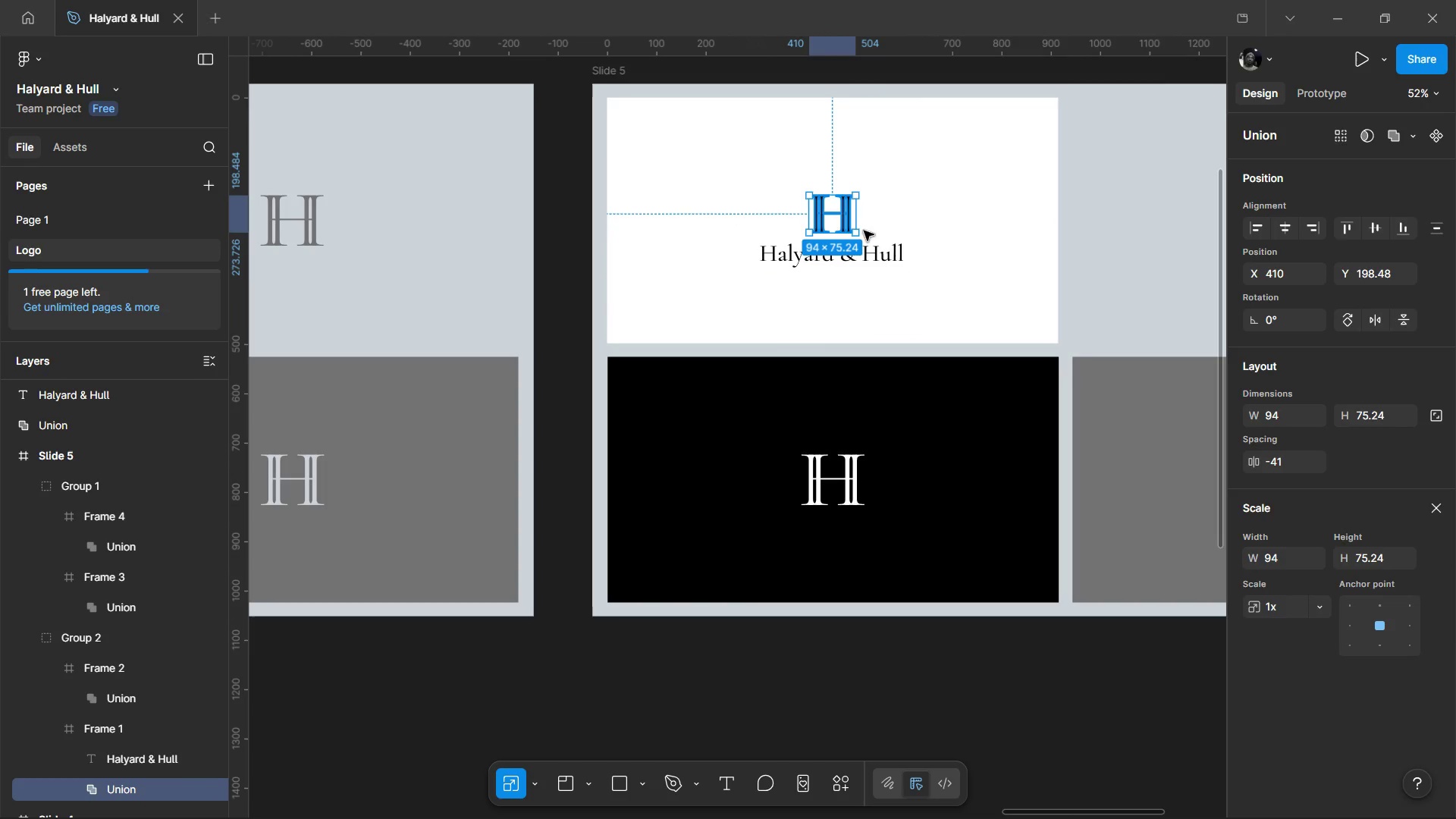 
hold_key(key=ShiftLeft, duration=0.77)
left_click([883, 243])
 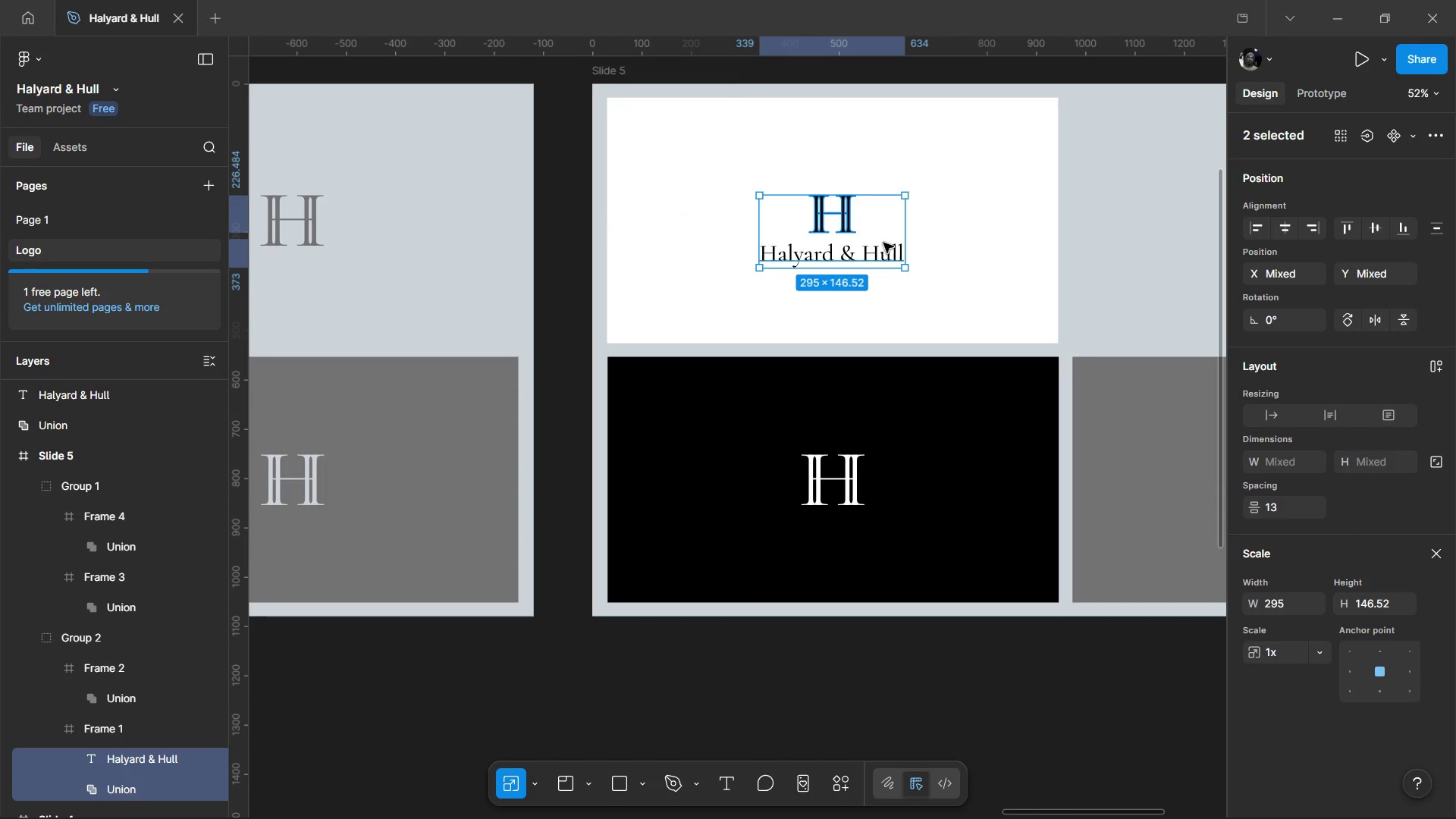 
key(Control+G)
 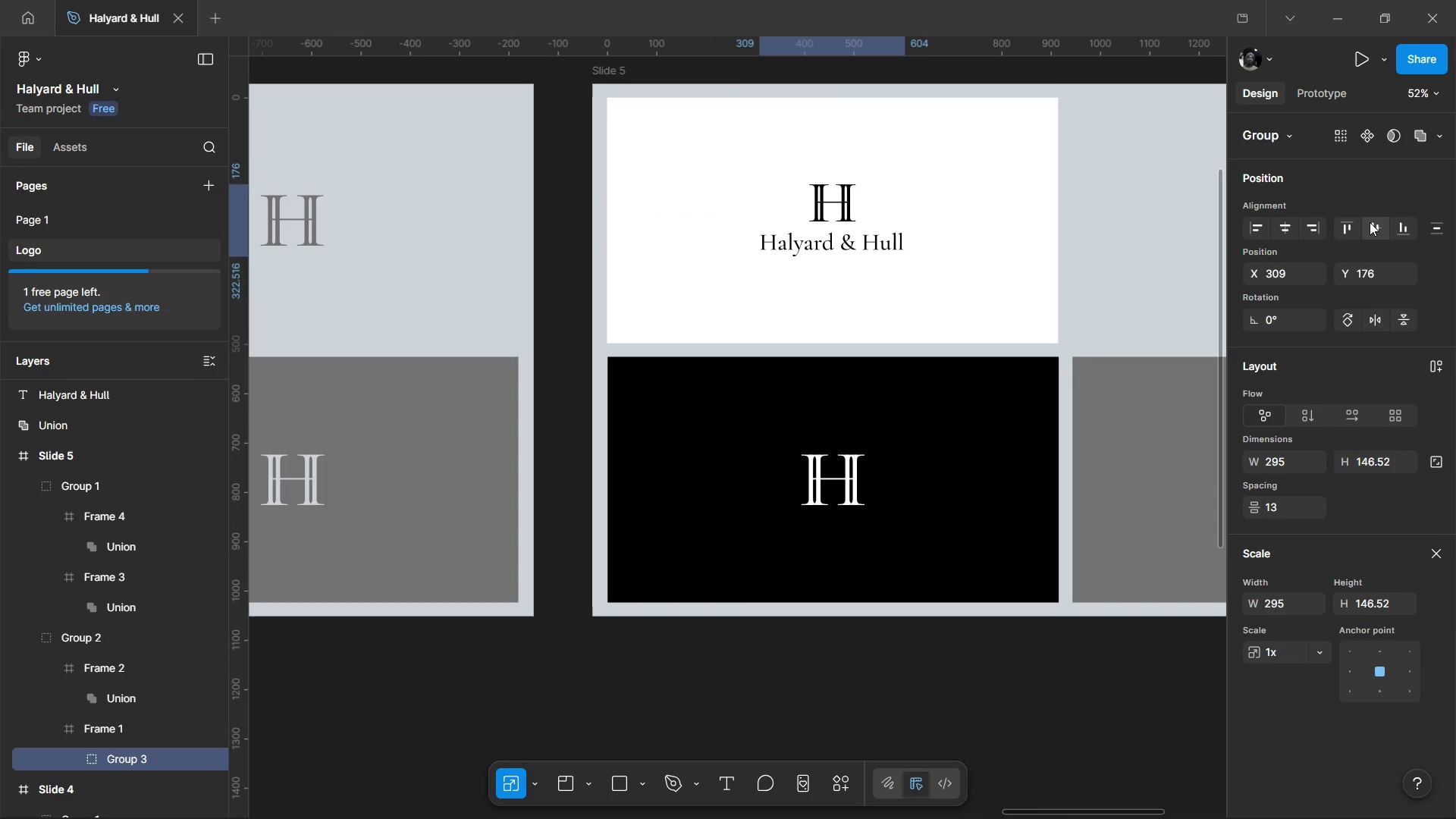 
hold_key(key=ControlLeft, duration=1.52)
scroll: coordinate [962, 463], scroll_direction: down, amount: 1.0
 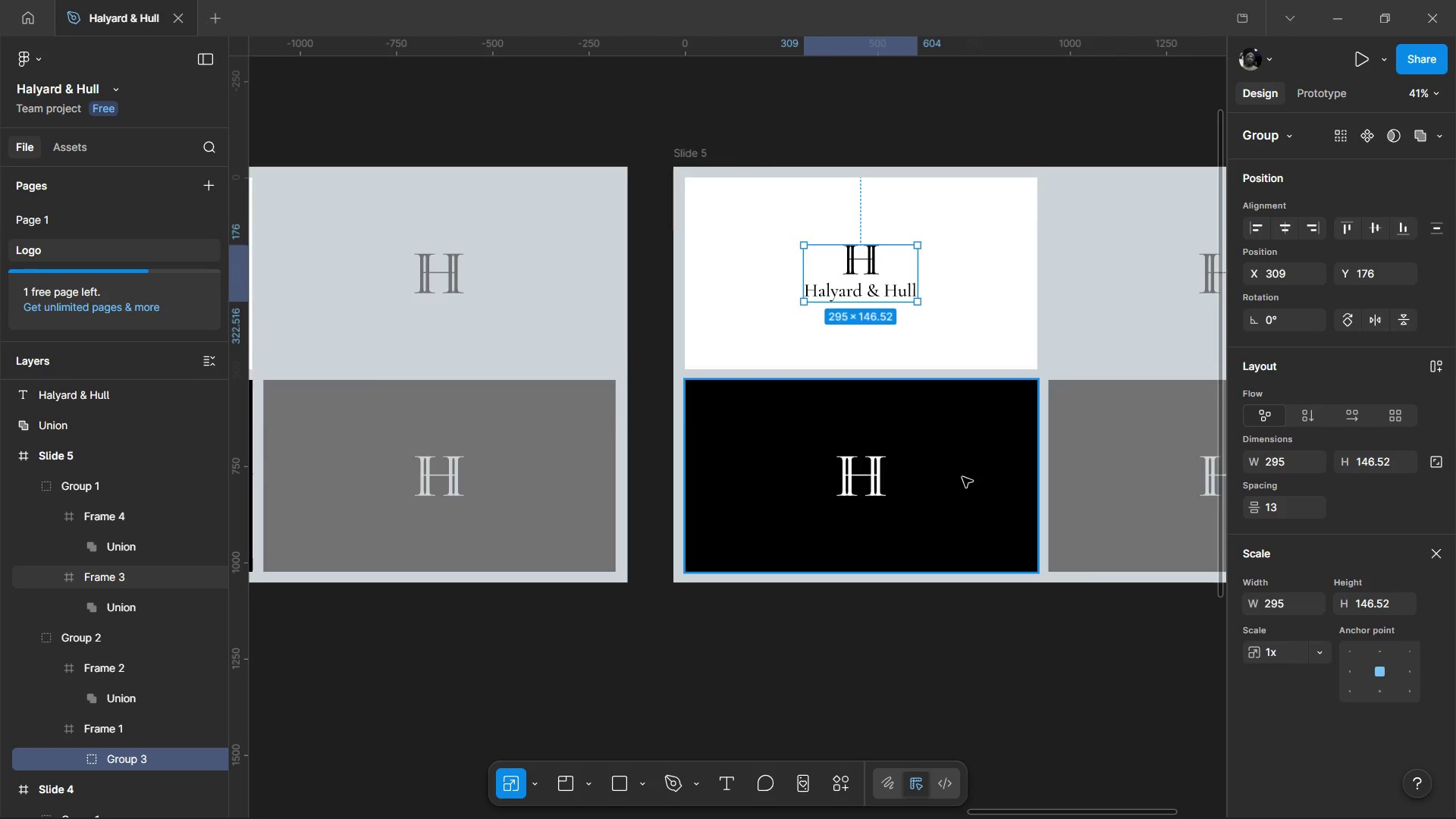 
hold_key(key=ControlLeft, duration=0.47)
scroll: coordinate [964, 478], scroll_direction: down, amount: 2.0
 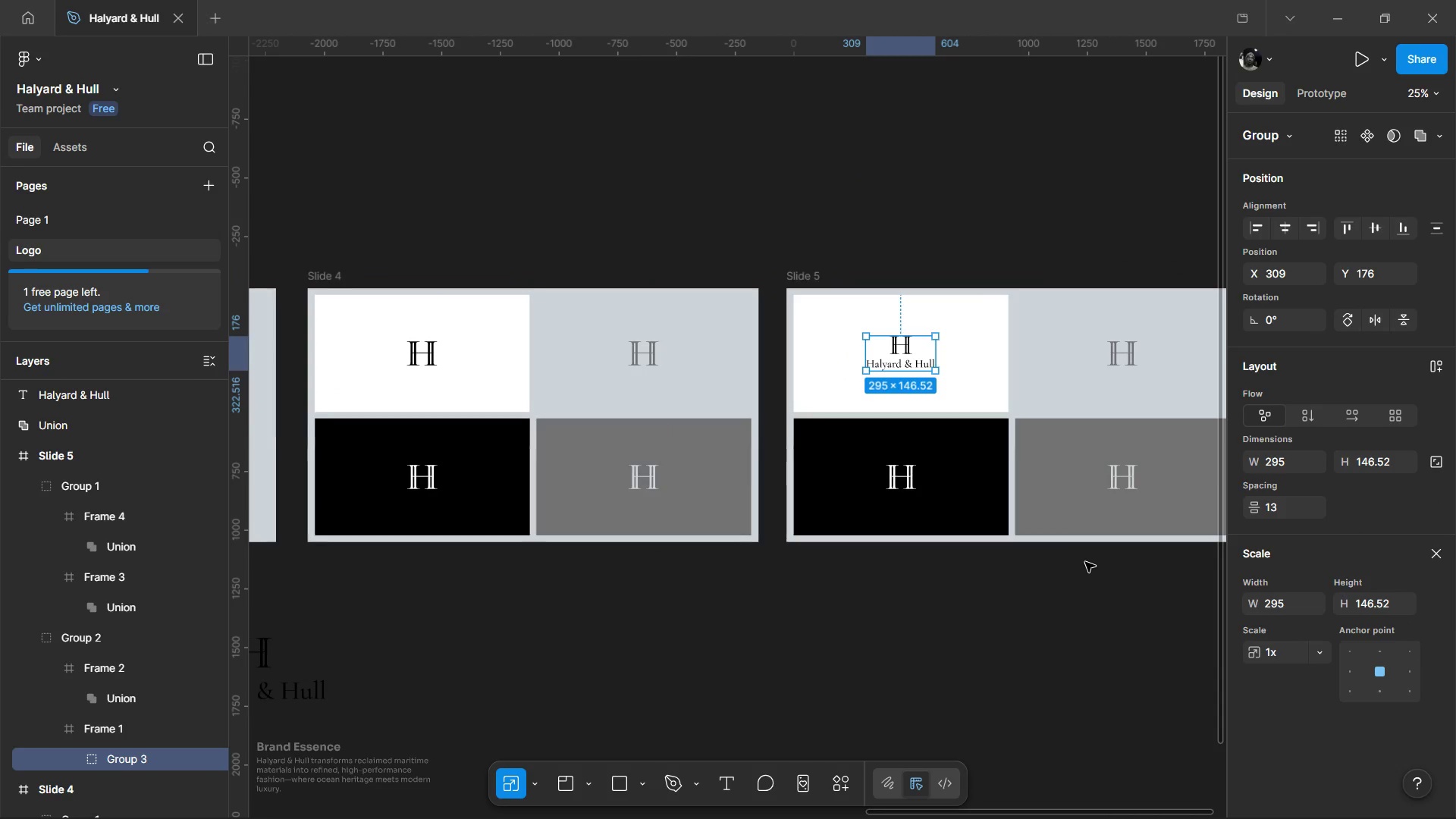 
left_click([852, 547])
 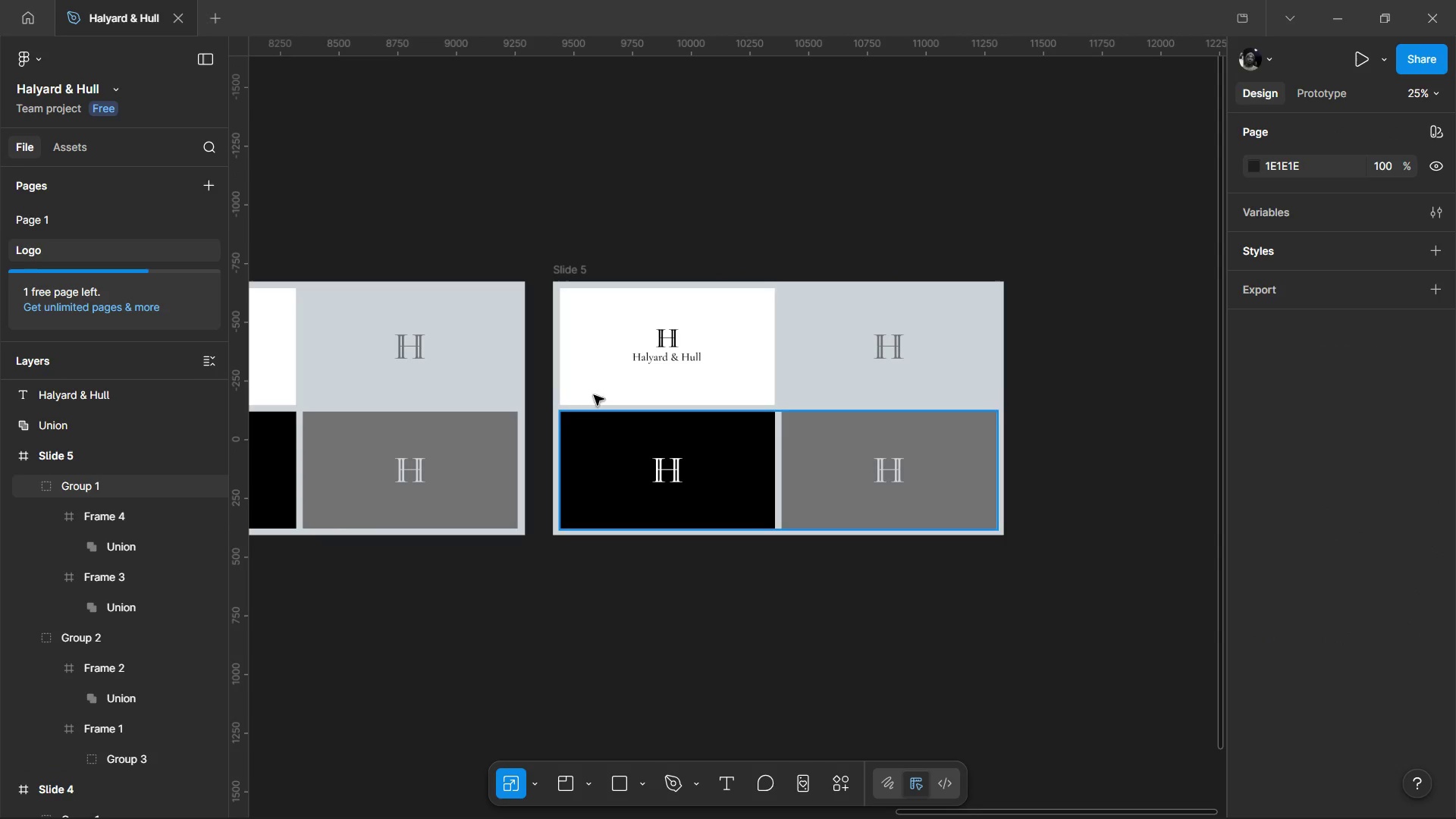 
hold_key(key=ControlLeft, duration=0.64)
scroll: coordinate [585, 323], scroll_direction: up, amount: 3.0
 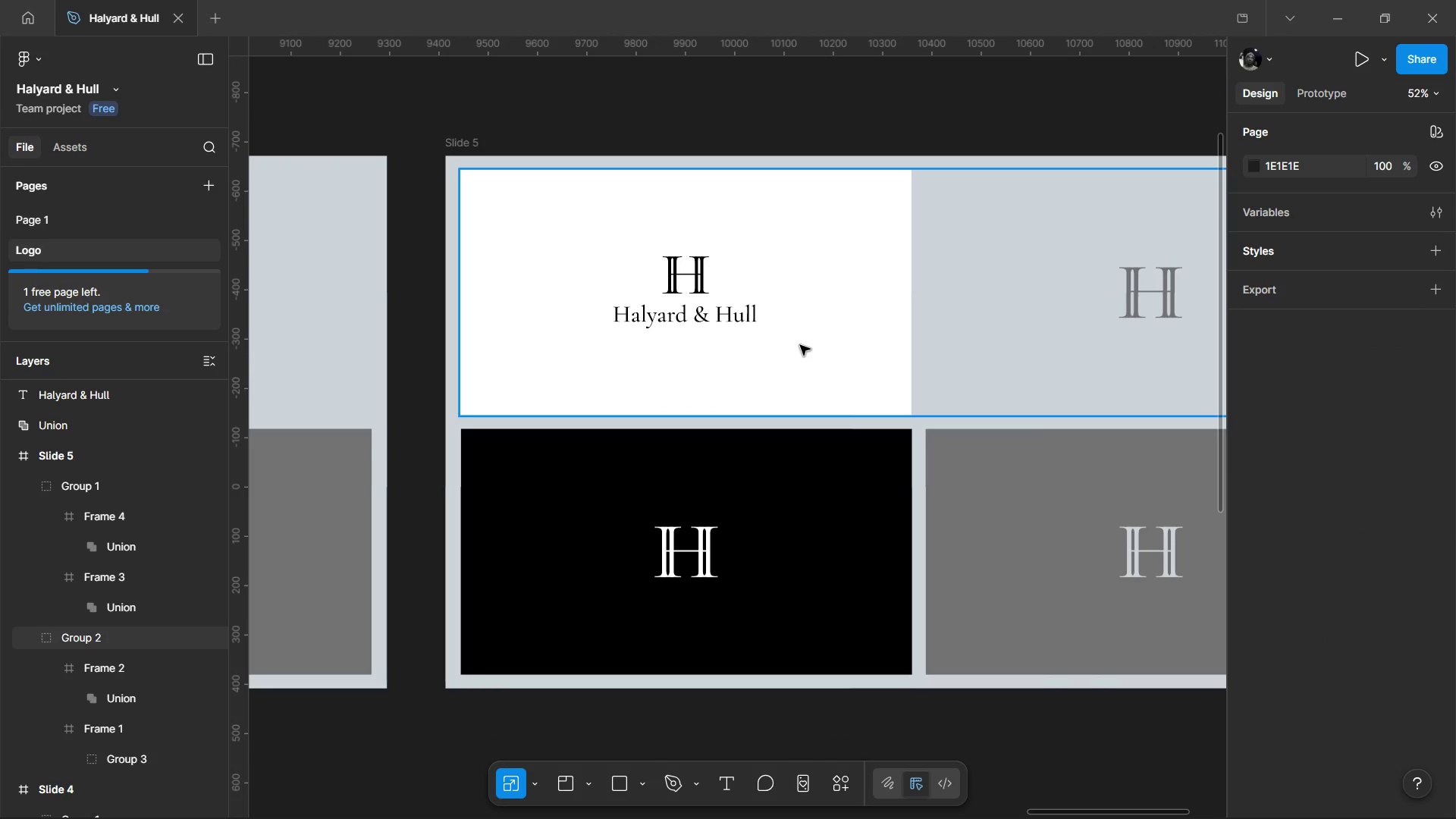 
key(Control+ControlLeft)
 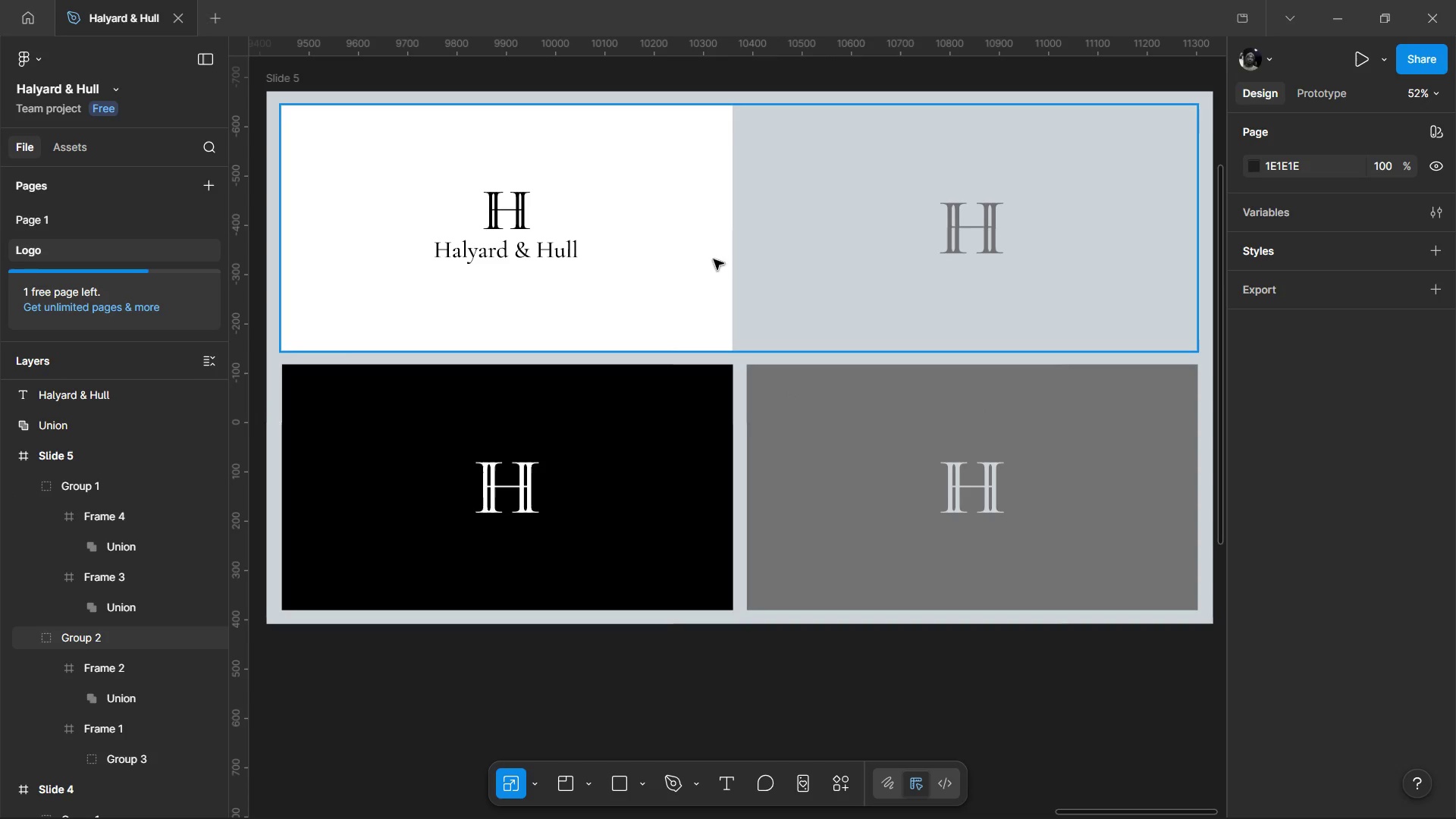 
left_click([567, 264])
 